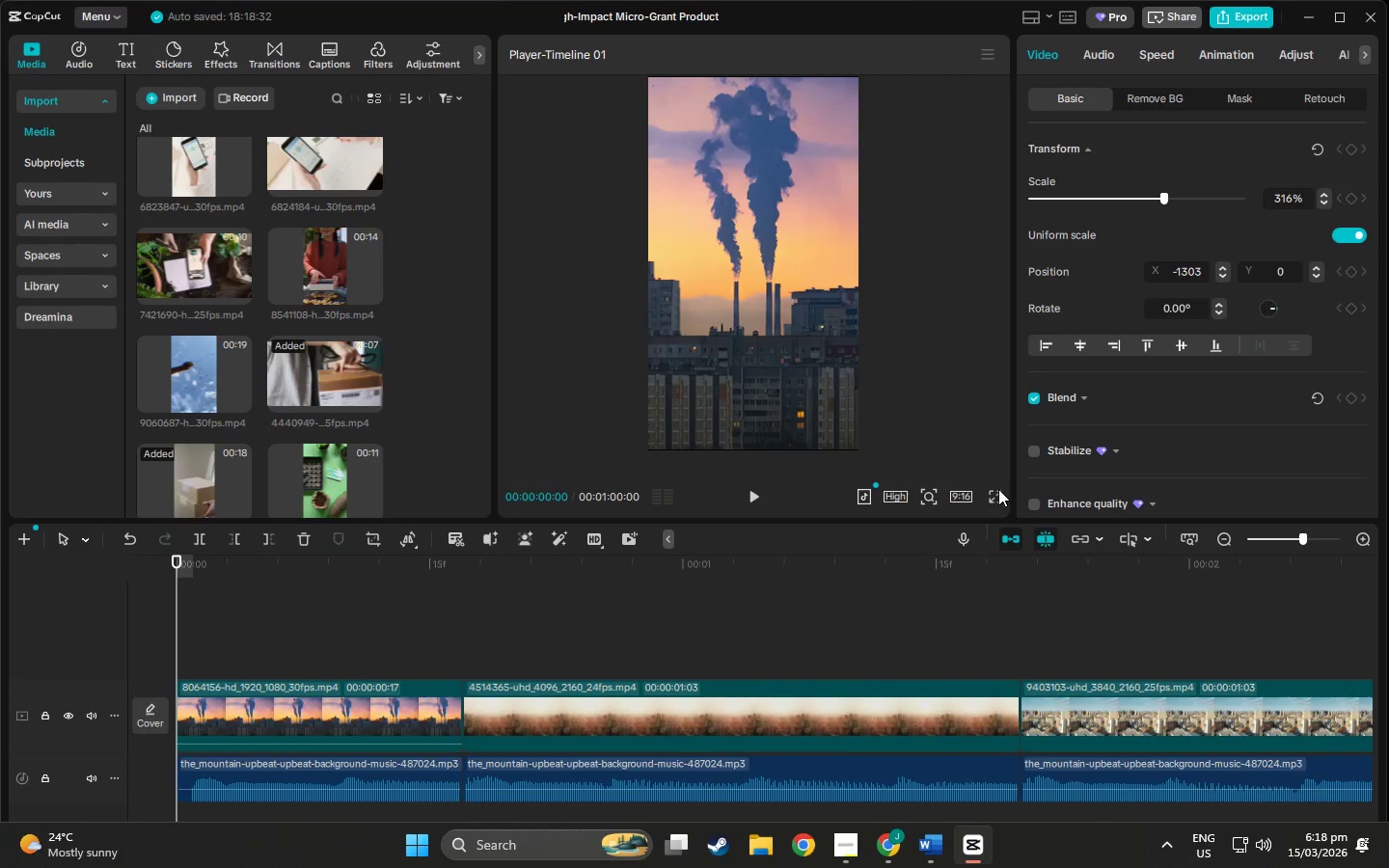 
left_click([998, 489])
 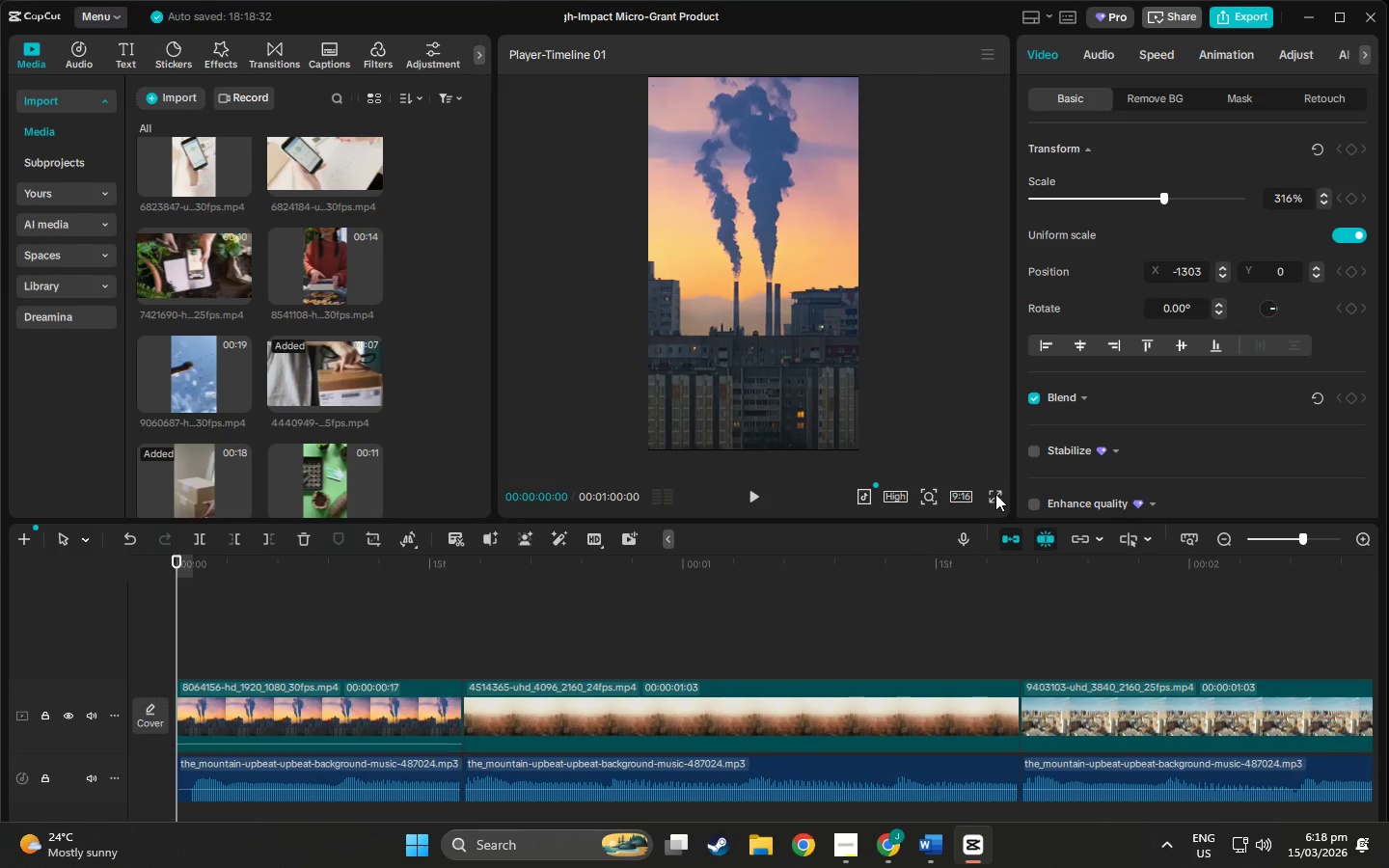 
left_click([995, 492])
 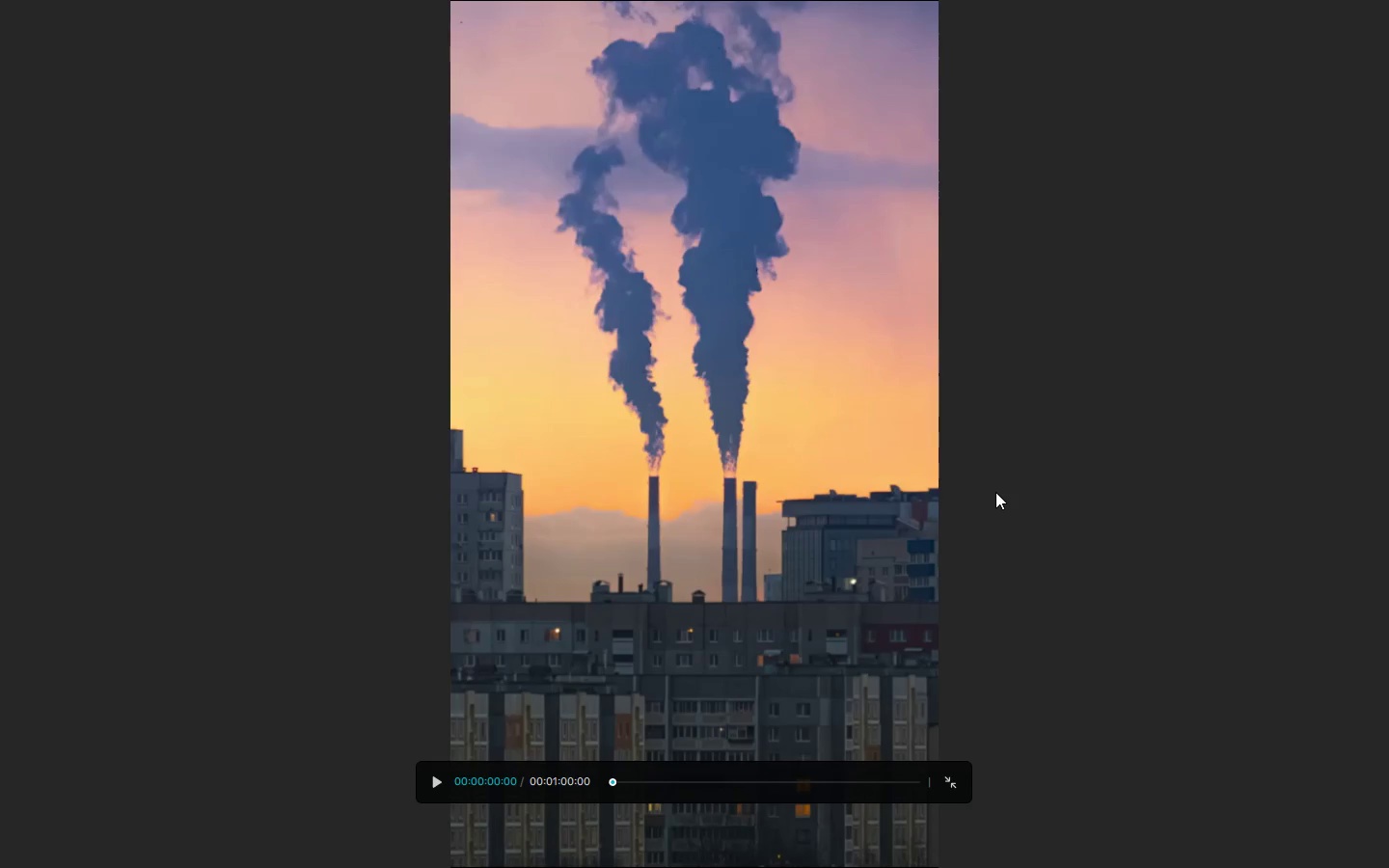 
key(Space)
 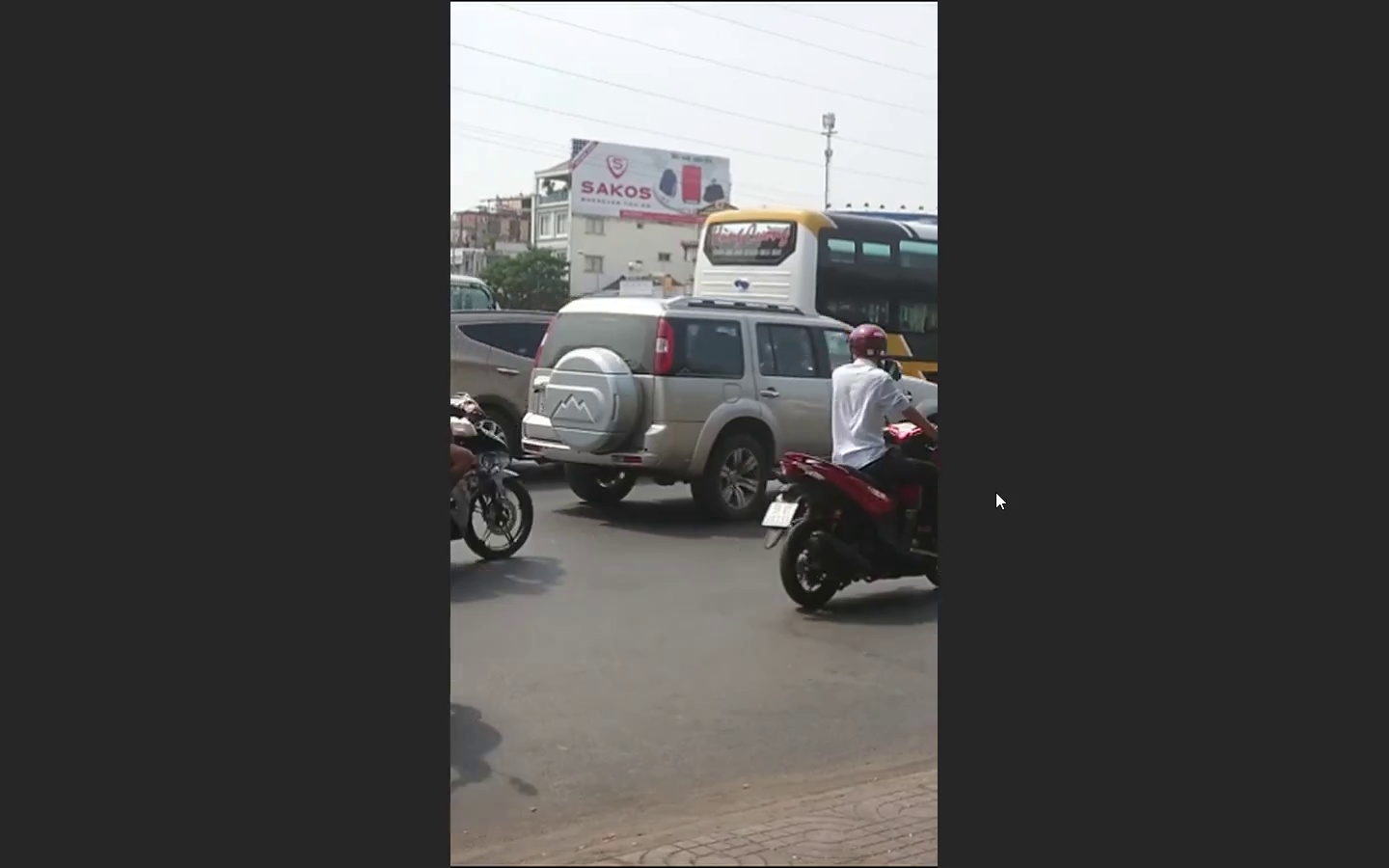 
wait(13.64)
 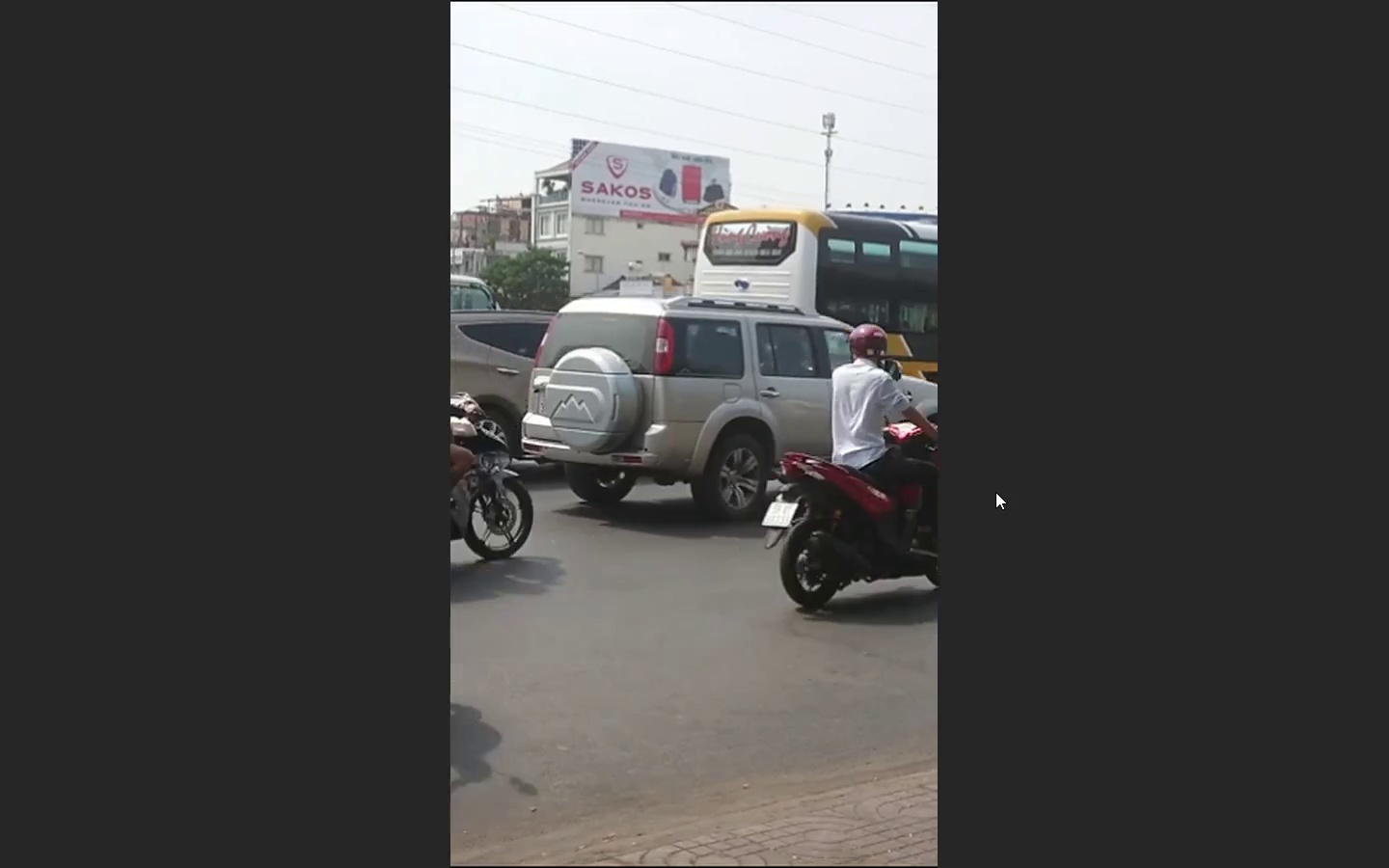 
key(Escape)
 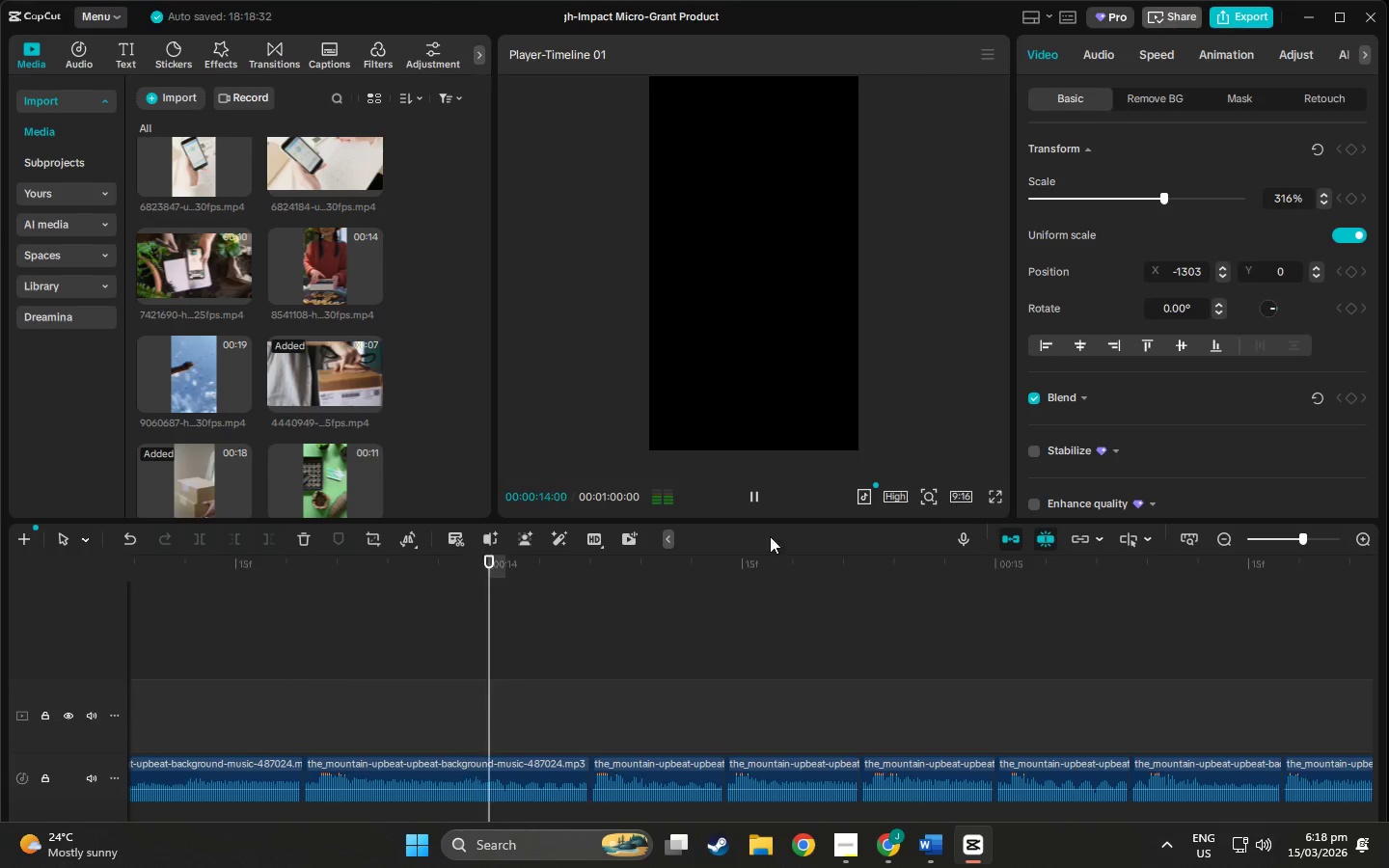 
key(Space)
 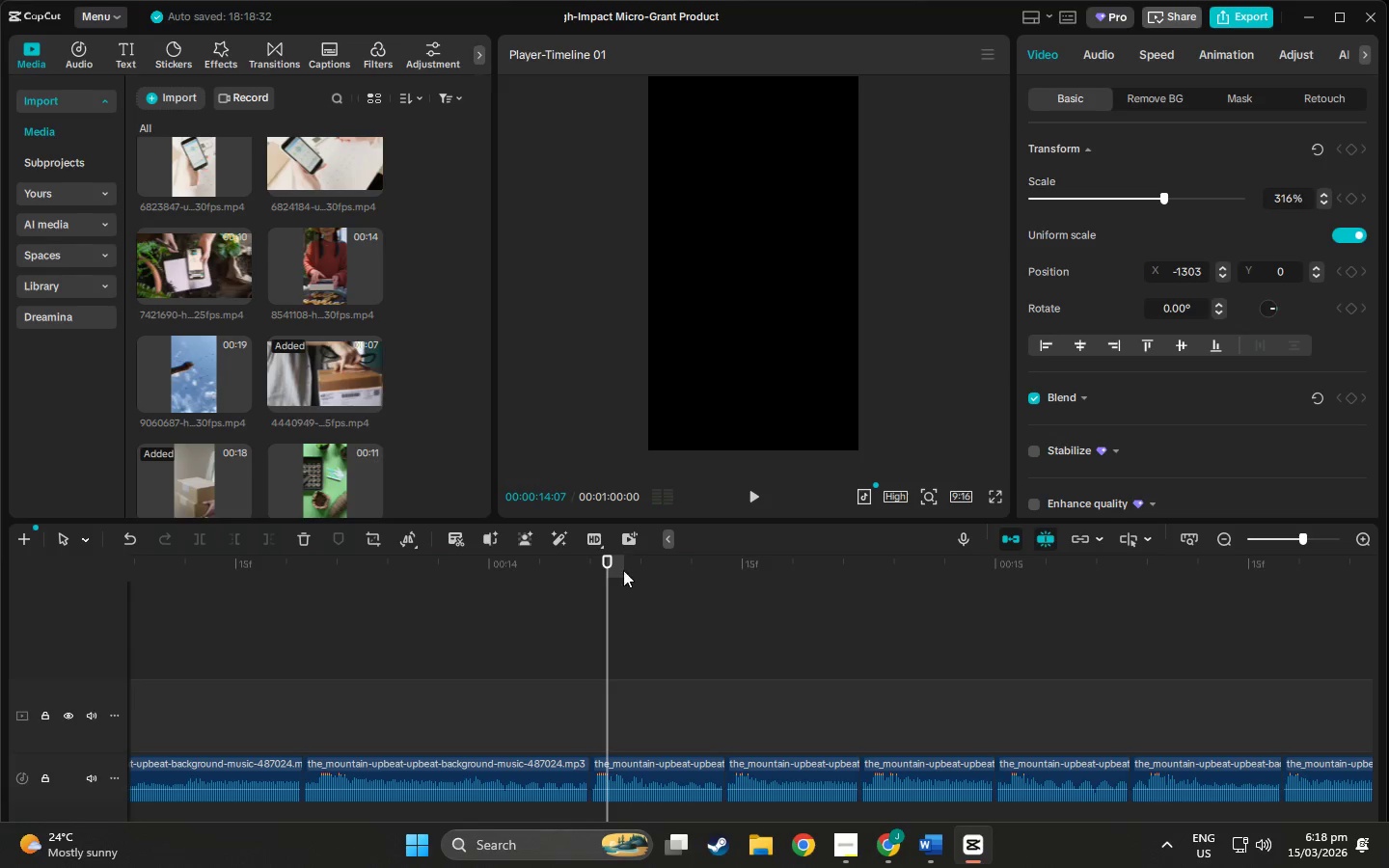 
left_click_drag(start_coordinate=[612, 567], to_coordinate=[809, 681])
 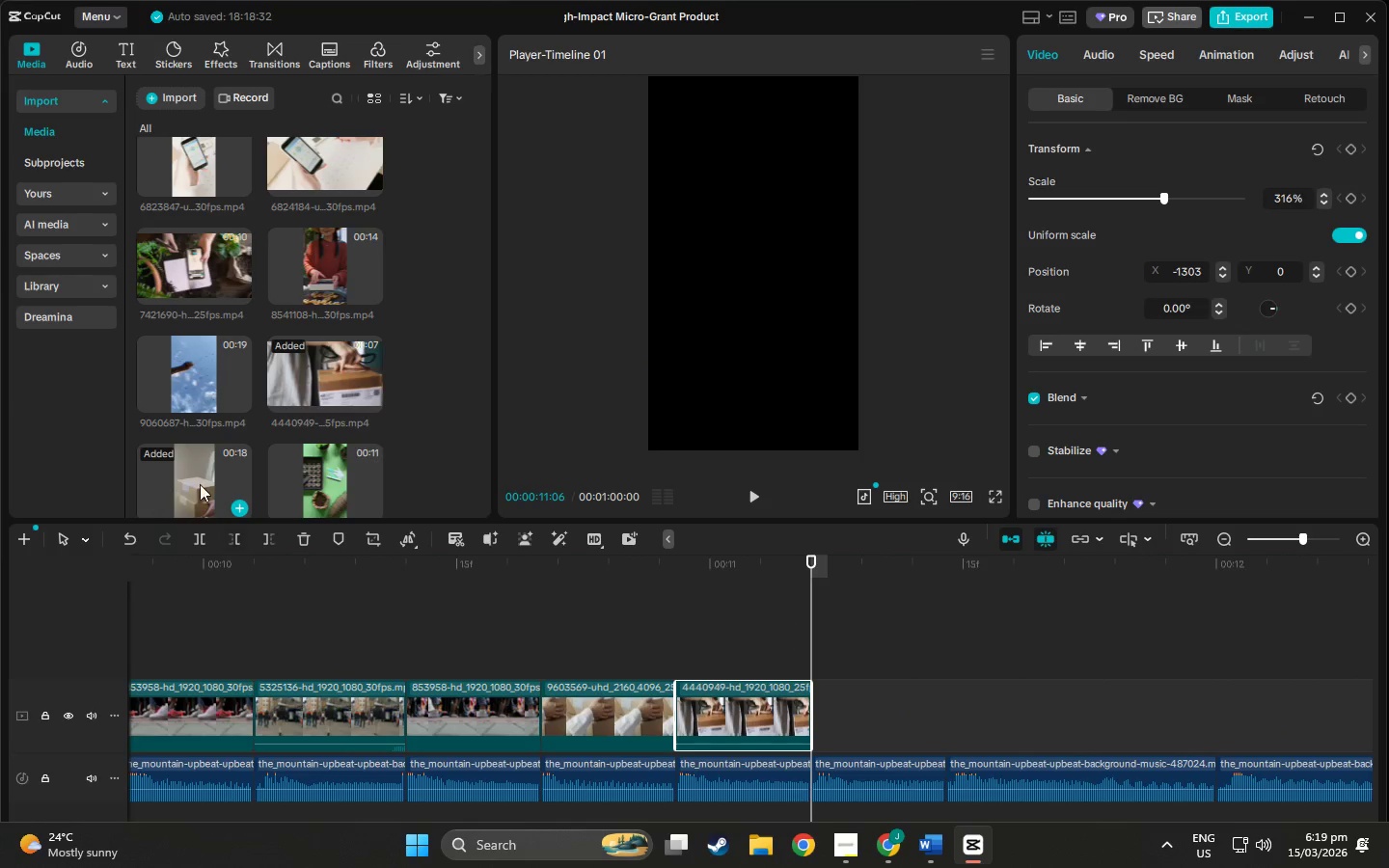 
scroll: coordinate [216, 488], scroll_direction: up, amount: 3.0
 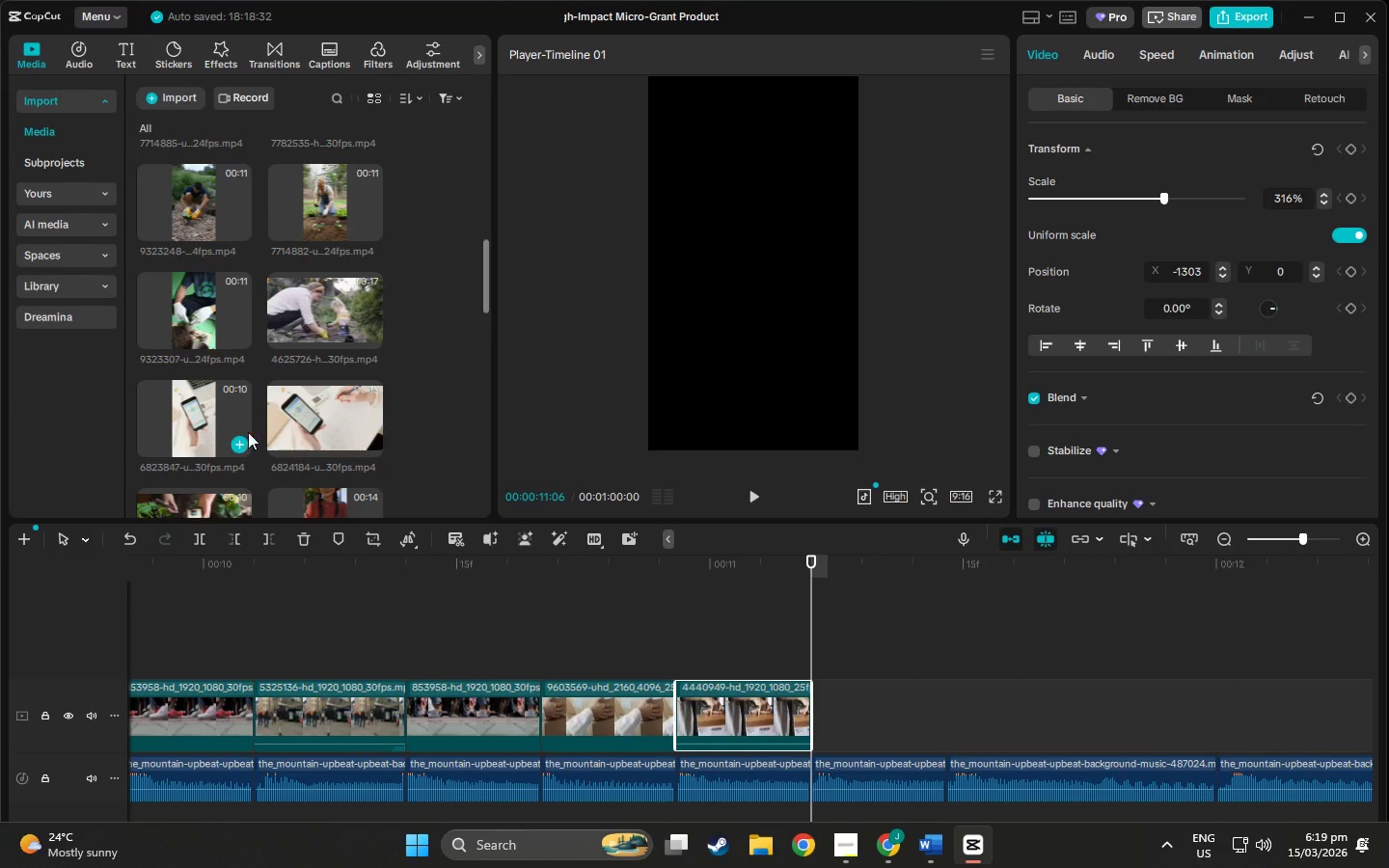 
scroll: coordinate [269, 394], scroll_direction: down, amount: 7.0
 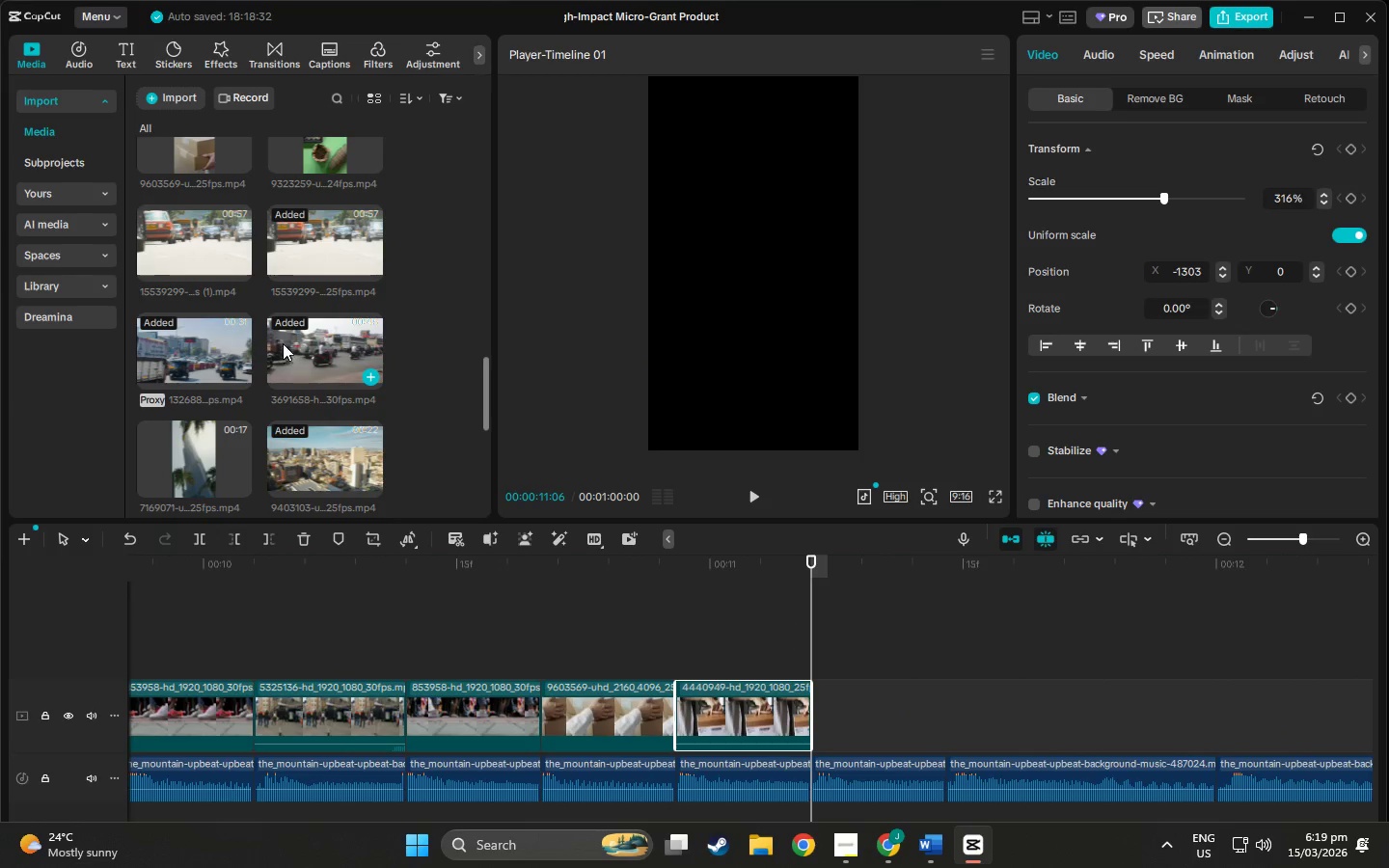 
scroll: coordinate [282, 337], scroll_direction: up, amount: 2.0
 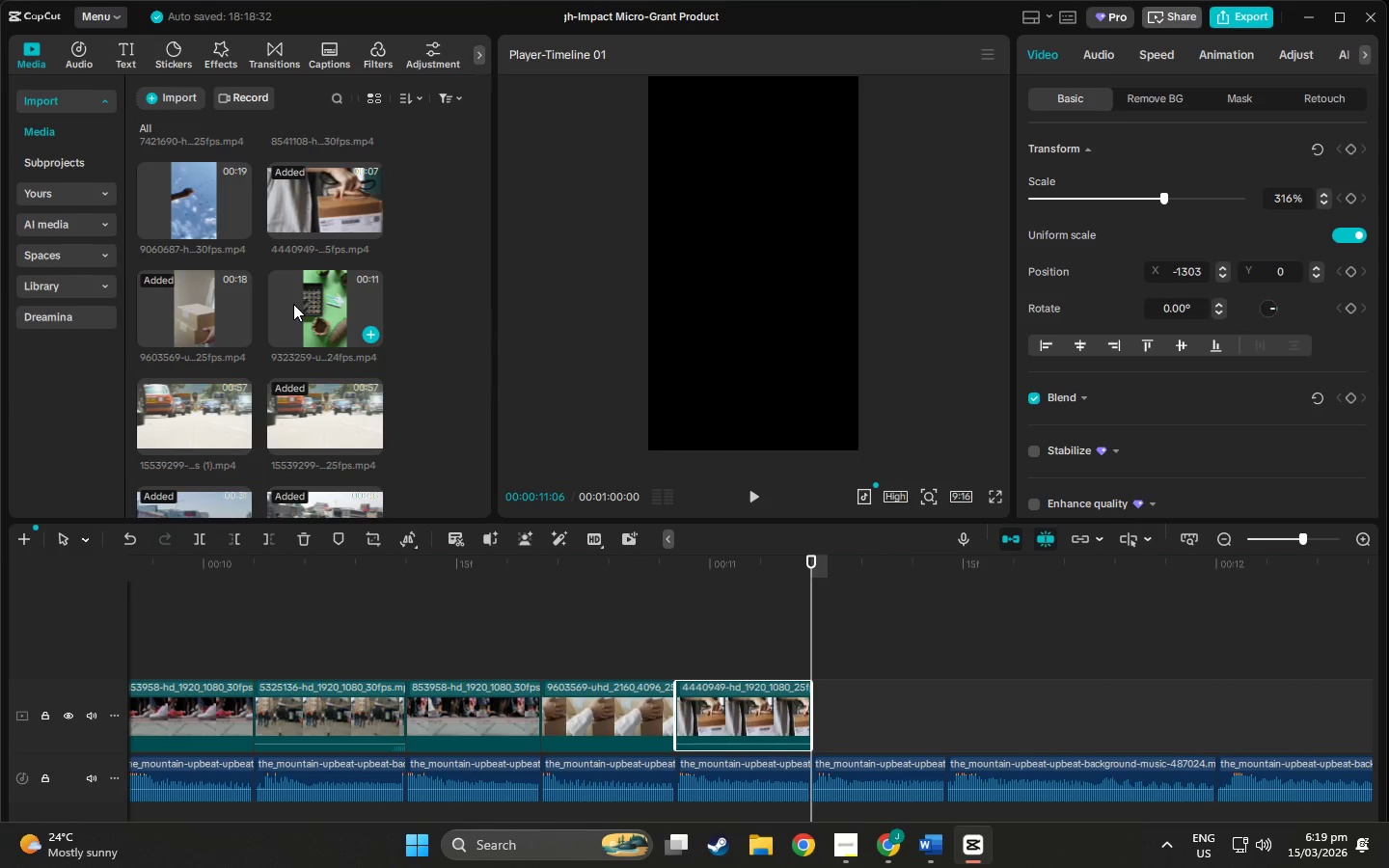 
left_click_drag(start_coordinate=[293, 304], to_coordinate=[816, 712])
 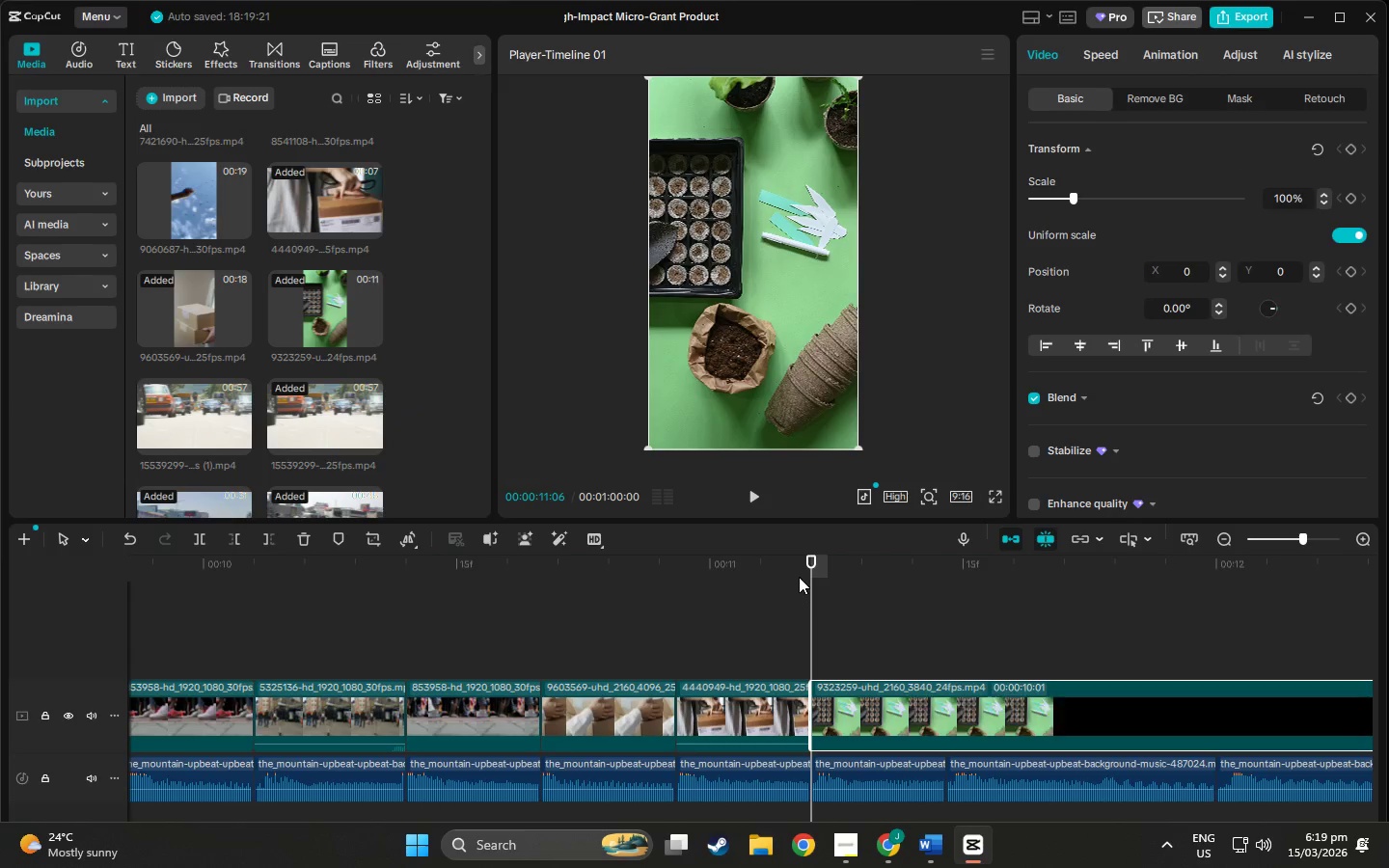 
key(Space)
 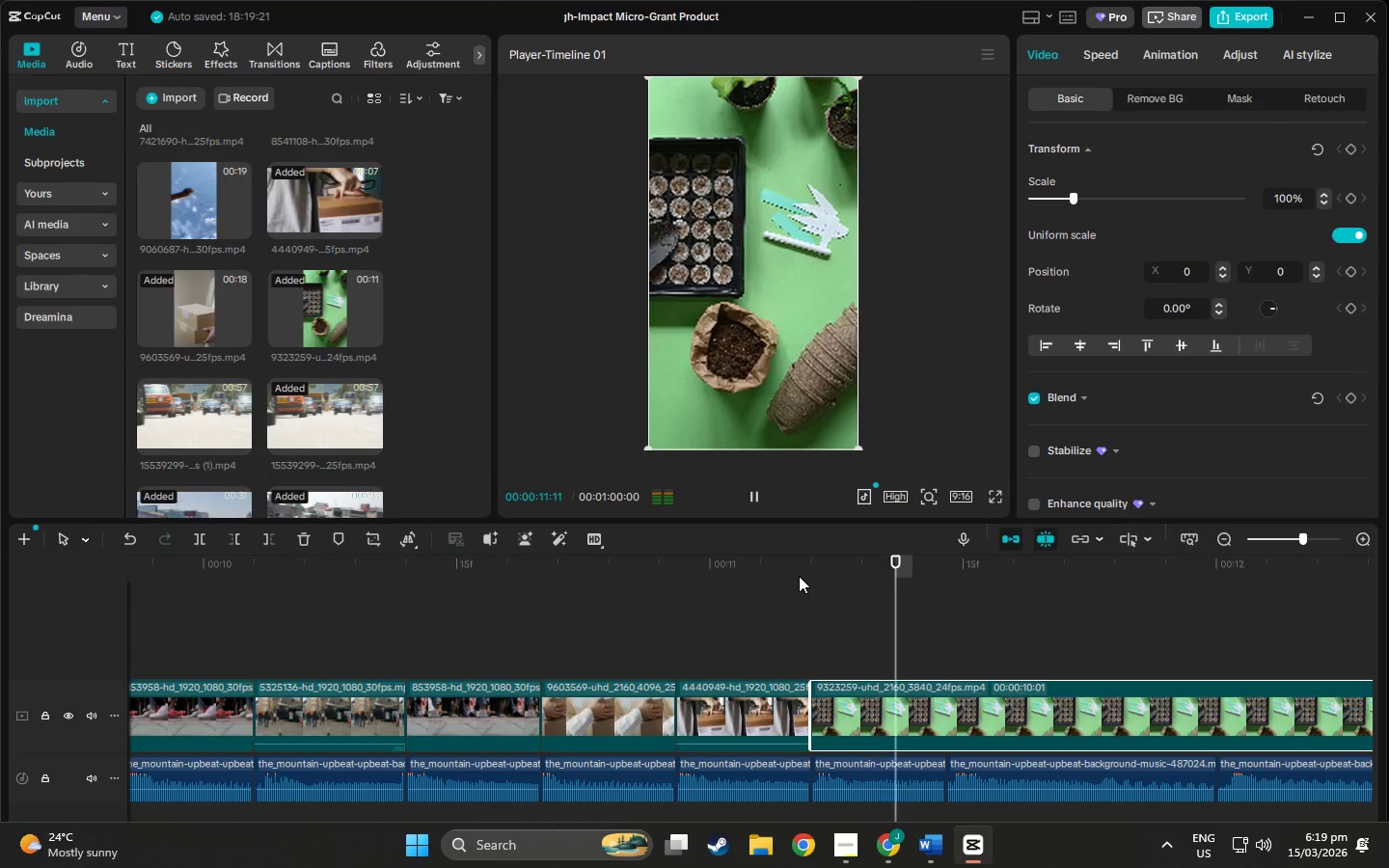 
key(Space)
 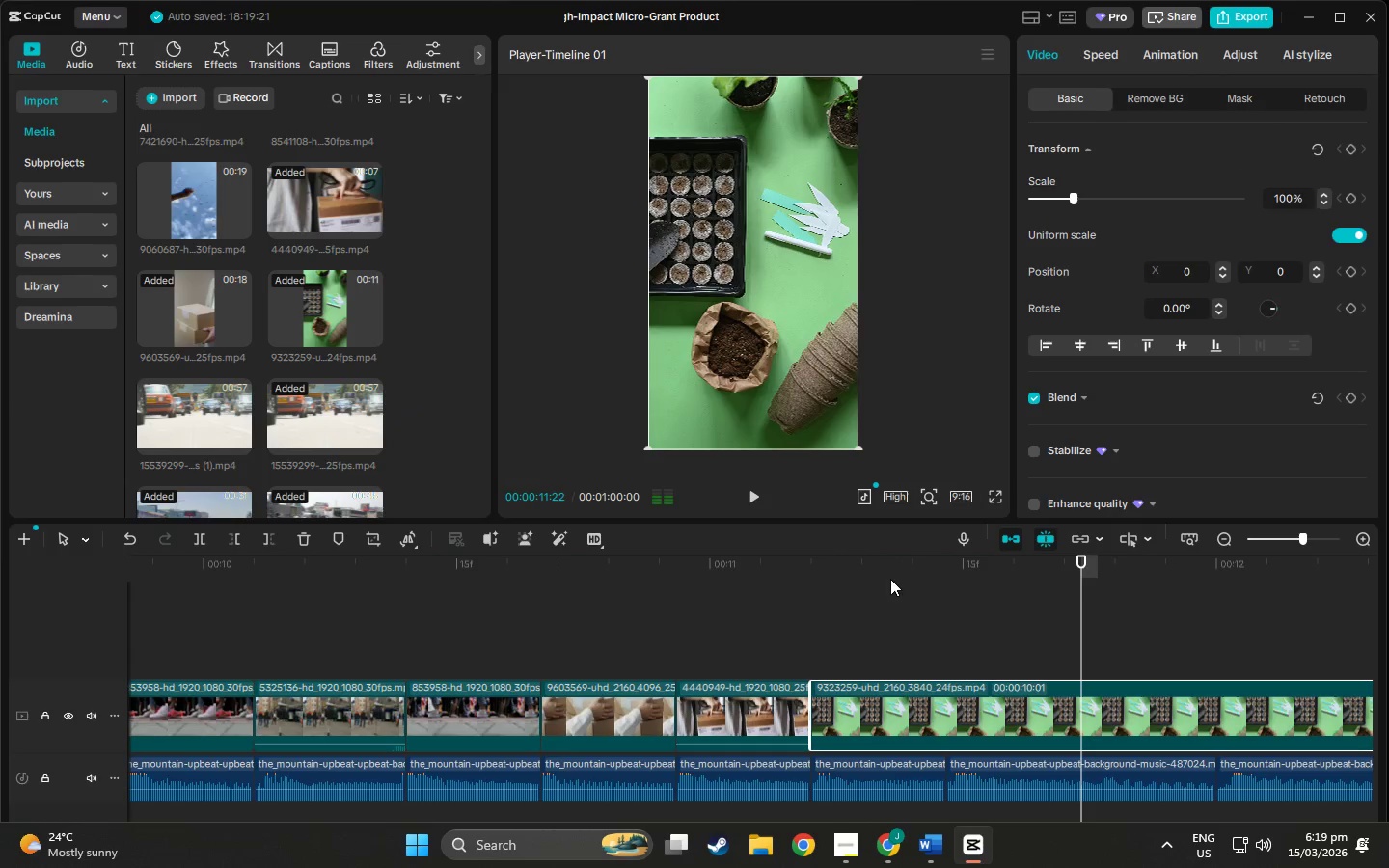 
key(Space)
 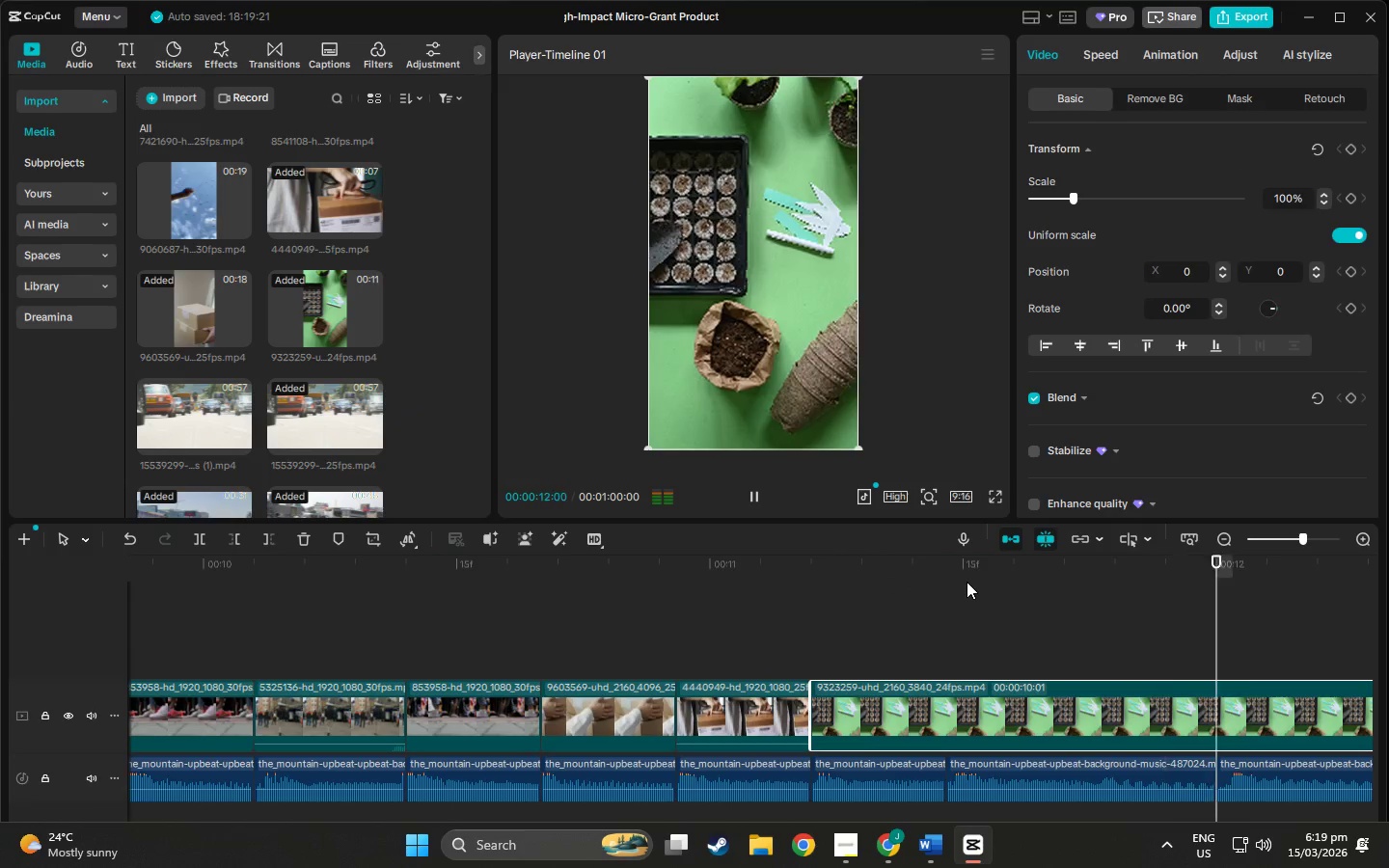 
left_click_drag(start_coordinate=[967, 582], to_coordinate=[950, 580])
 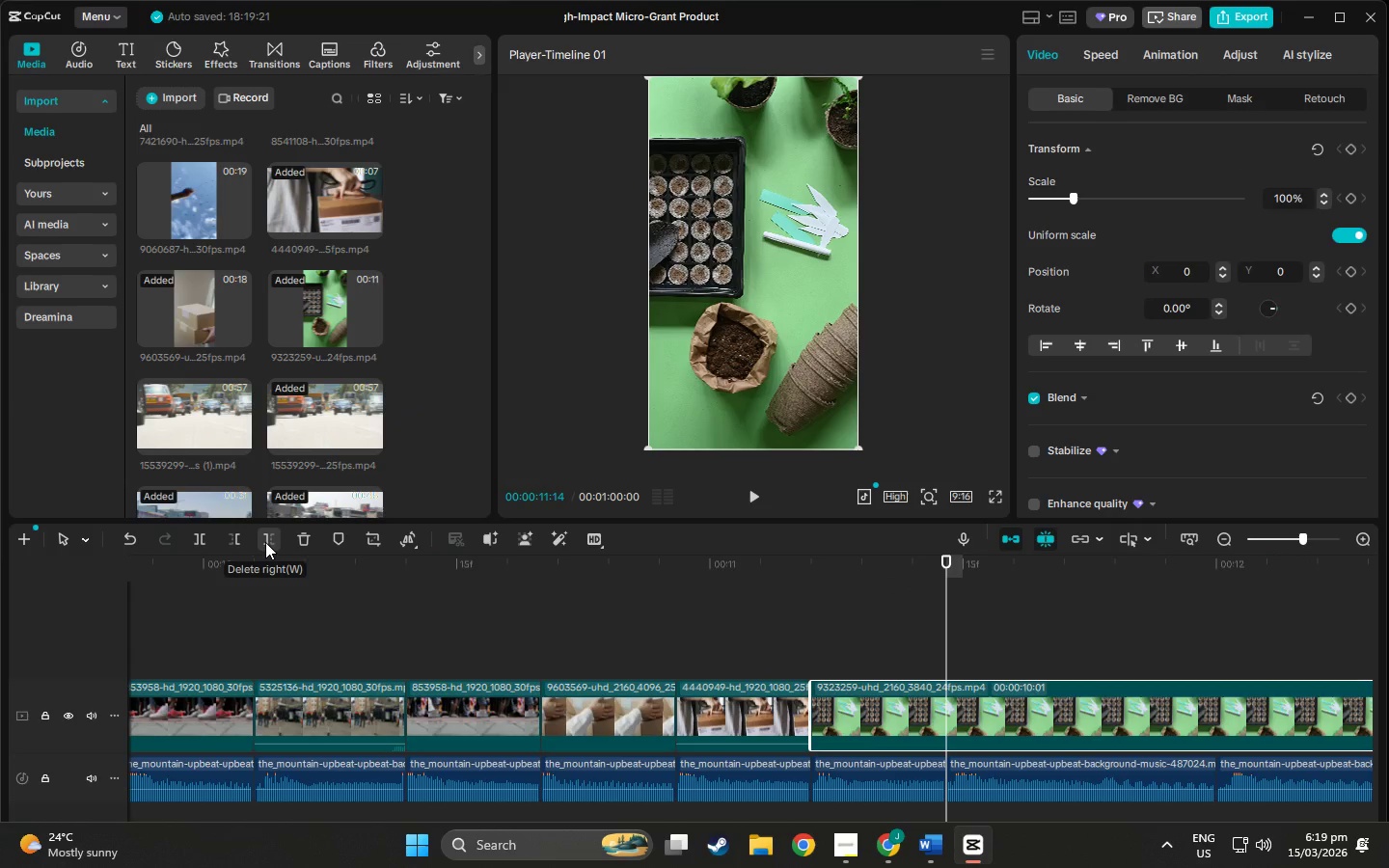 
left_click([265, 542])
 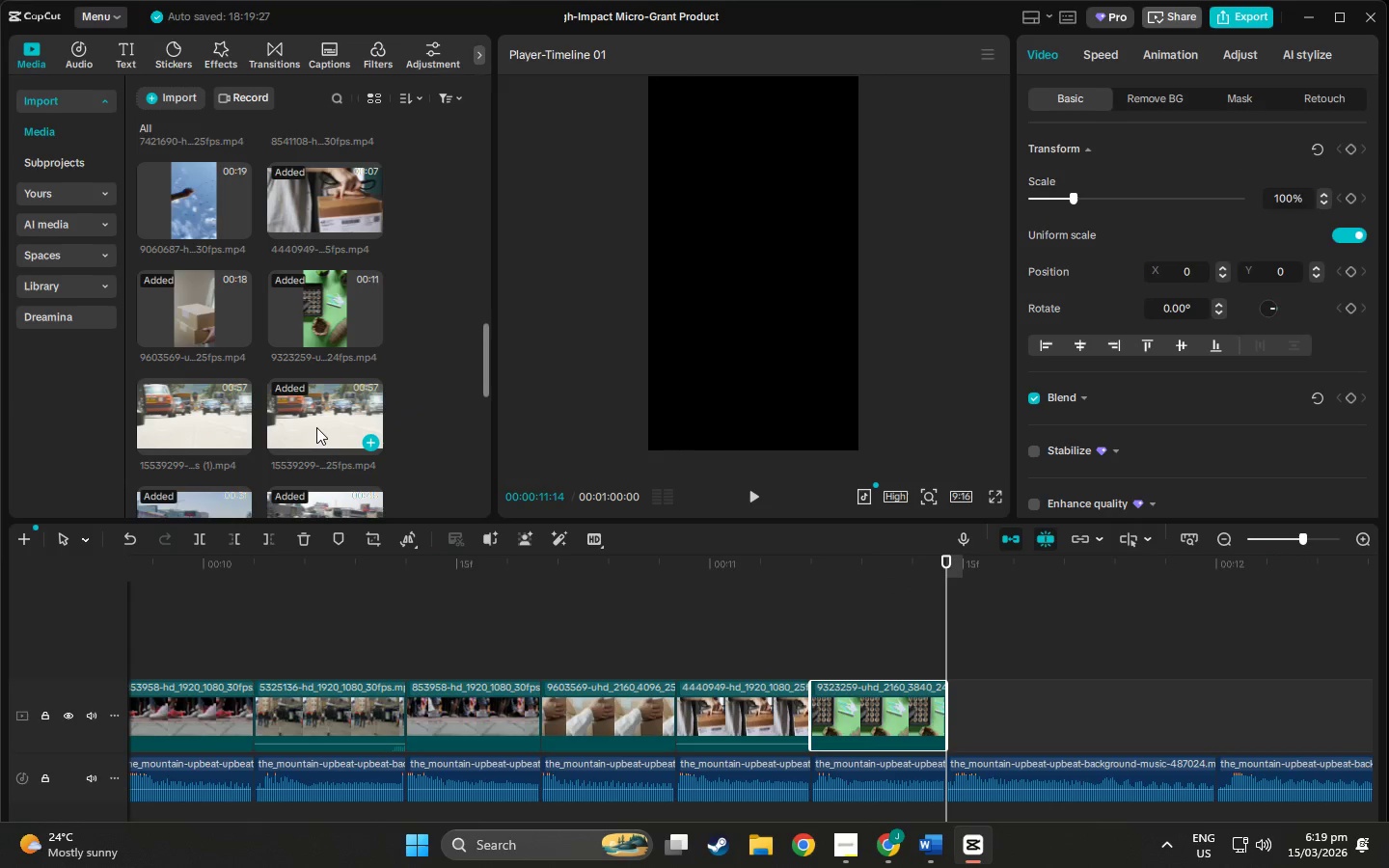 
scroll: coordinate [308, 414], scroll_direction: down, amount: 4.0
 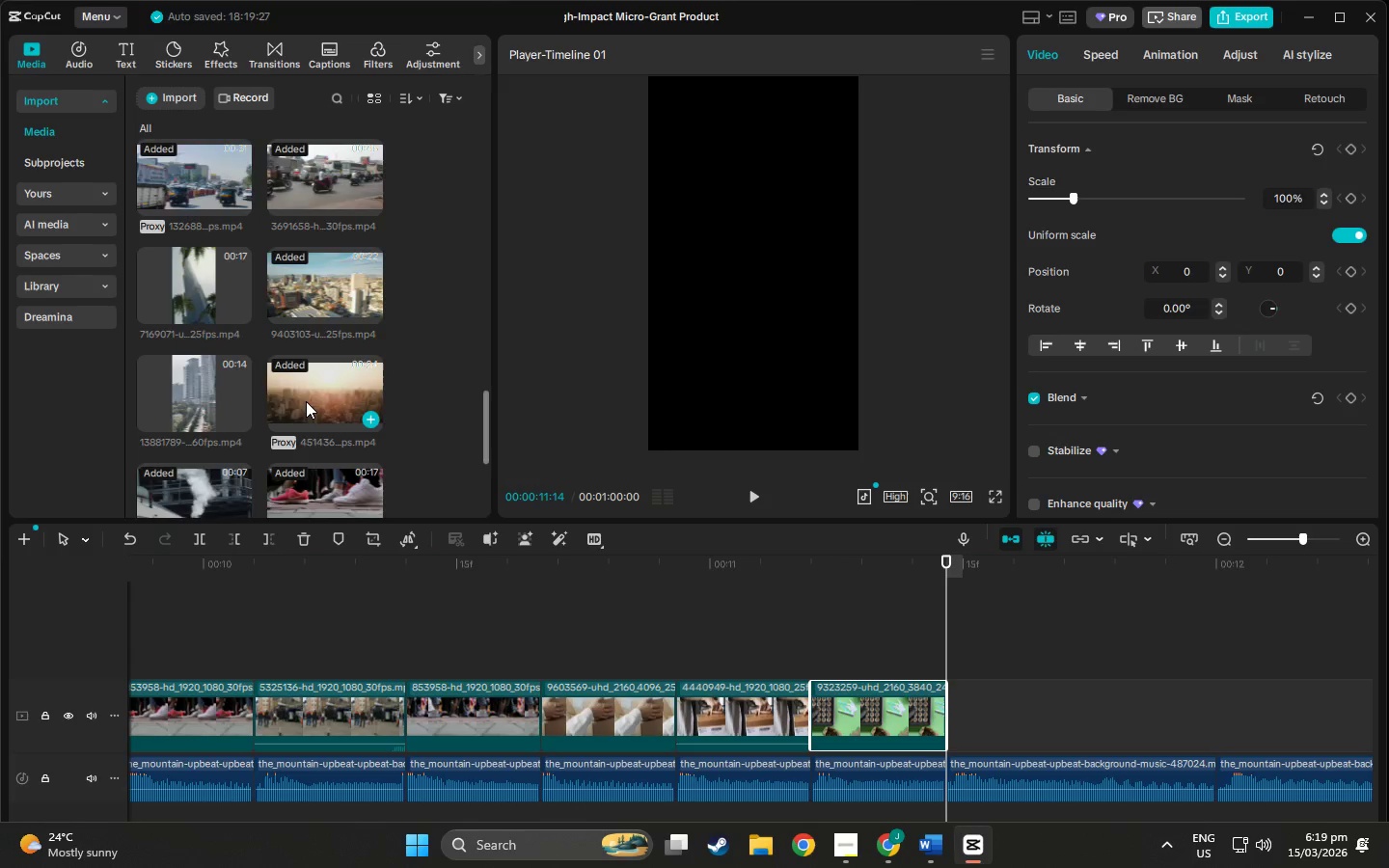 
scroll: coordinate [221, 355], scroll_direction: up, amount: 7.0
 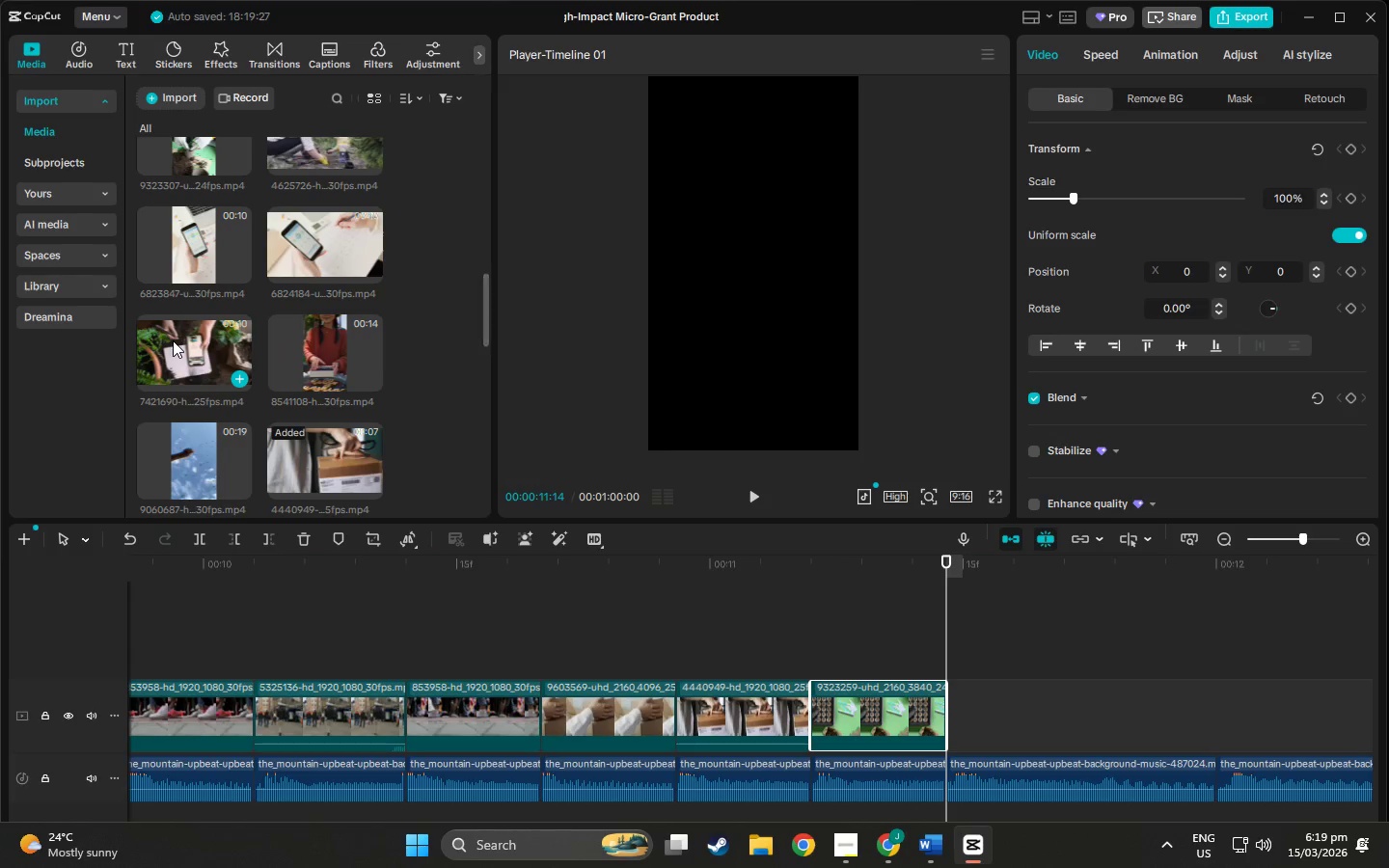 
left_click_drag(start_coordinate=[173, 340], to_coordinate=[196, 376])
 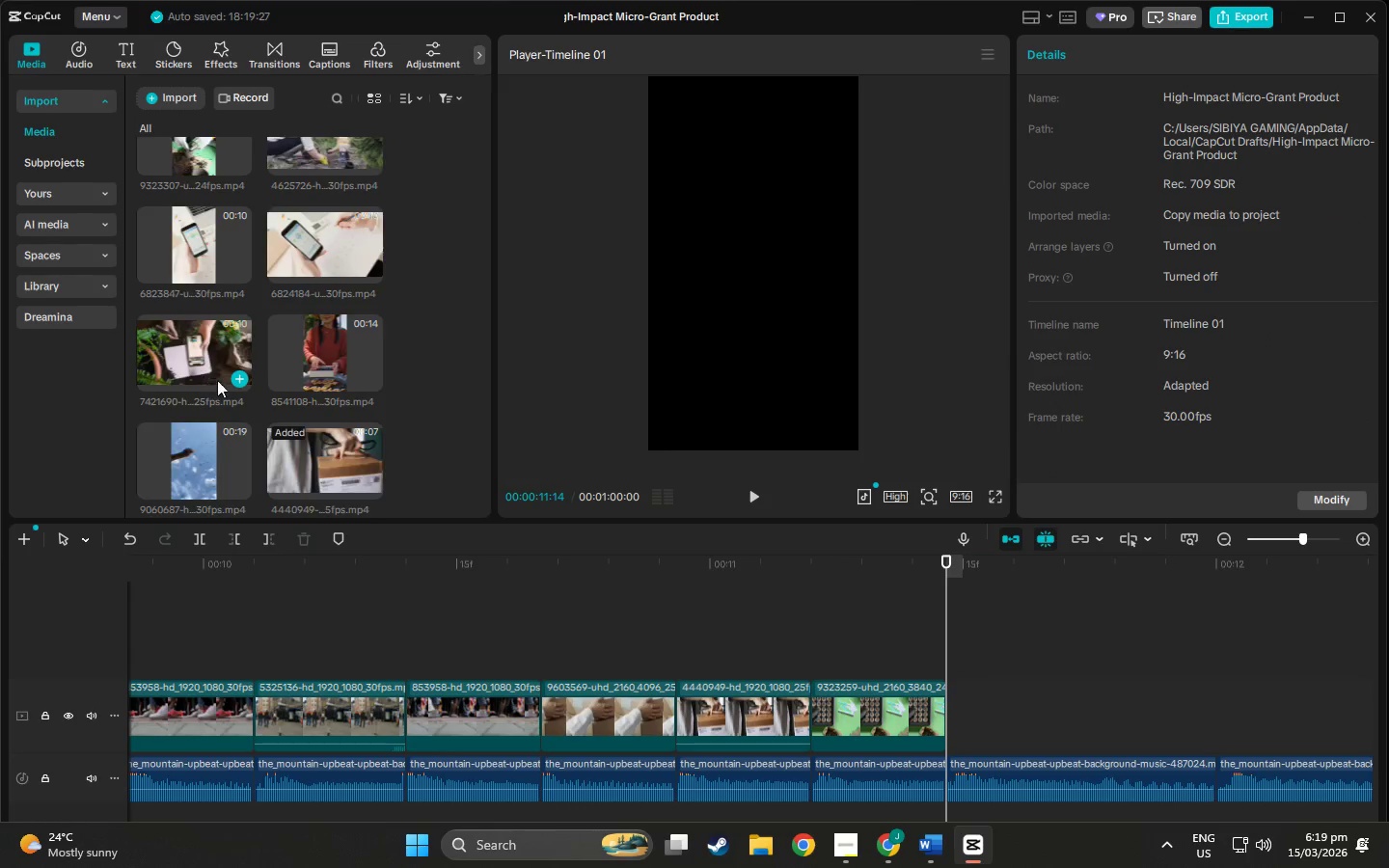 
scroll: coordinate [222, 380], scroll_direction: up, amount: 4.0
 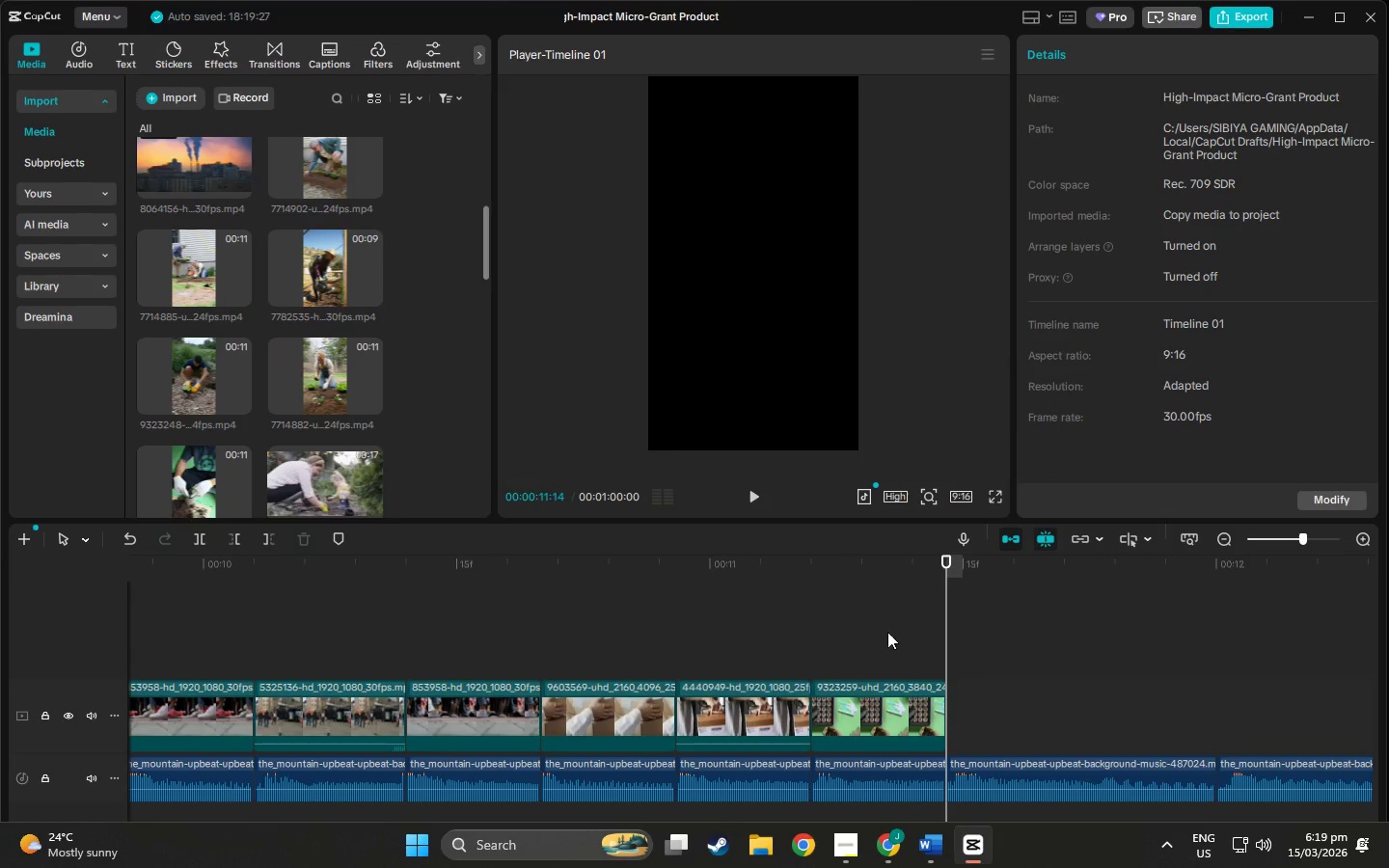 
left_click_drag(start_coordinate=[947, 576], to_coordinate=[749, 577])
 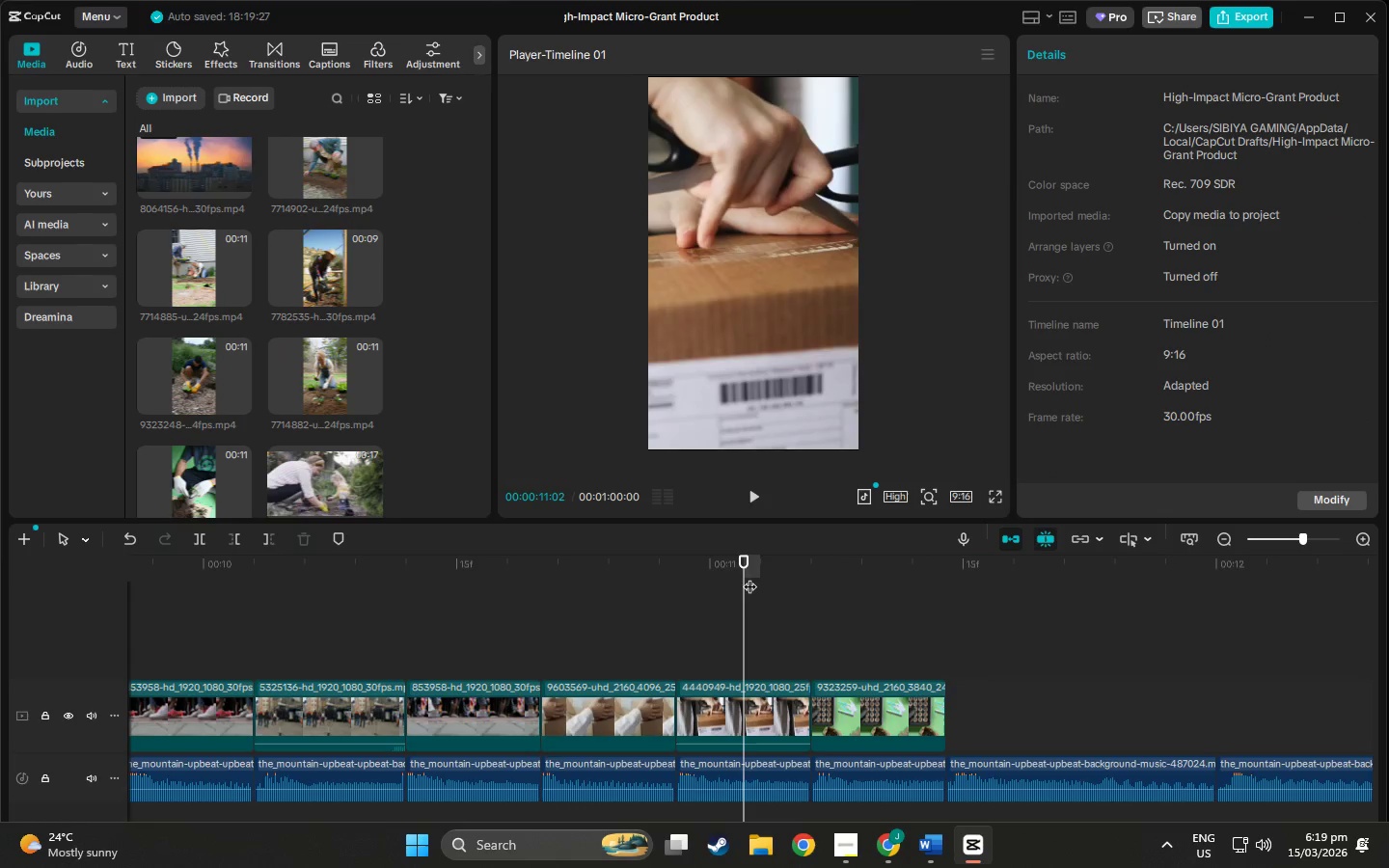 
key(Space)
 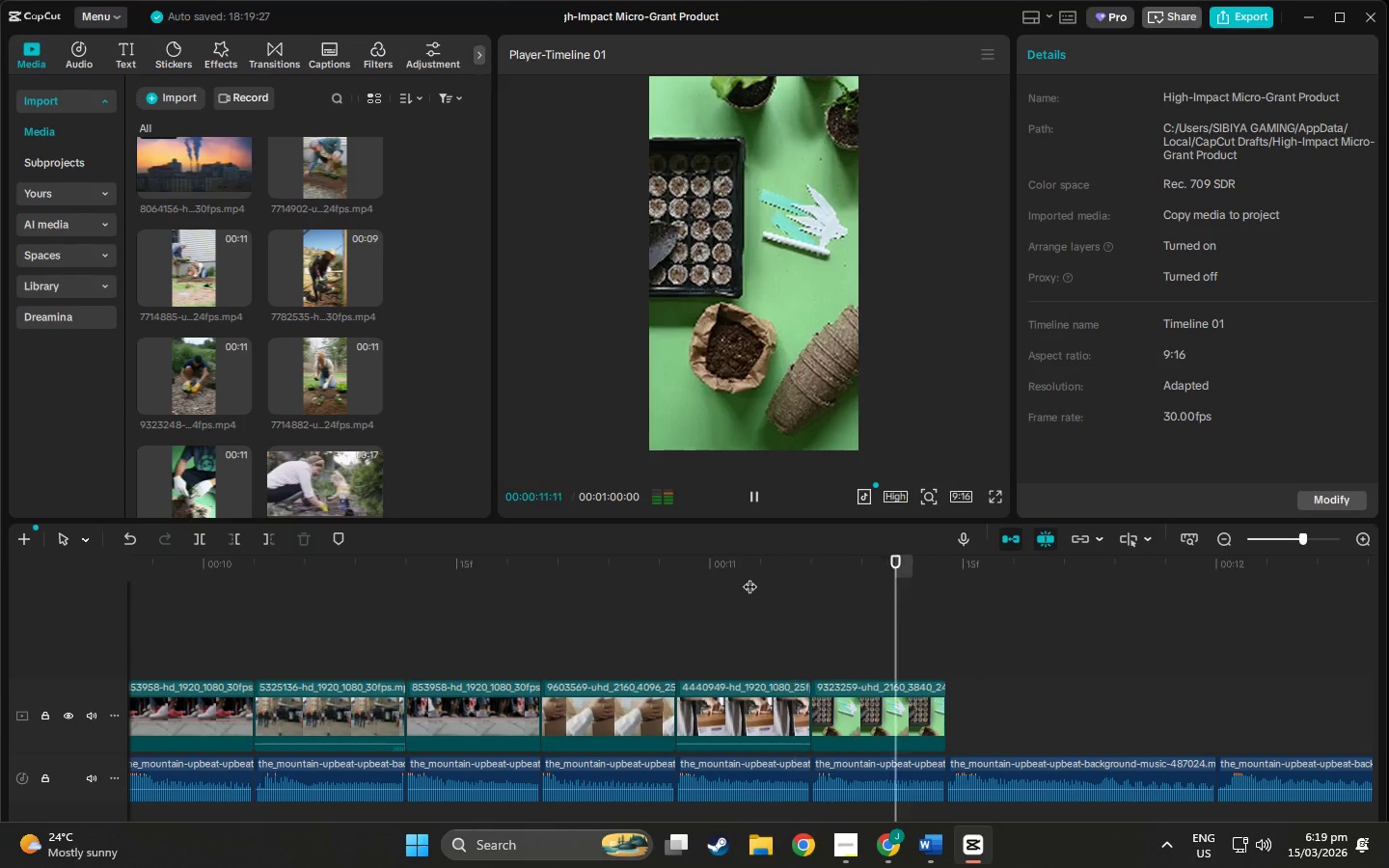 
key(Space)
 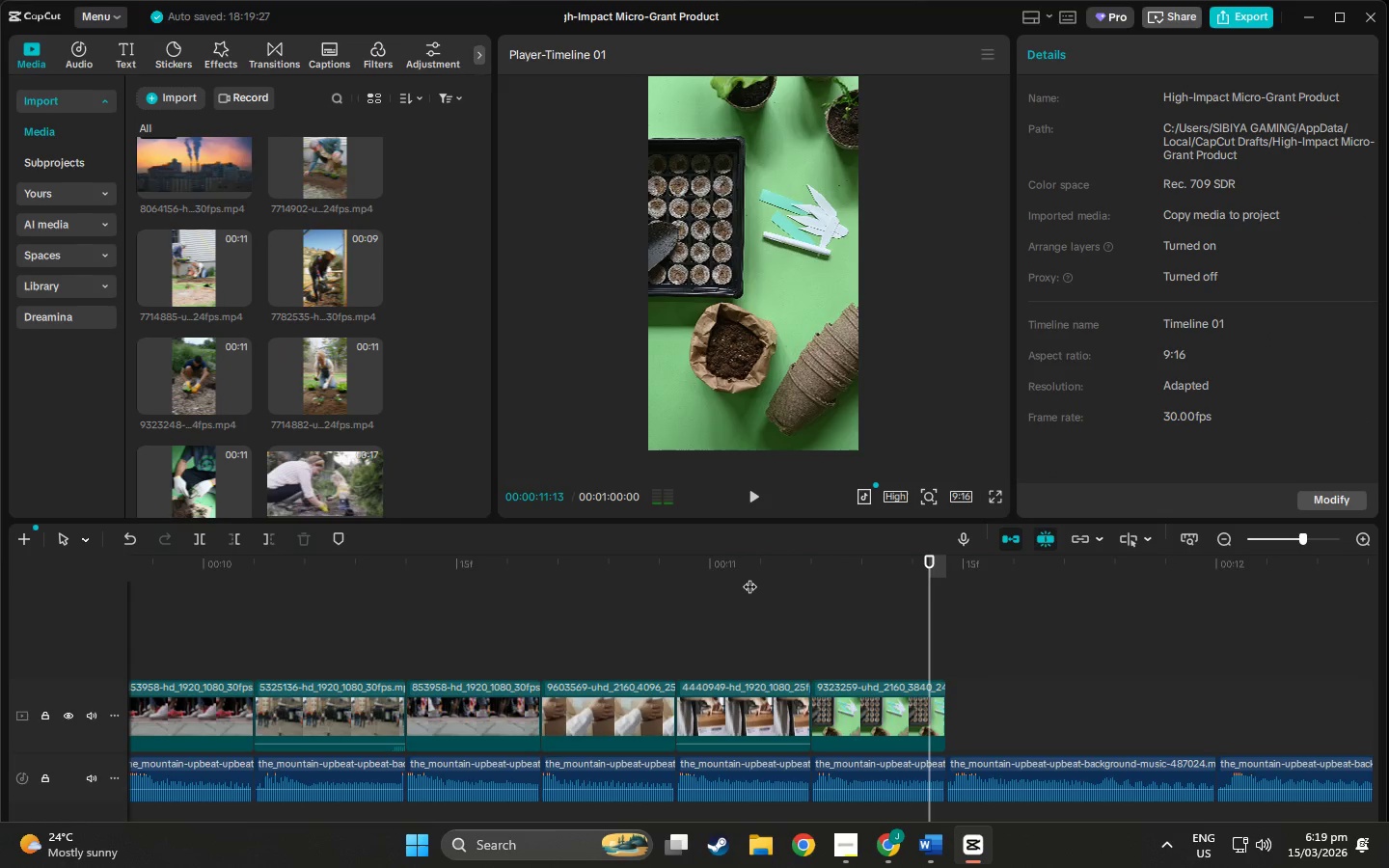 
key(Space)
 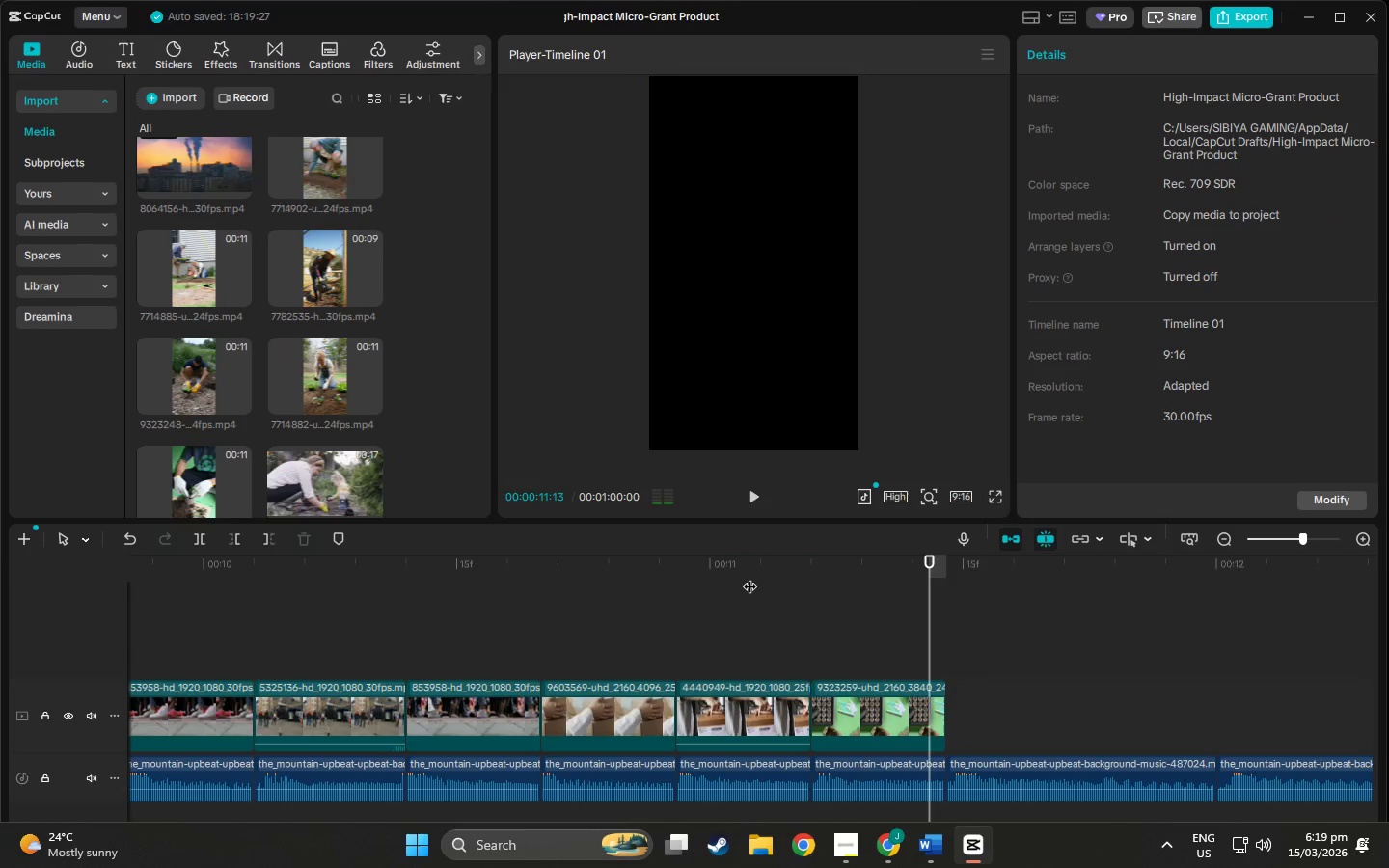 
key(Space)
 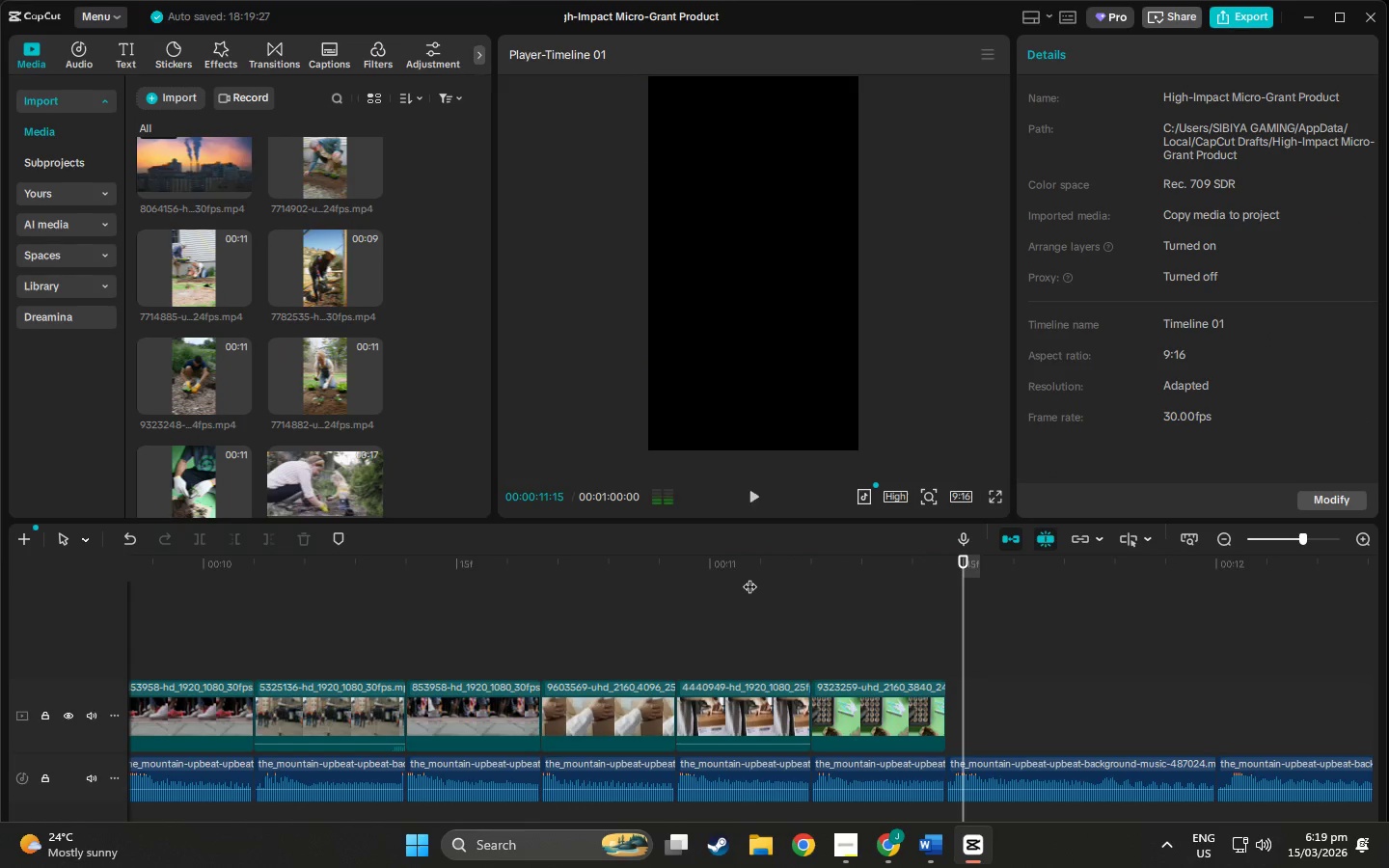 
key(Space)
 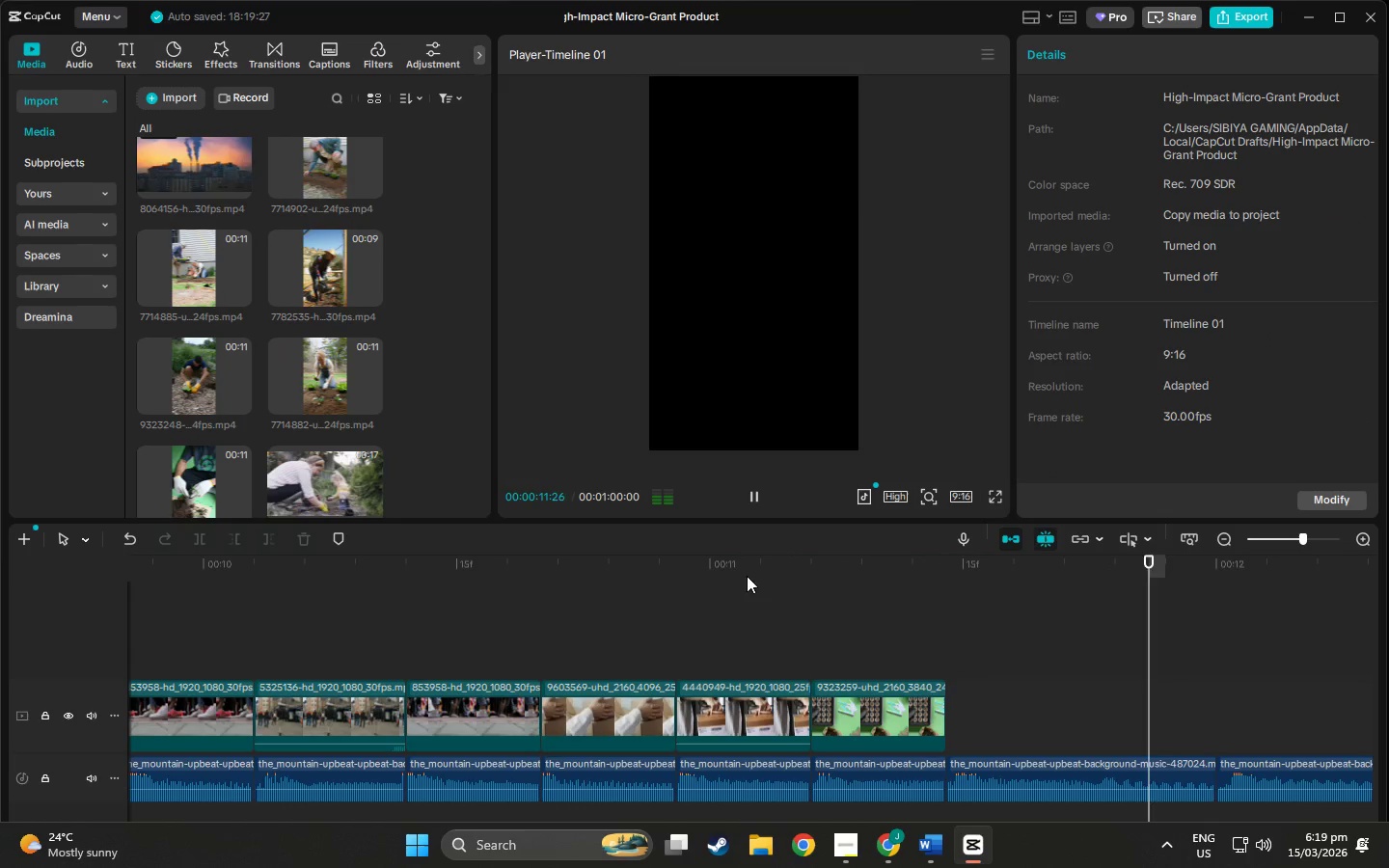 
left_click_drag(start_coordinate=[747, 576], to_coordinate=[0, 631])
 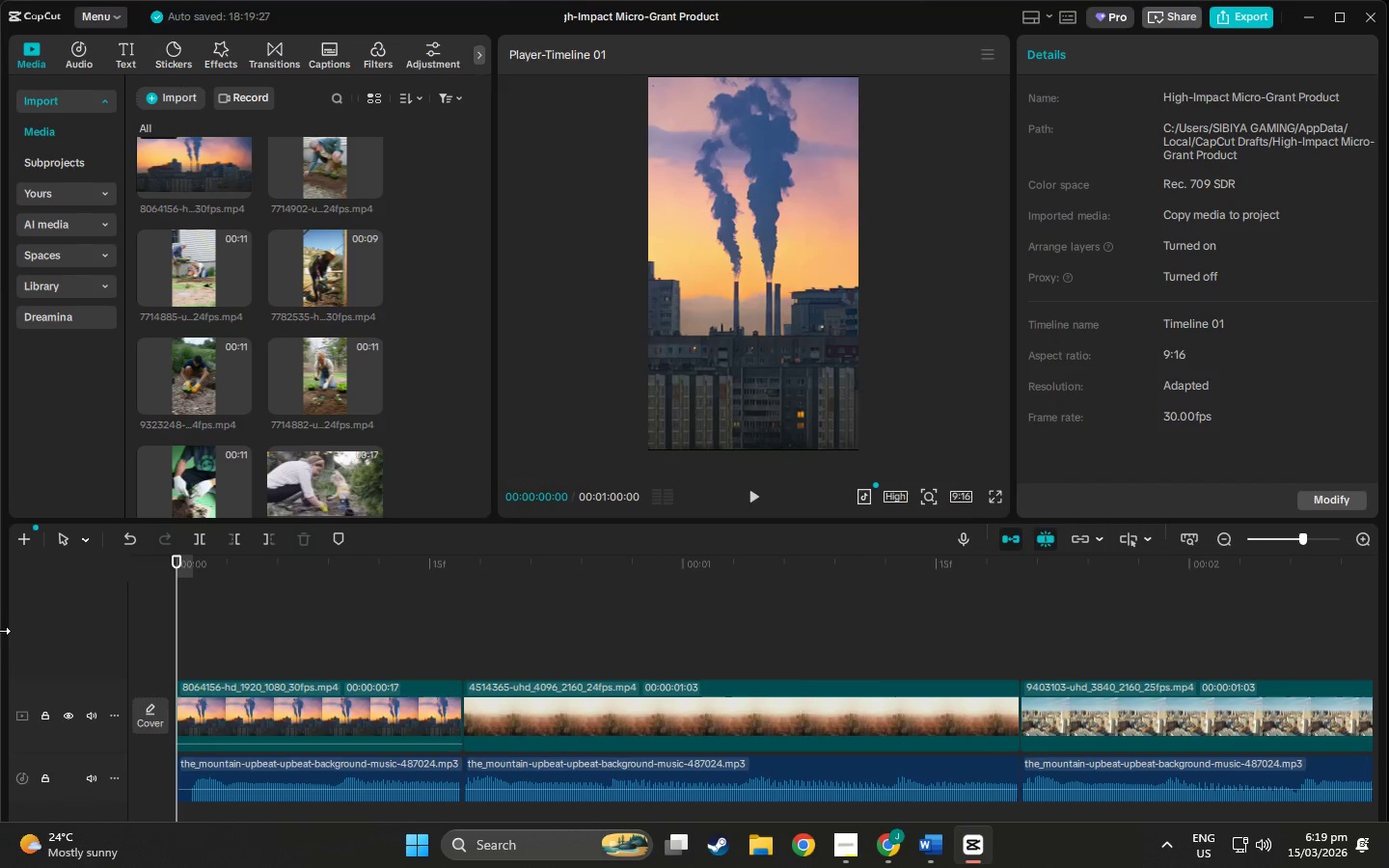 
key(Space)
 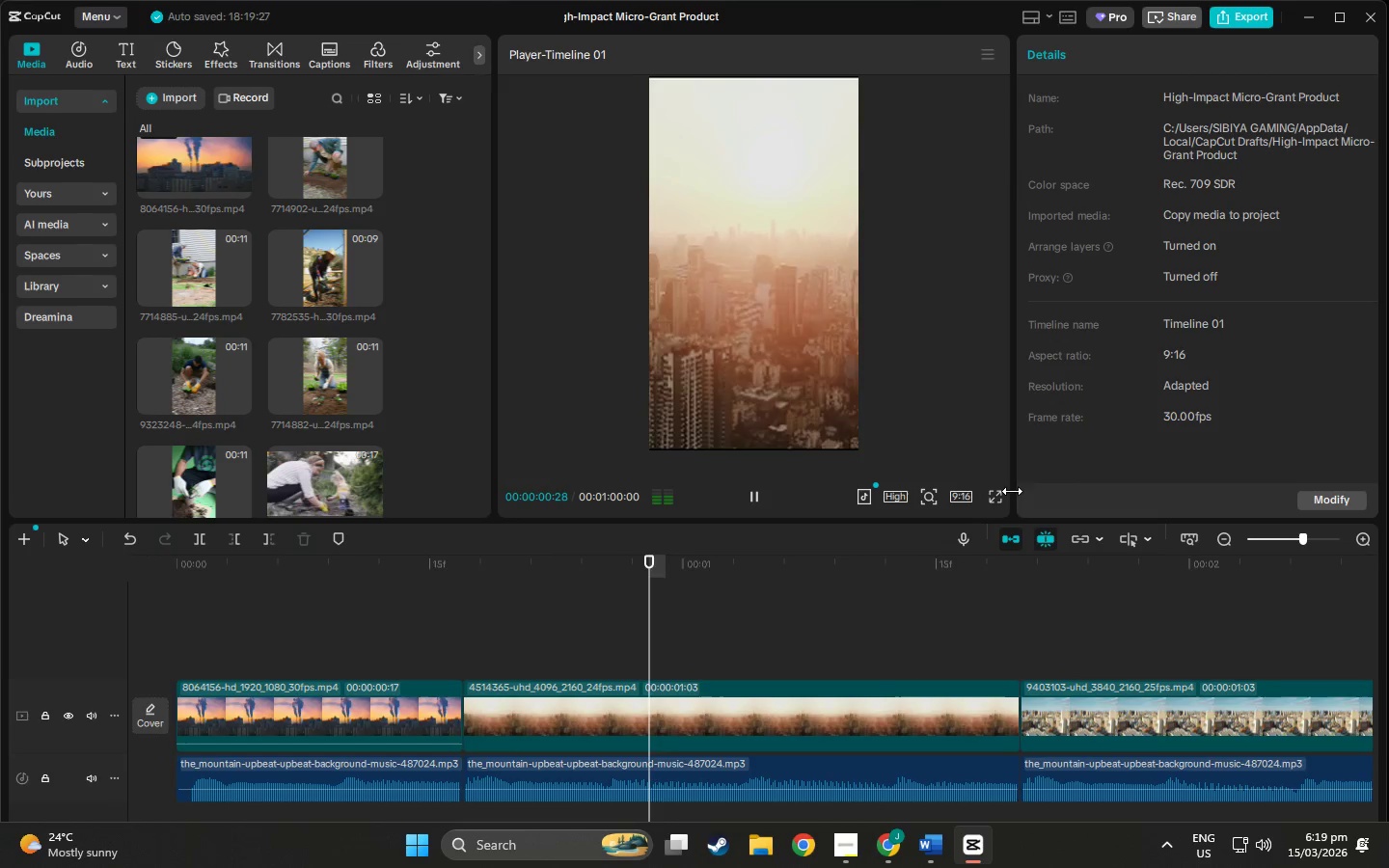 
left_click([998, 491])
 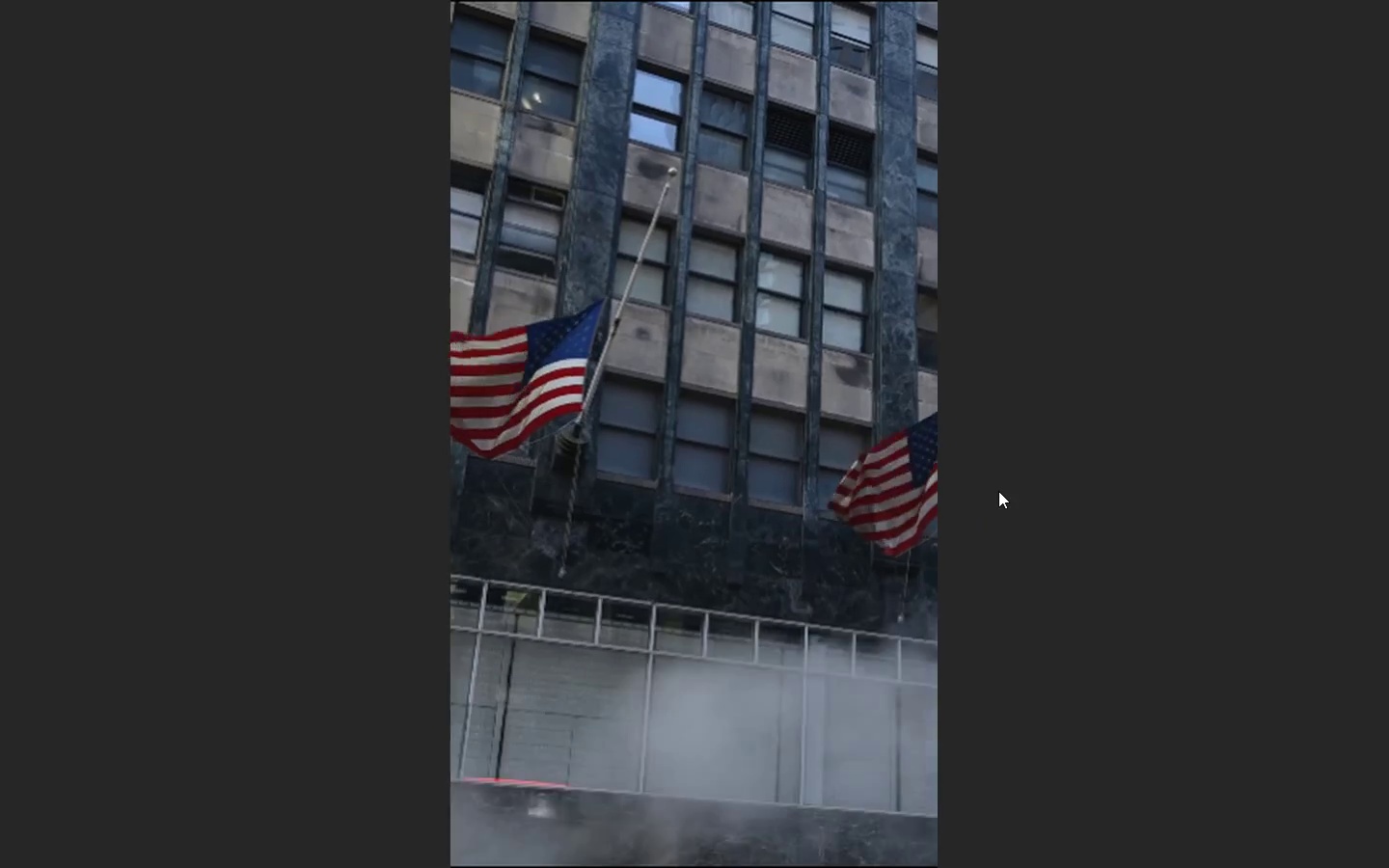 
wait(10.75)
 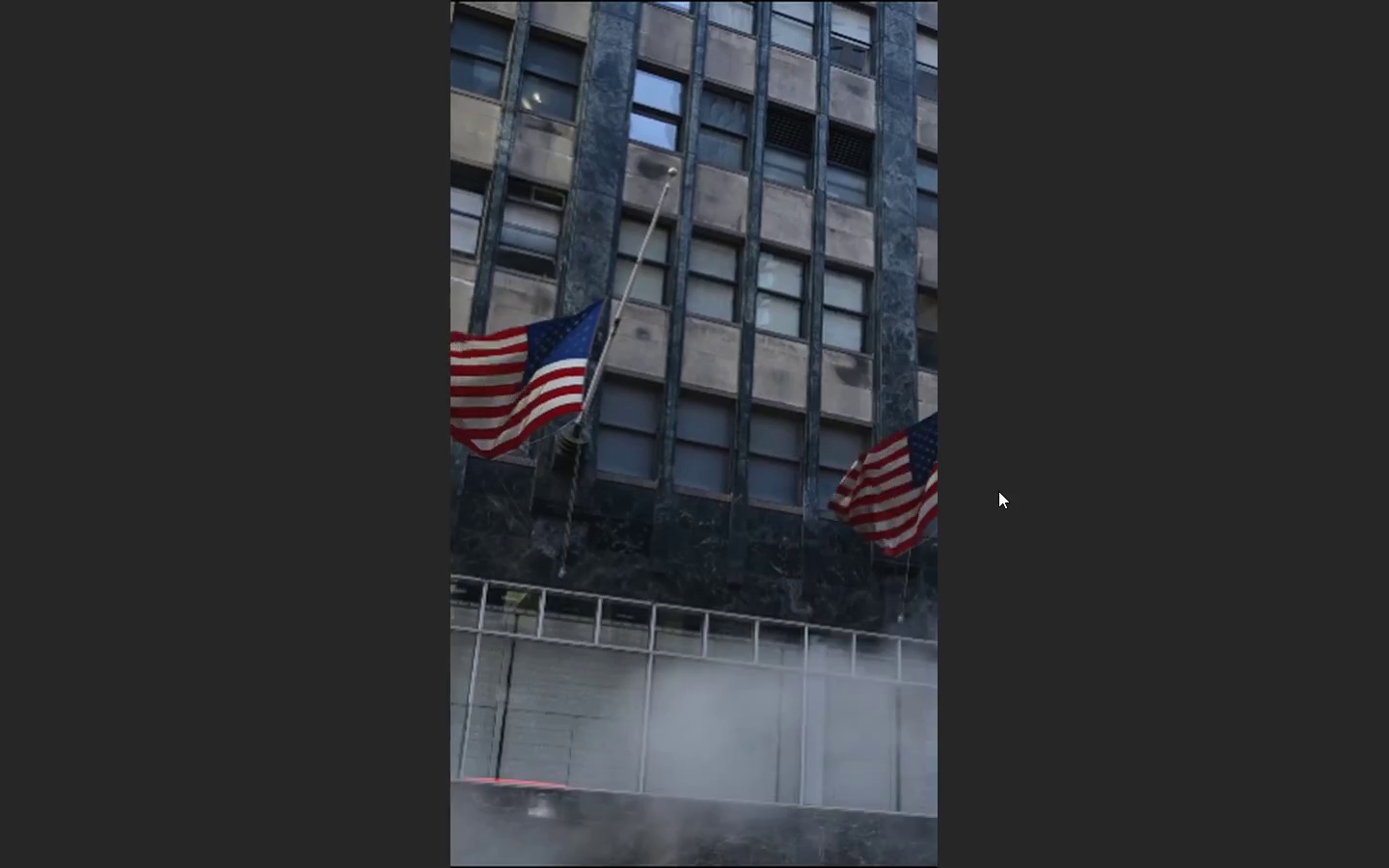 
key(Space)
 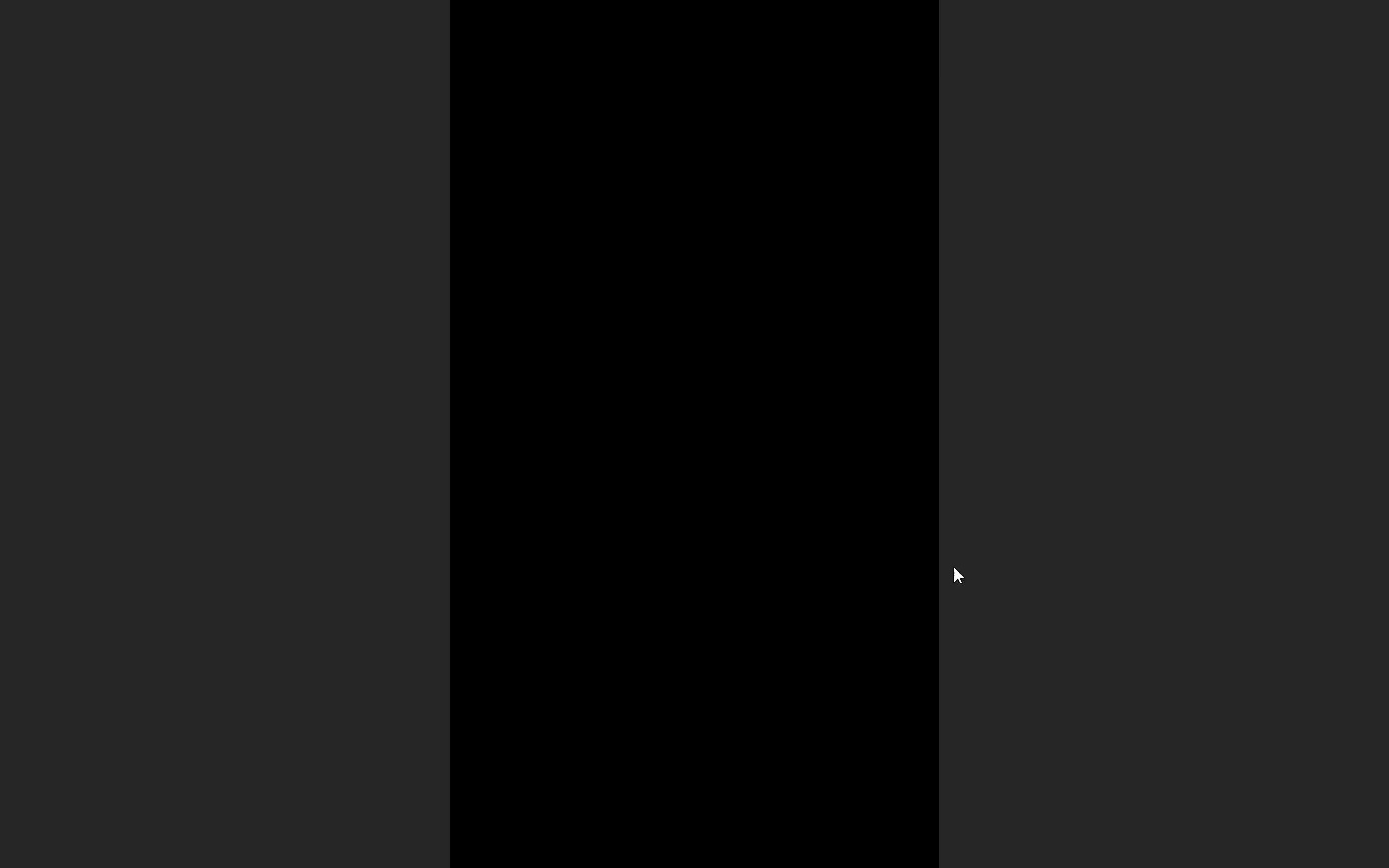 
key(Escape)
 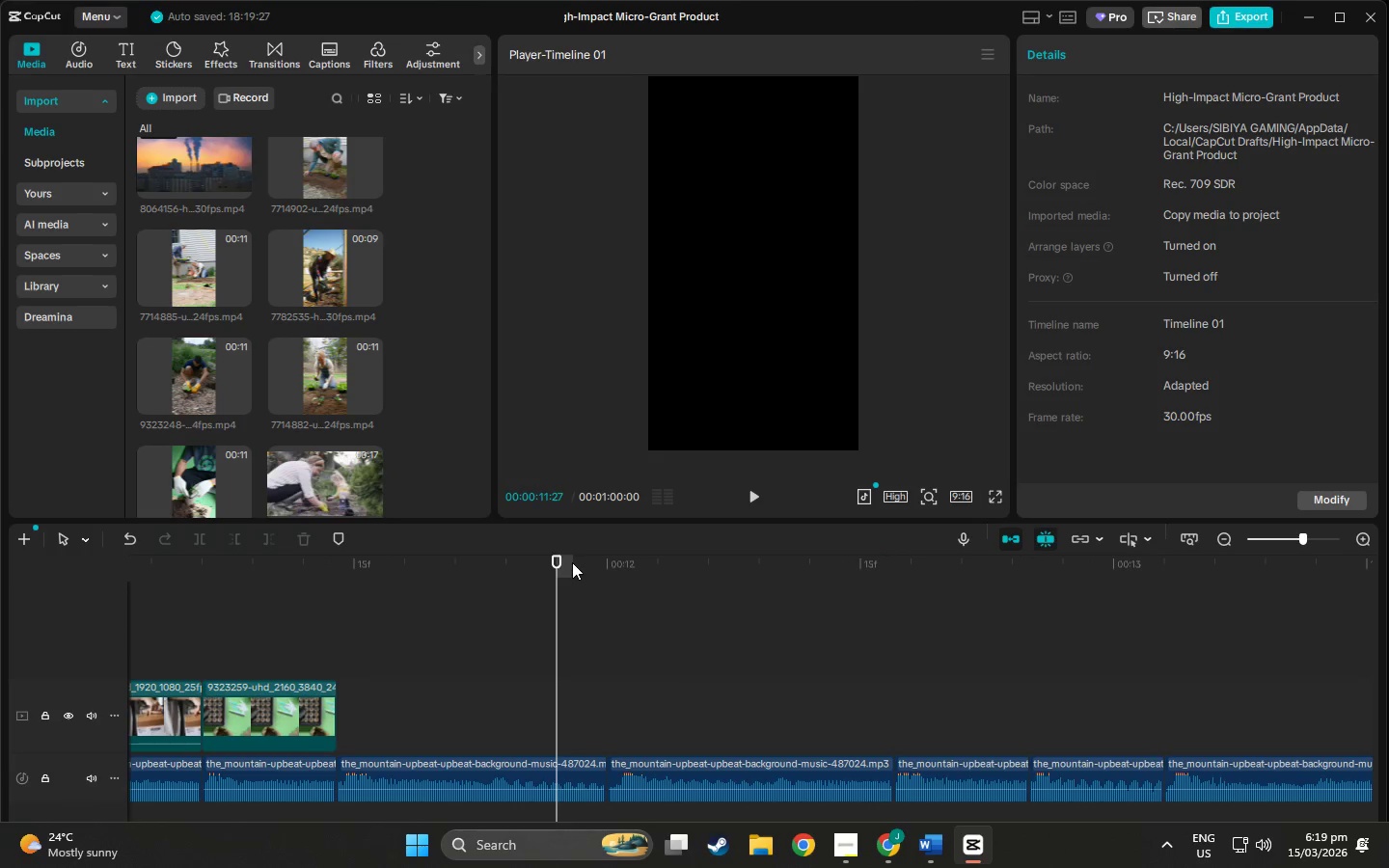 
left_click_drag(start_coordinate=[560, 560], to_coordinate=[529, 572])
 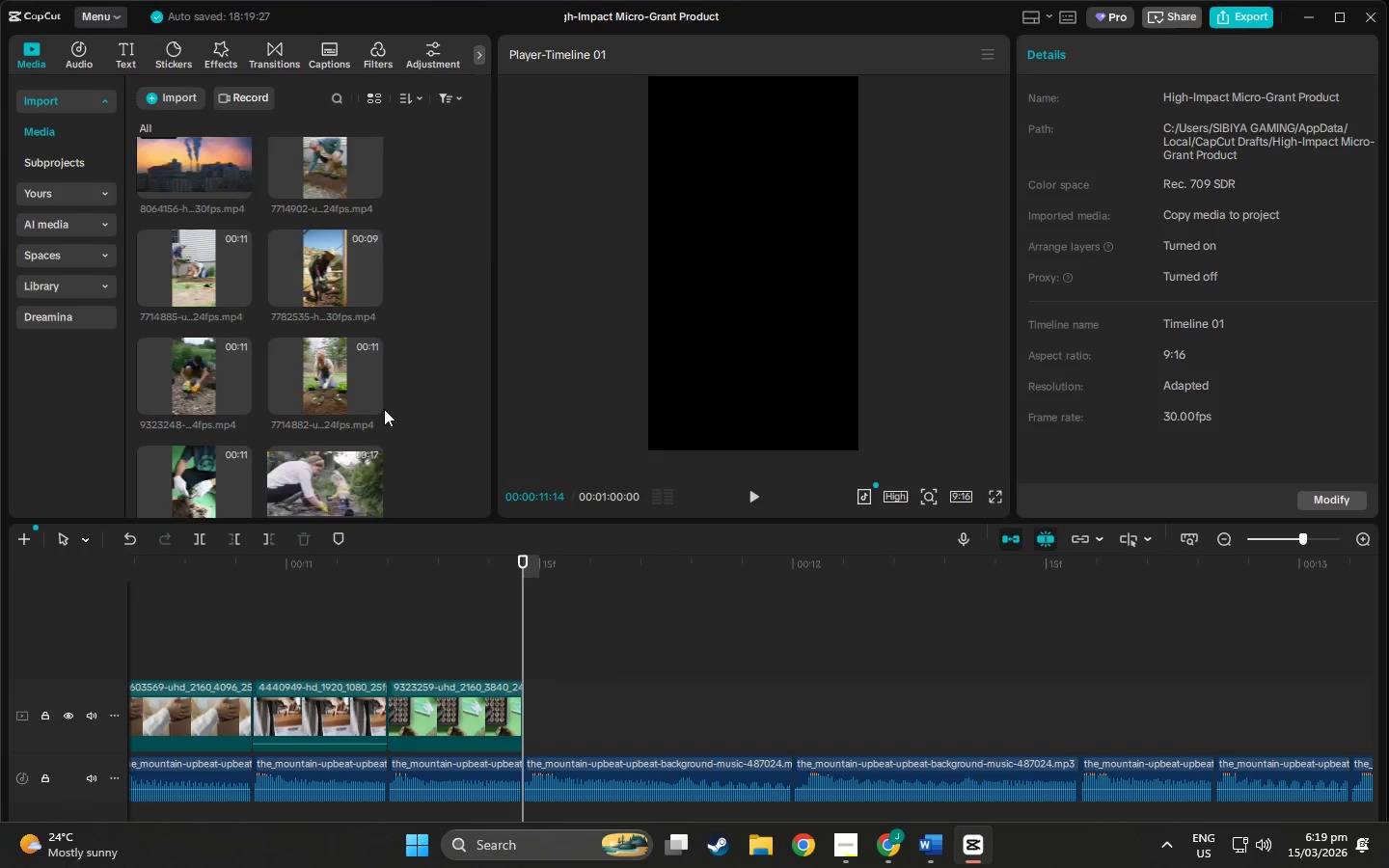 
scroll: coordinate [388, 419], scroll_direction: up, amount: 6.0
 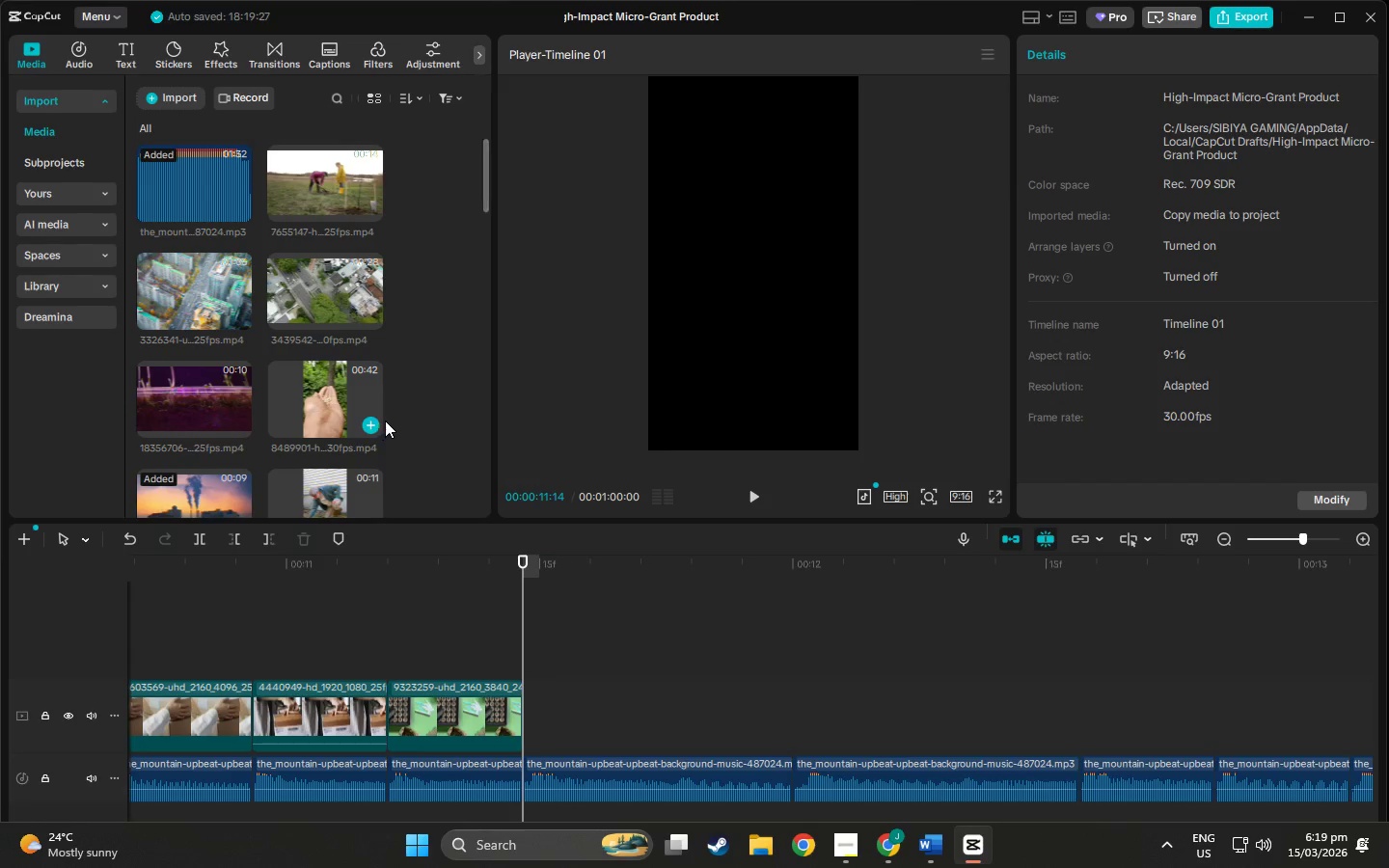 
scroll: coordinate [223, 412], scroll_direction: down, amount: 7.0
 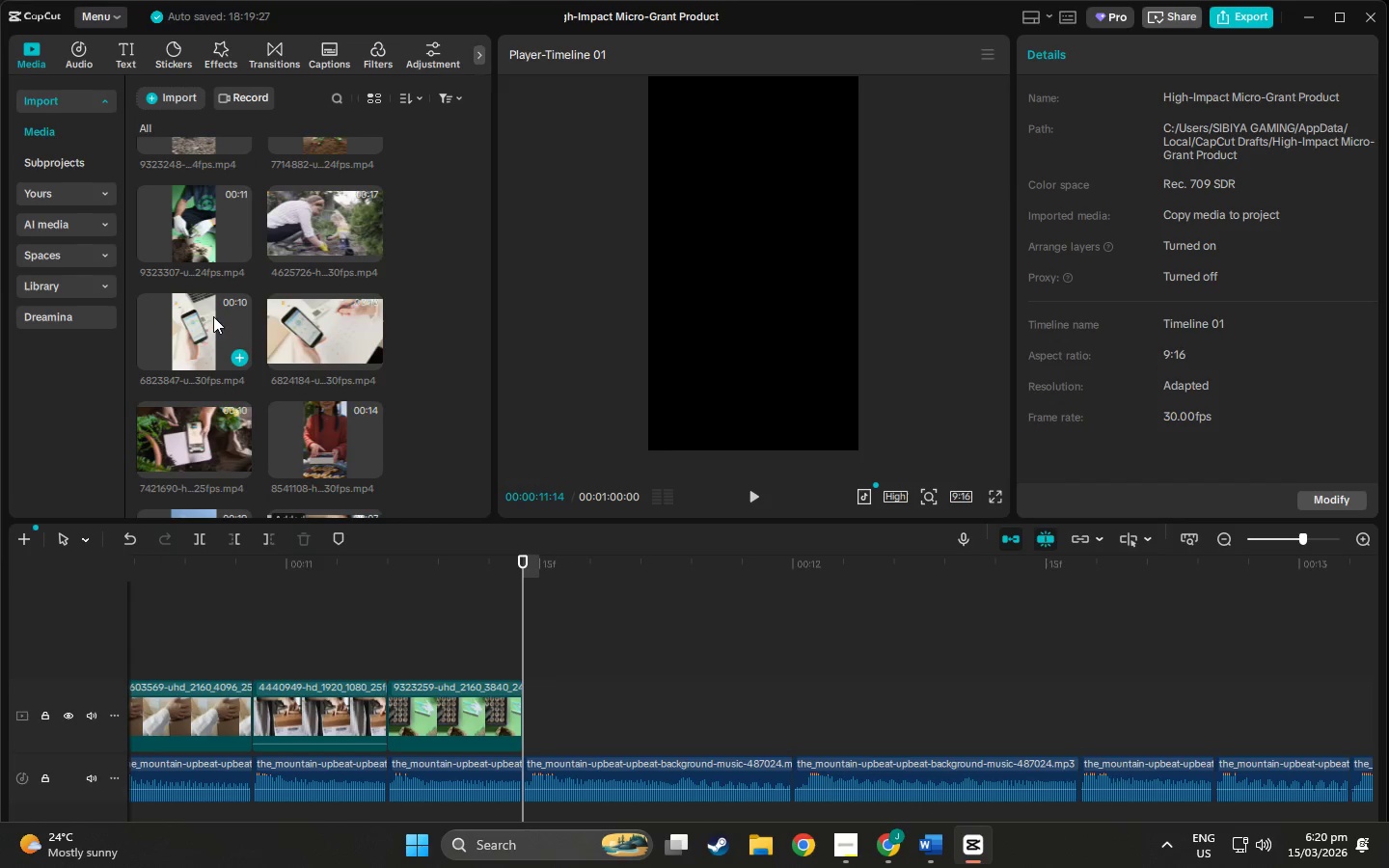 
left_click([187, 232])
 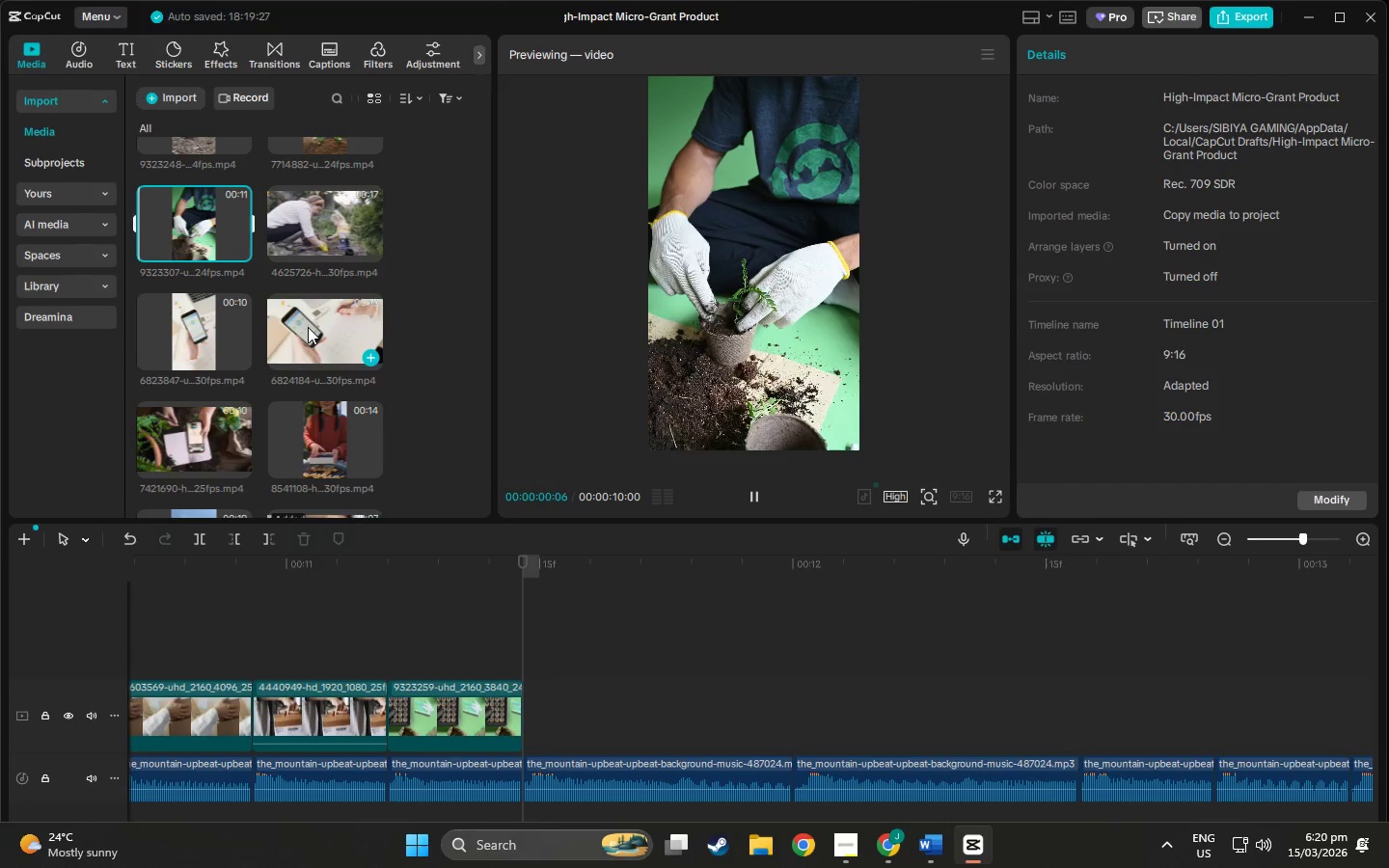 
scroll: coordinate [325, 338], scroll_direction: up, amount: 9.0
 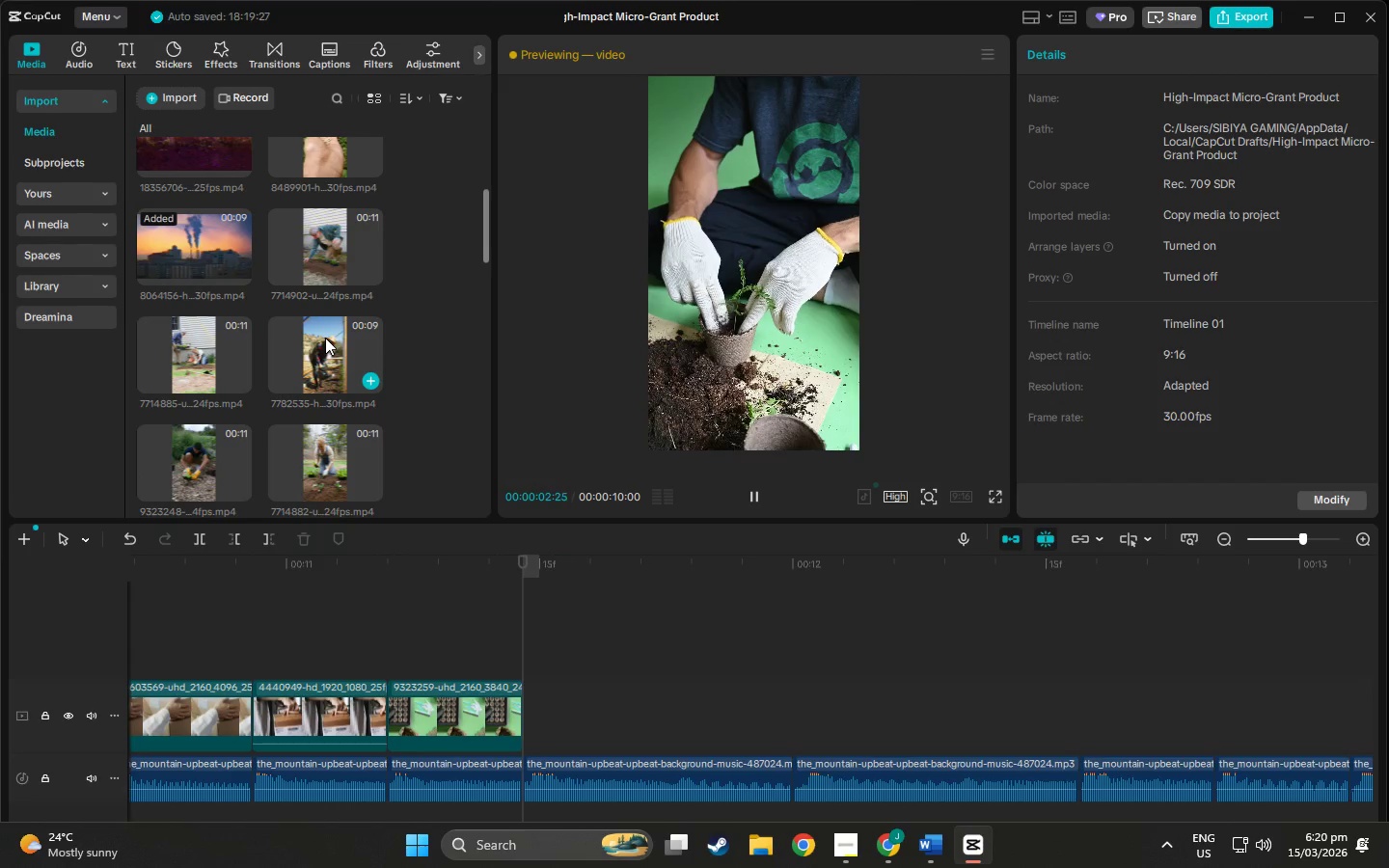 
scroll: coordinate [313, 334], scroll_direction: down, amount: 7.0
 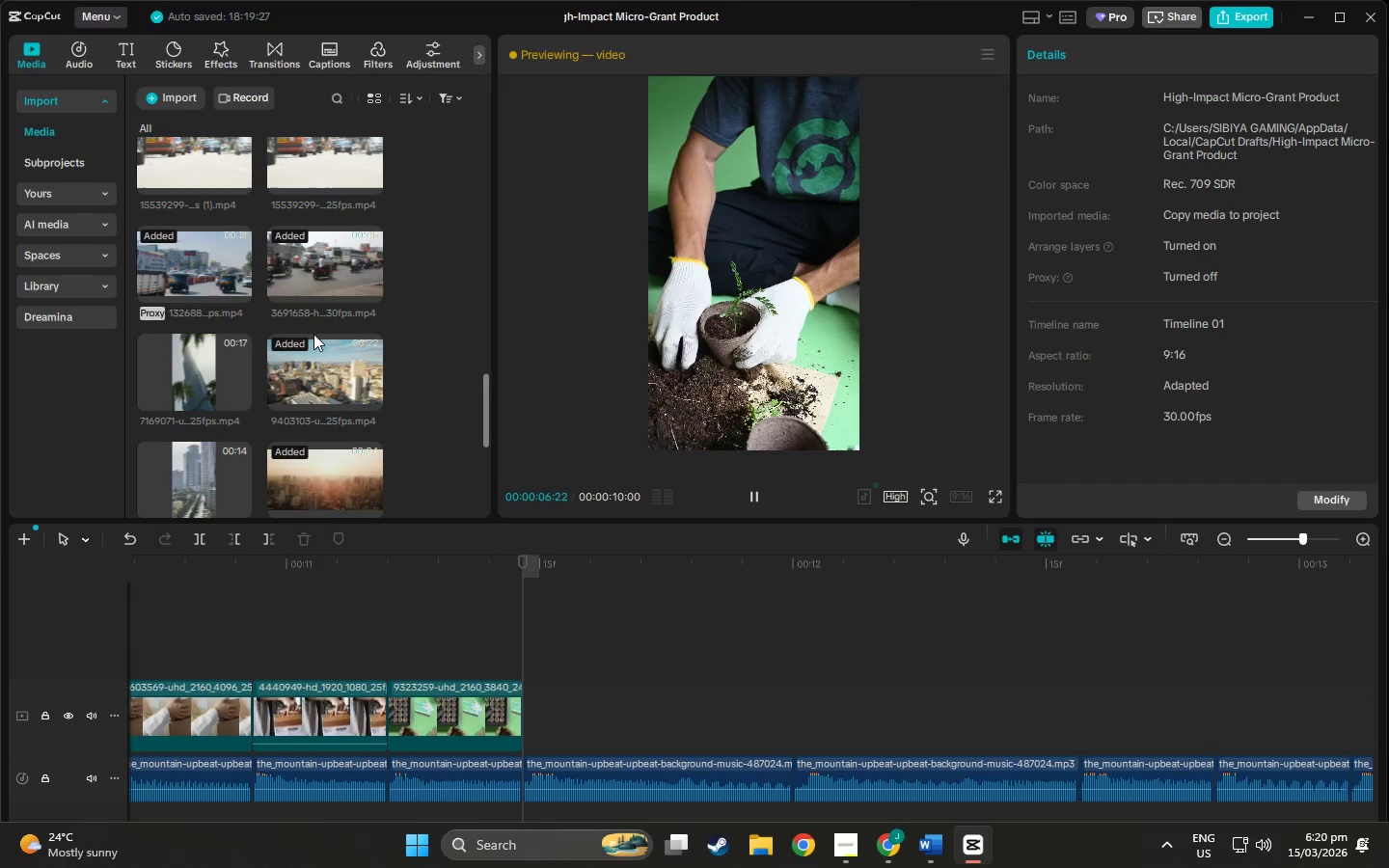 
scroll: coordinate [292, 318], scroll_direction: up, amount: 13.0
 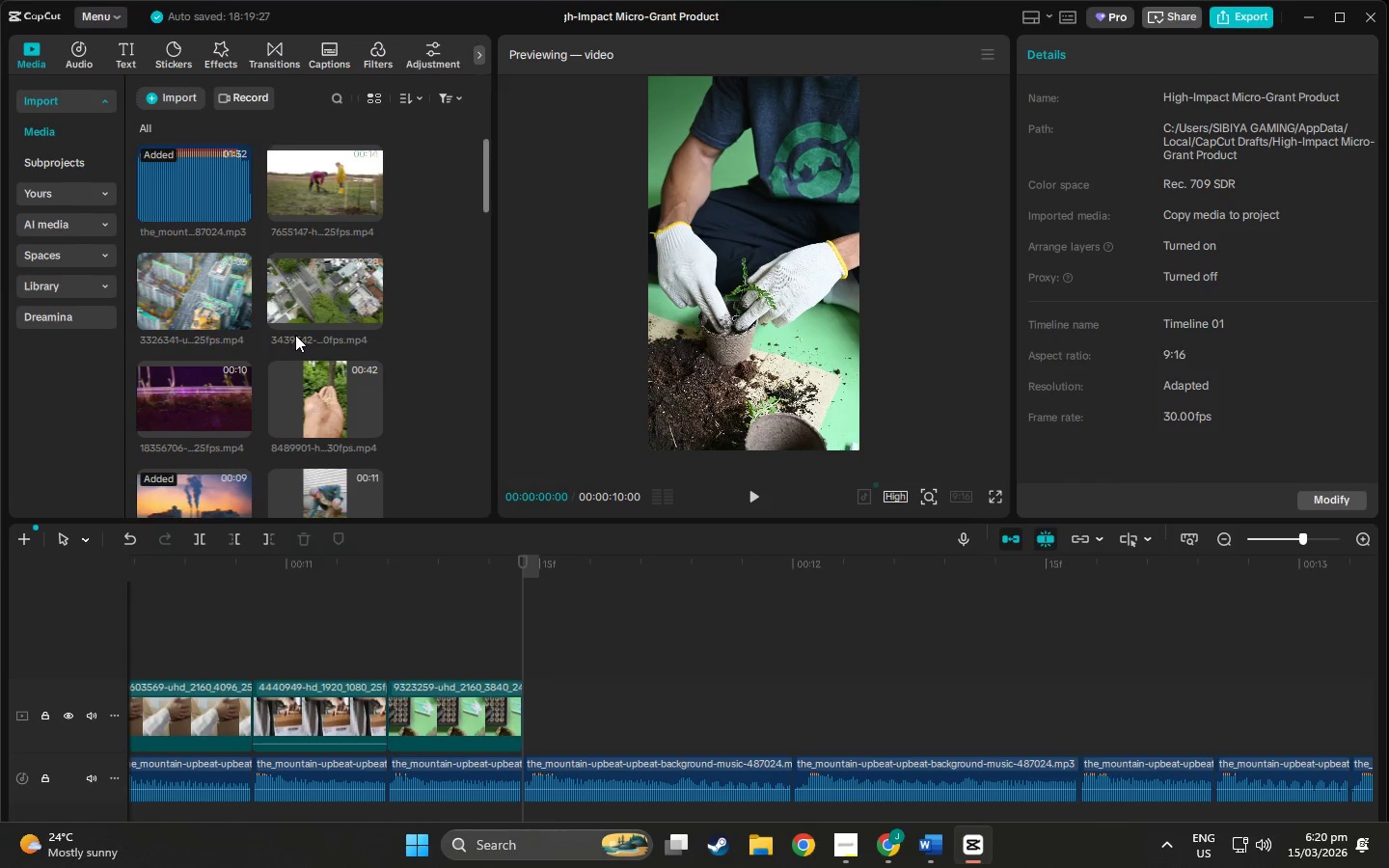 
scroll: coordinate [303, 328], scroll_direction: down, amount: 9.0
 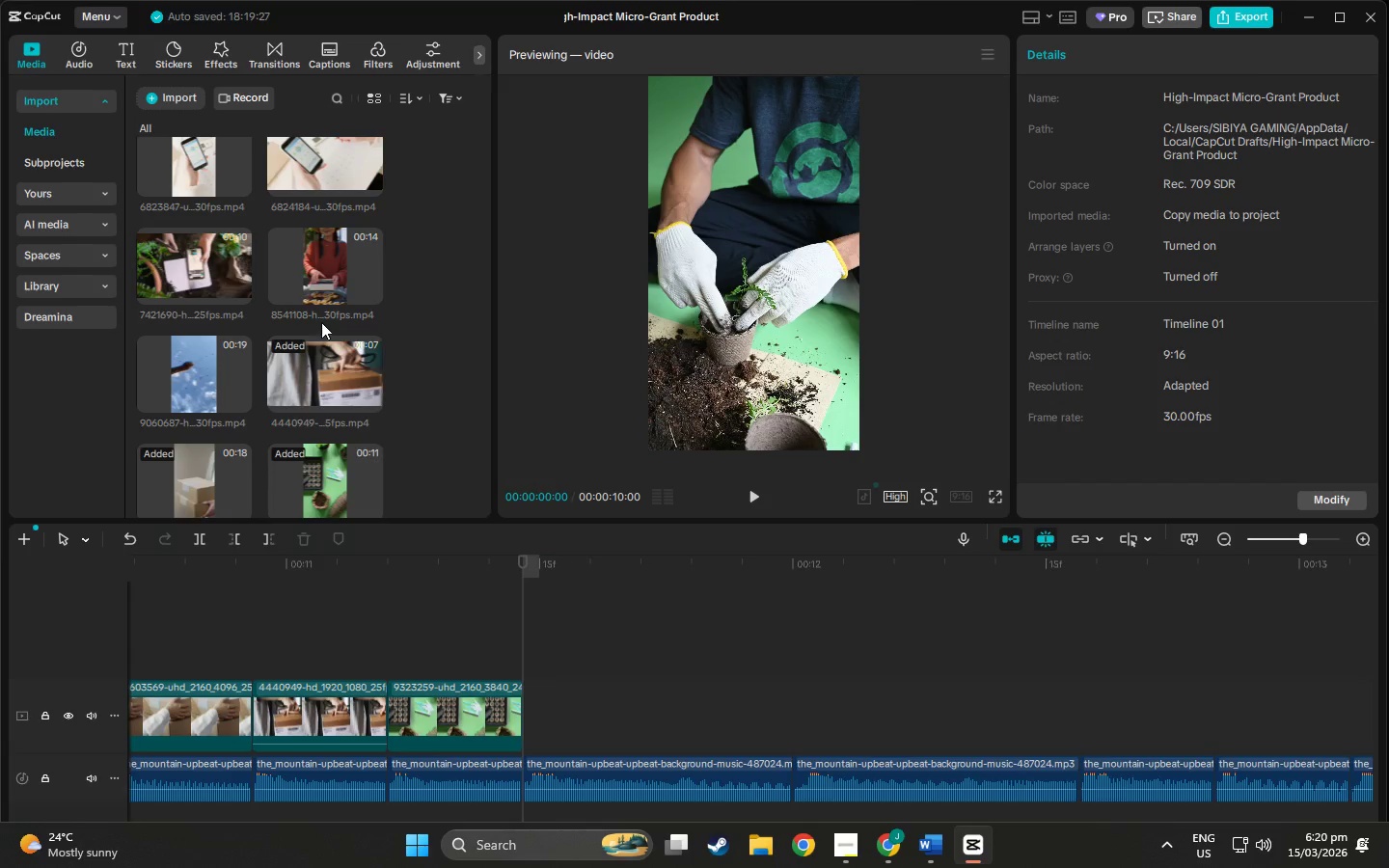 
left_click([325, 260])
 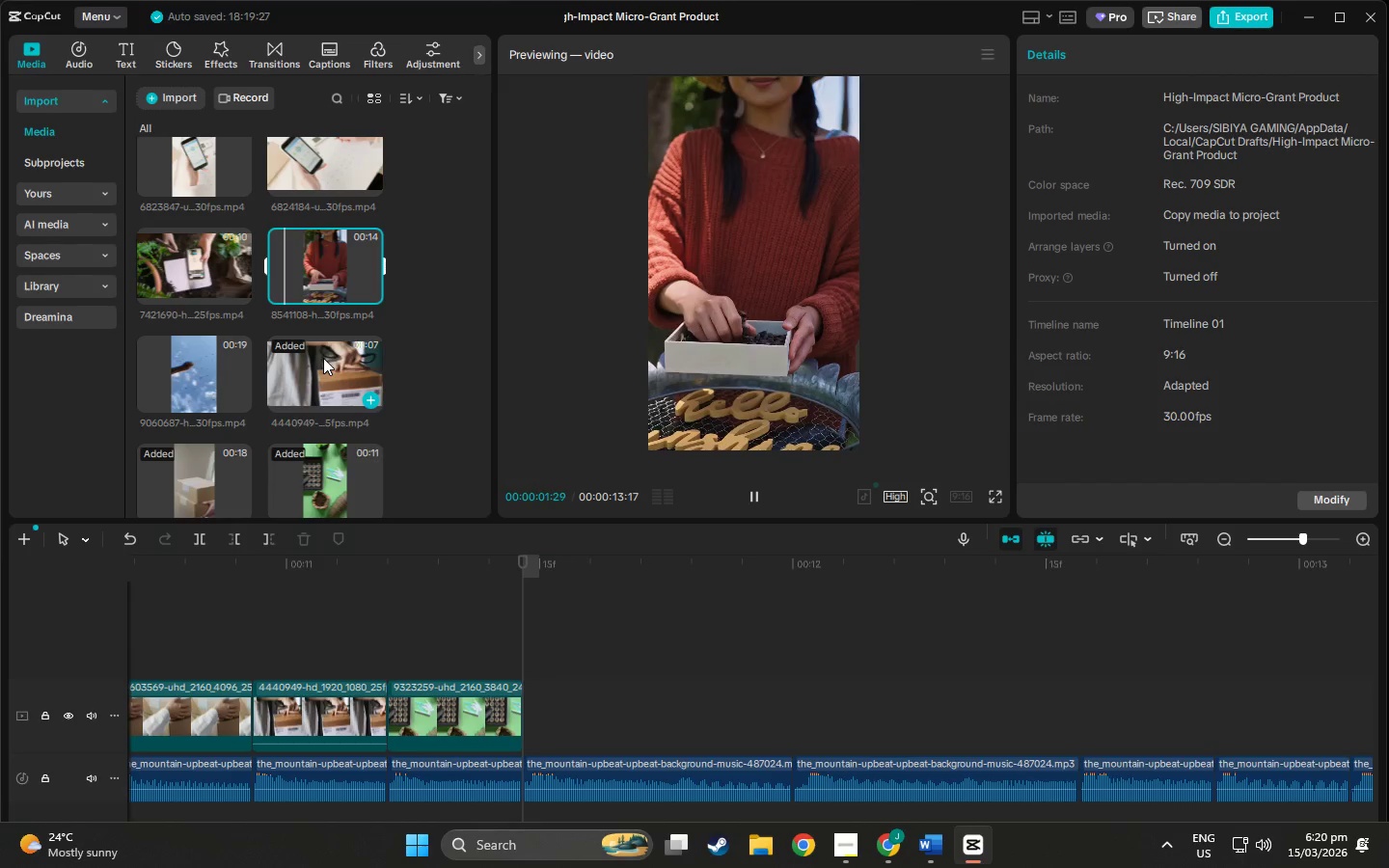 
left_click([323, 348])
 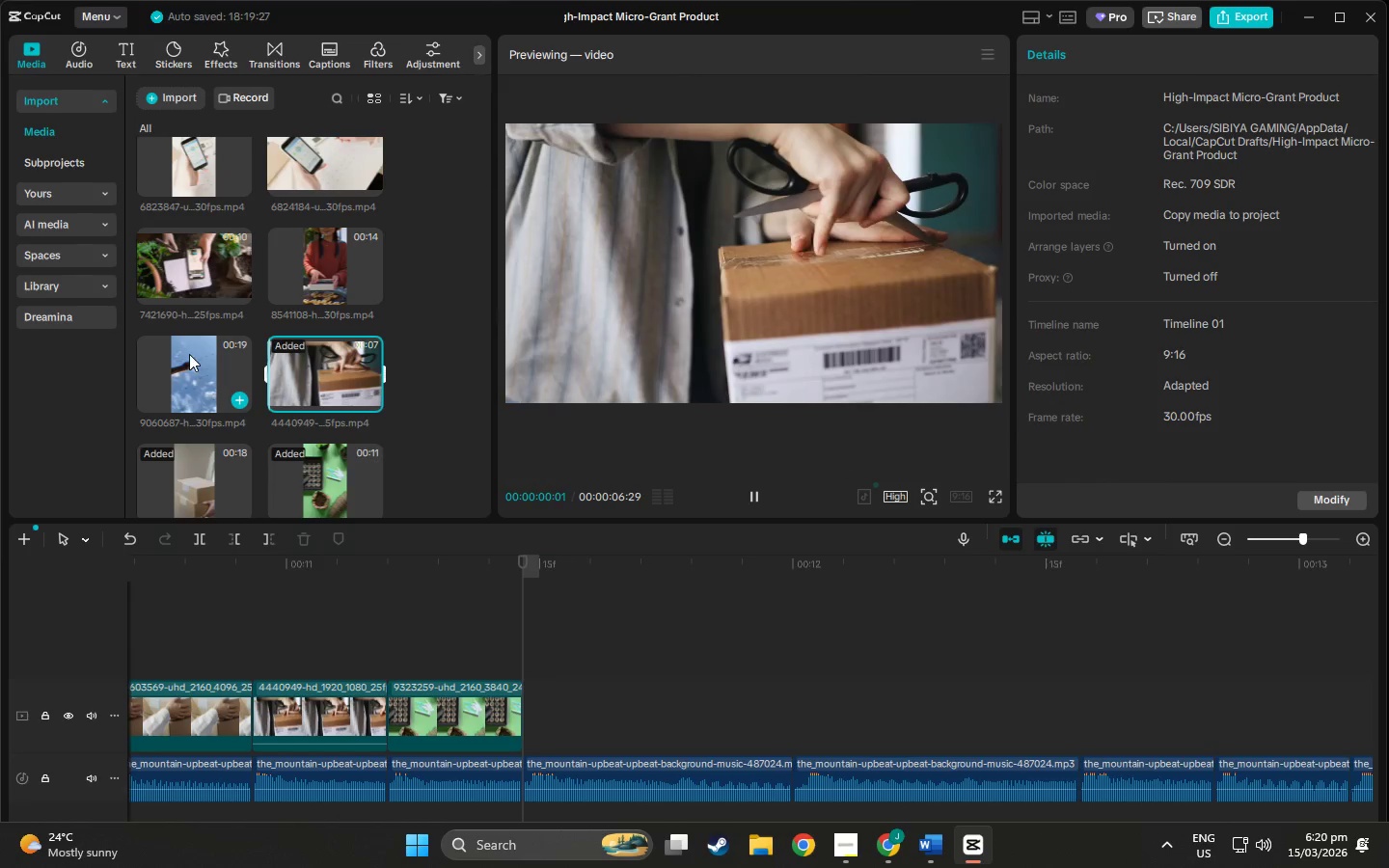 
left_click([212, 360])
 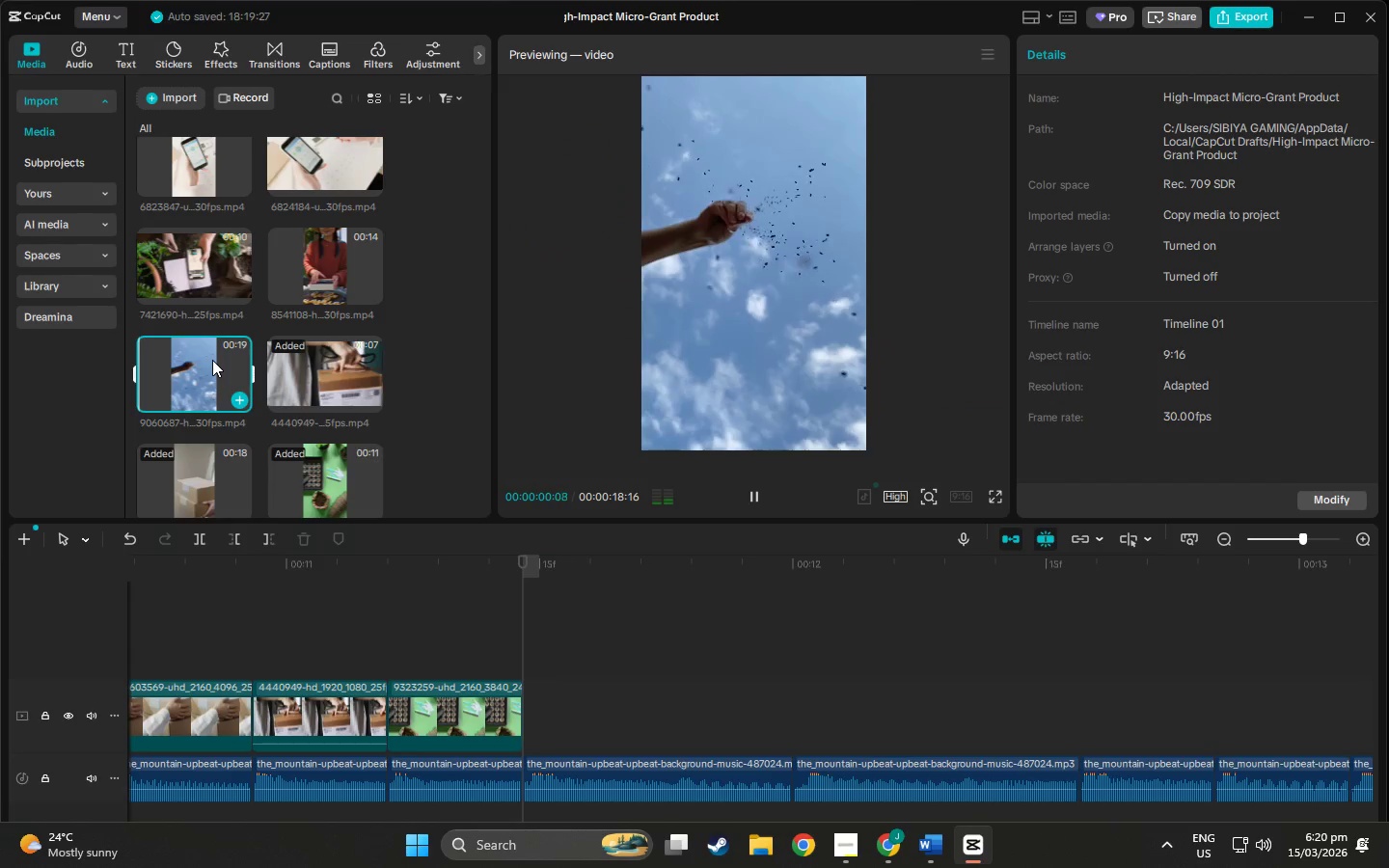 
scroll: coordinate [287, 339], scroll_direction: down, amount: 11.0
 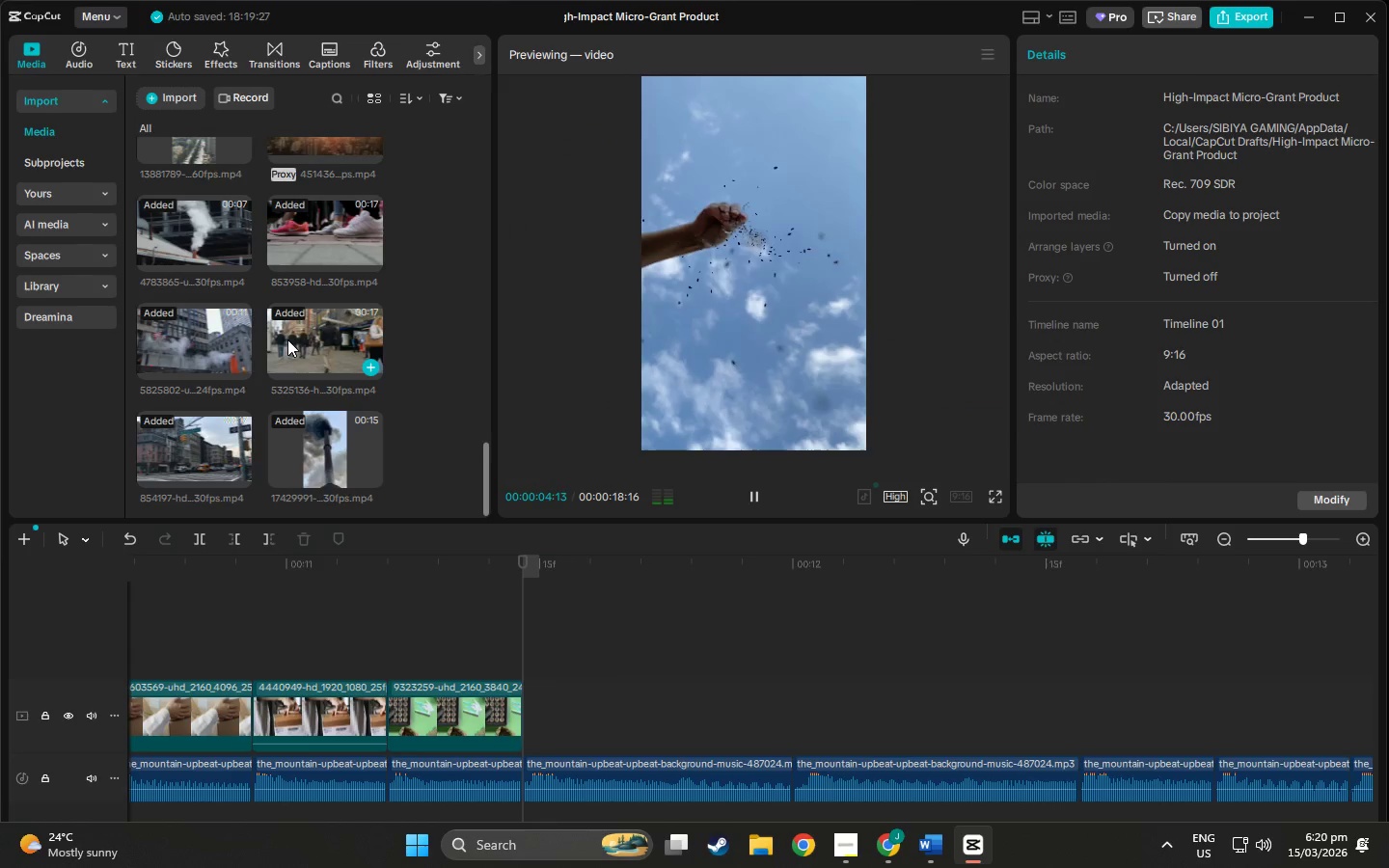 
scroll: coordinate [325, 353], scroll_direction: up, amount: 18.0
 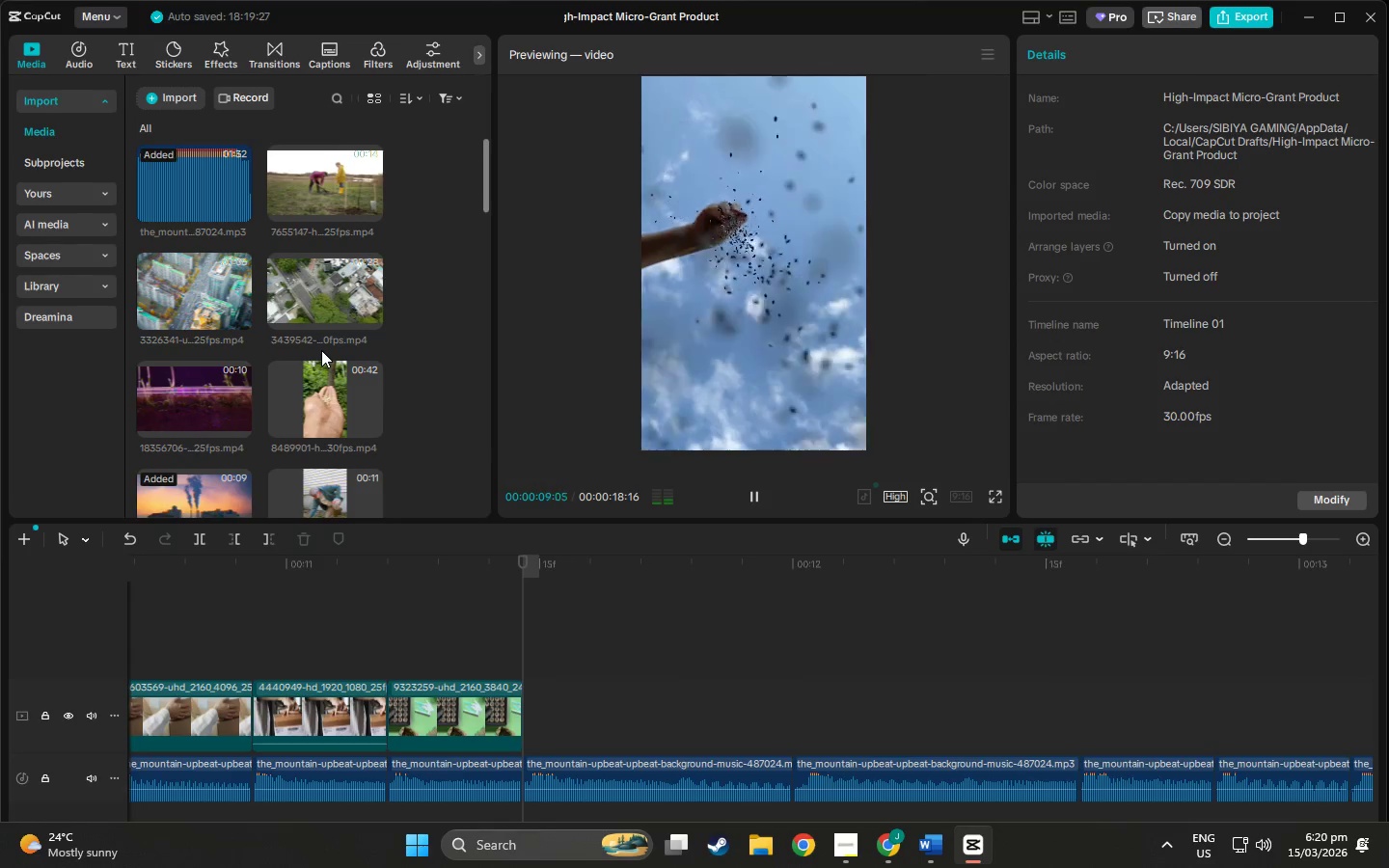 
scroll: coordinate [337, 366], scroll_direction: down, amount: 6.0
 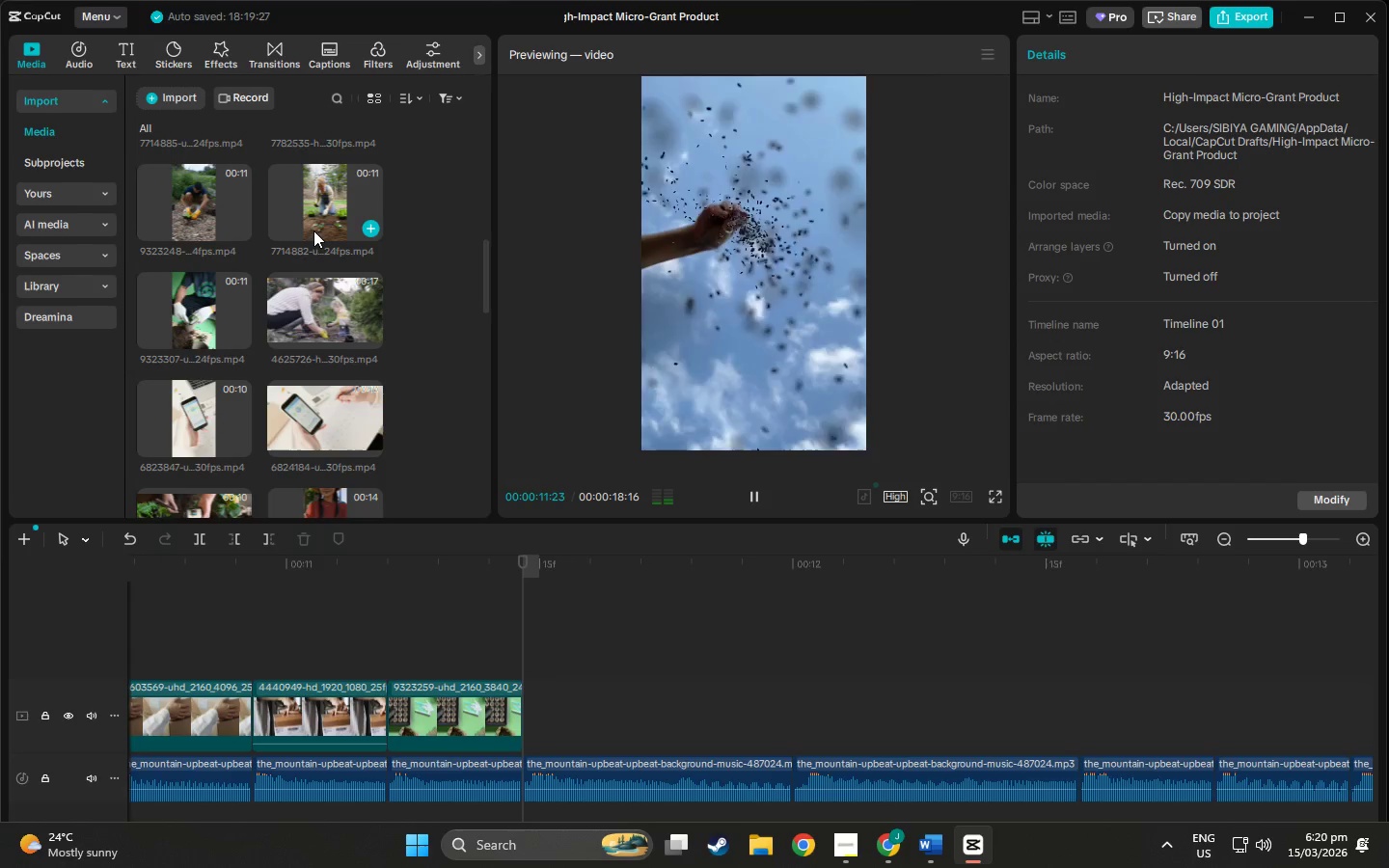 
scroll: coordinate [318, 257], scroll_direction: up, amount: 2.0
 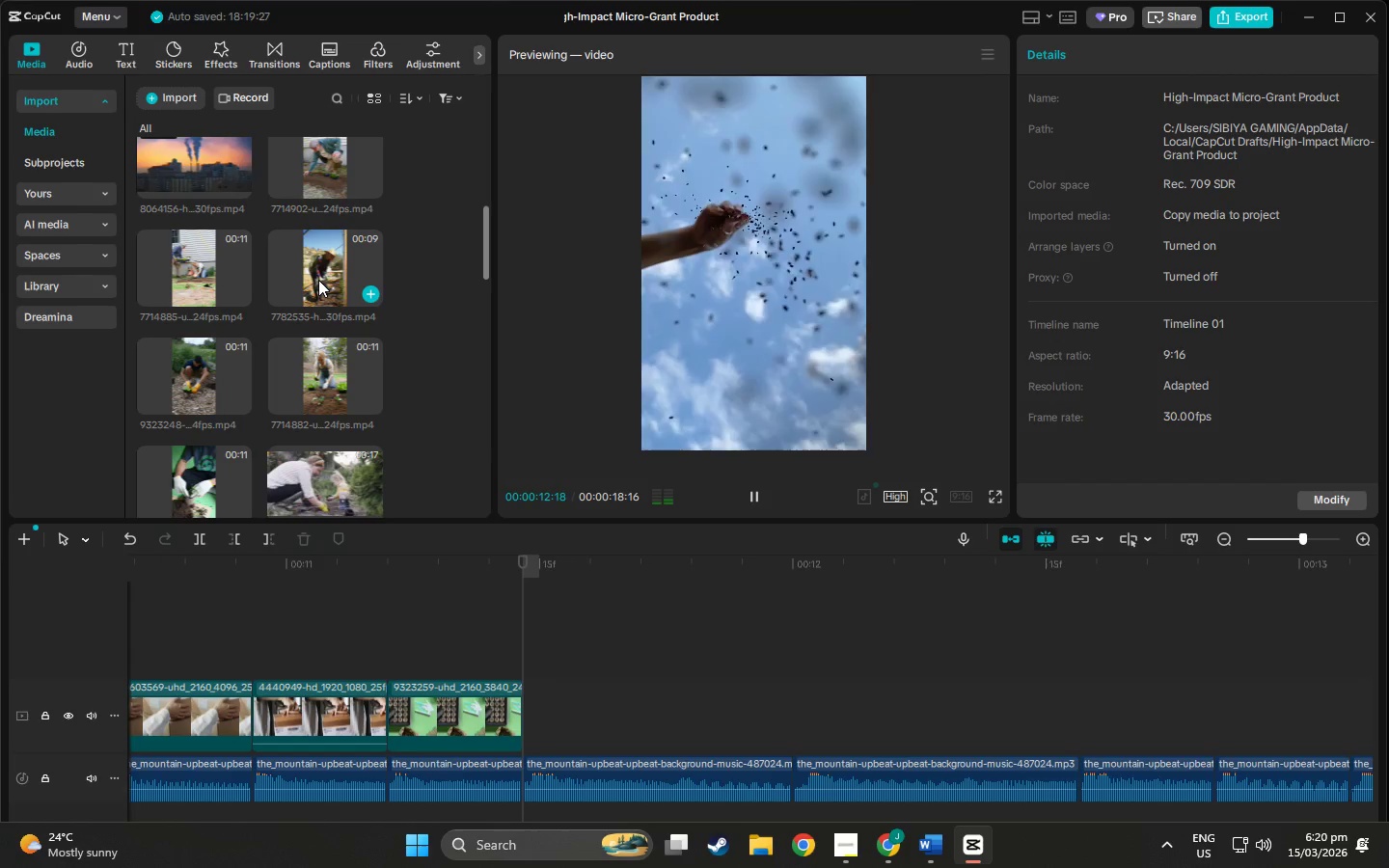 
left_click([318, 280])
 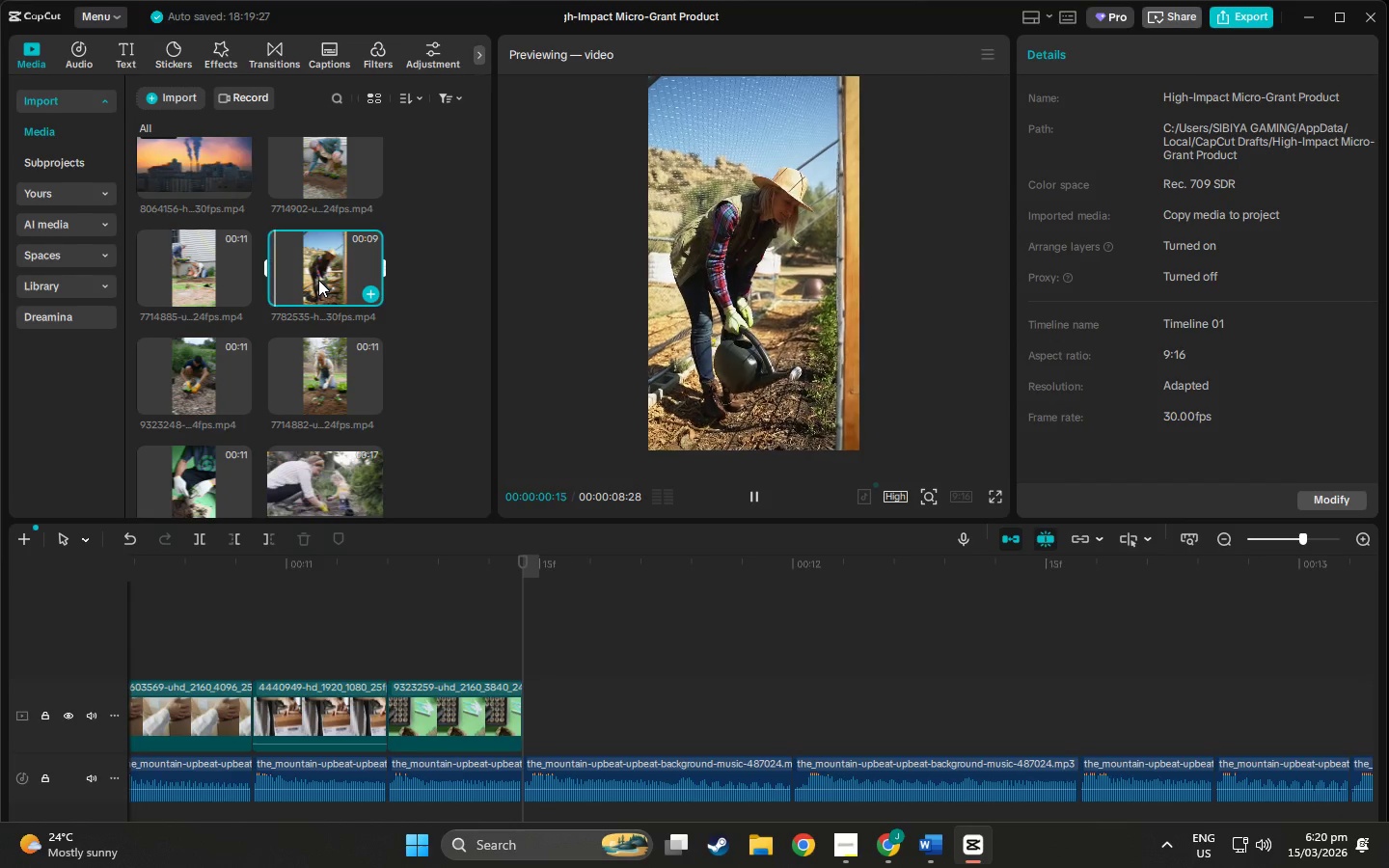 
left_click([298, 352])
 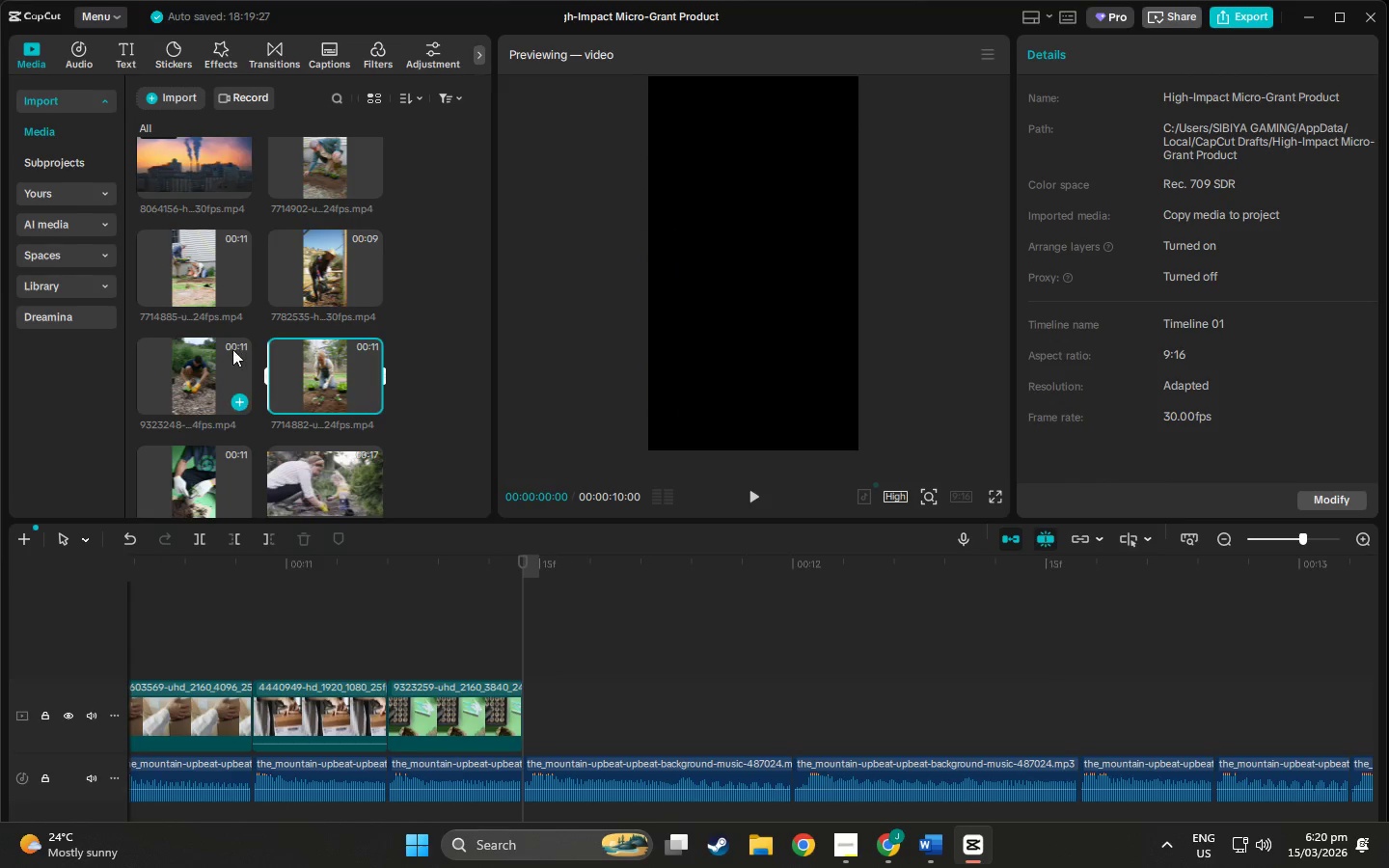 
scroll: coordinate [232, 349], scroll_direction: down, amount: 3.0
 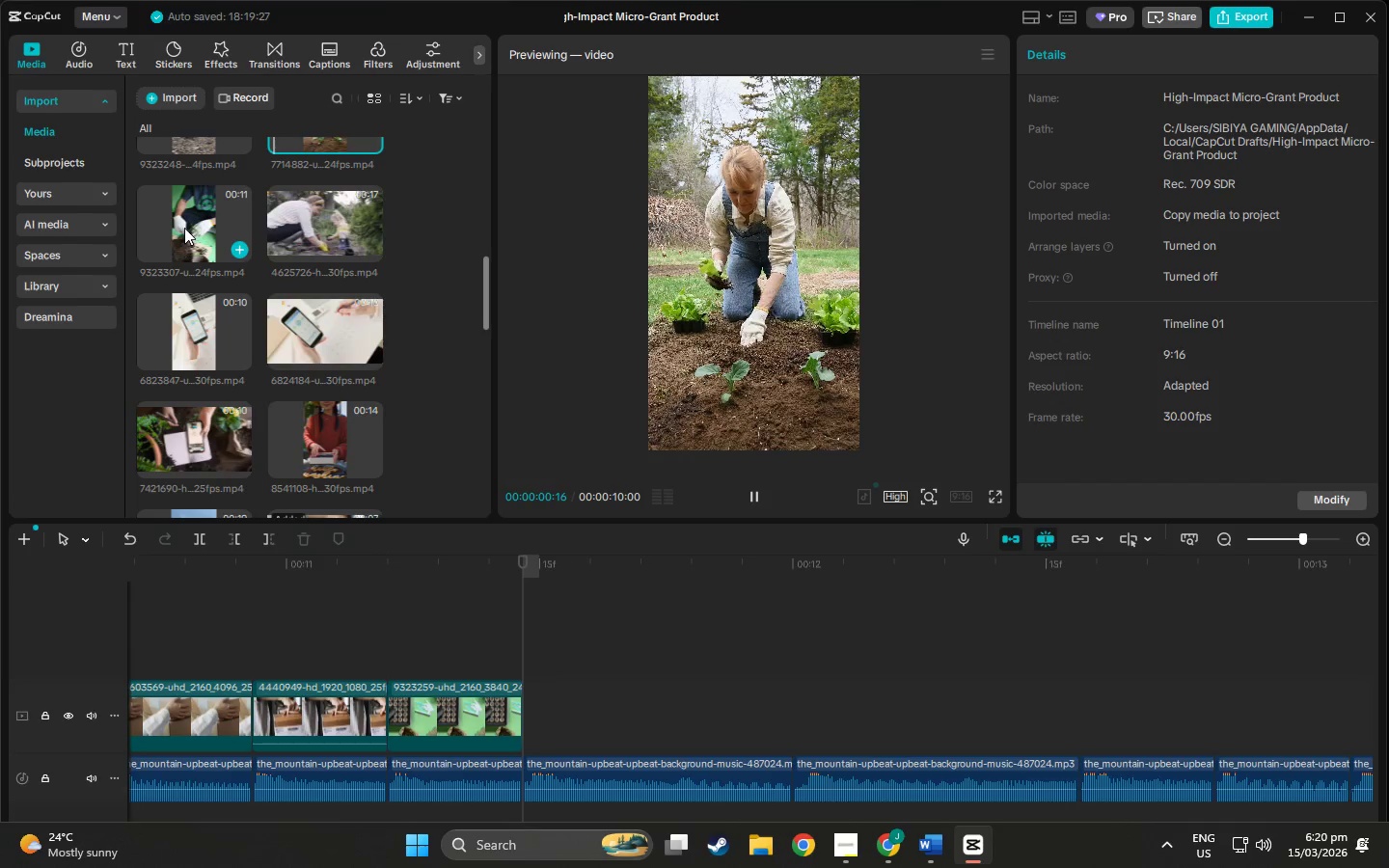 
left_click([184, 228])
 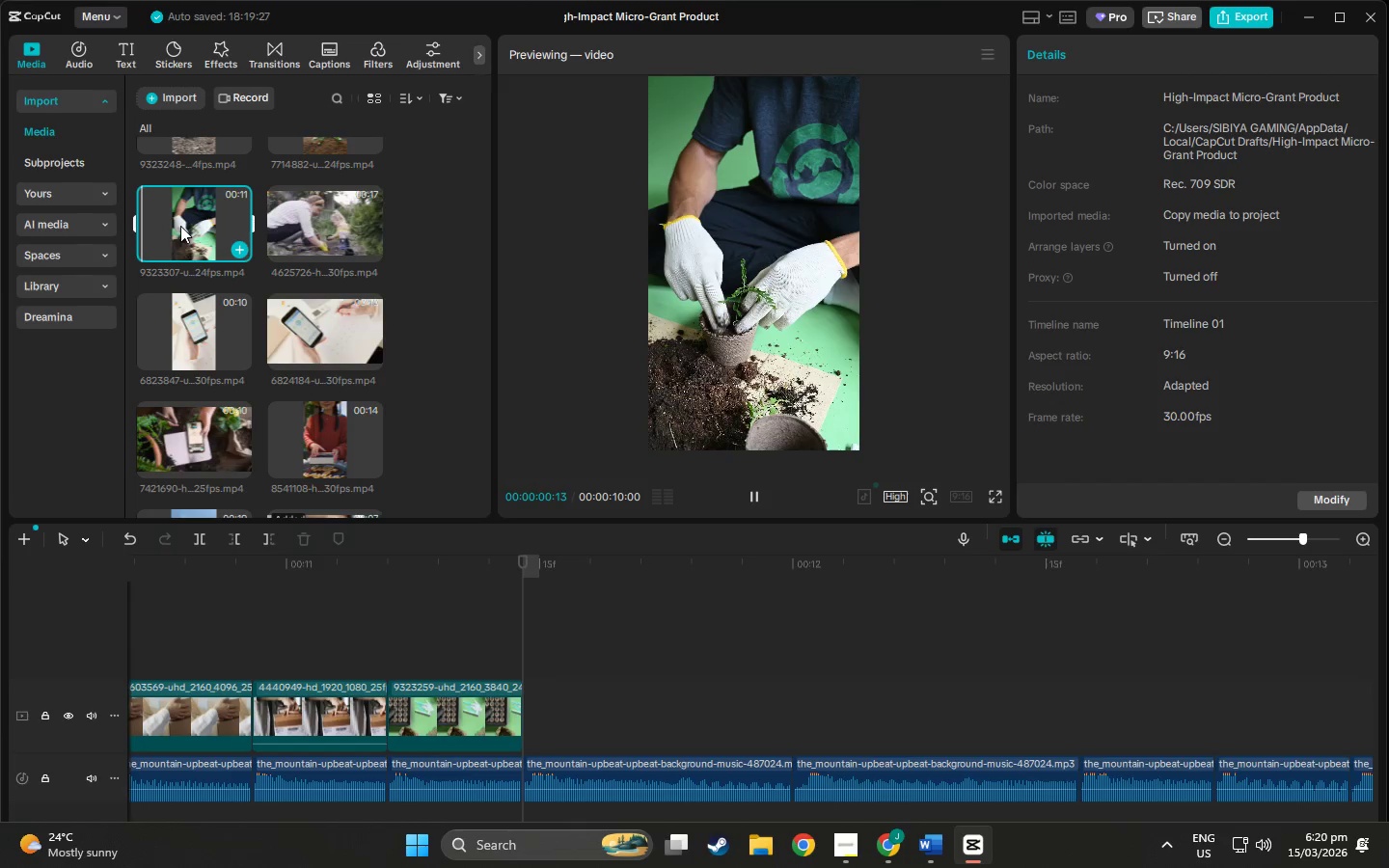 
left_click_drag(start_coordinate=[180, 226], to_coordinate=[525, 716])
 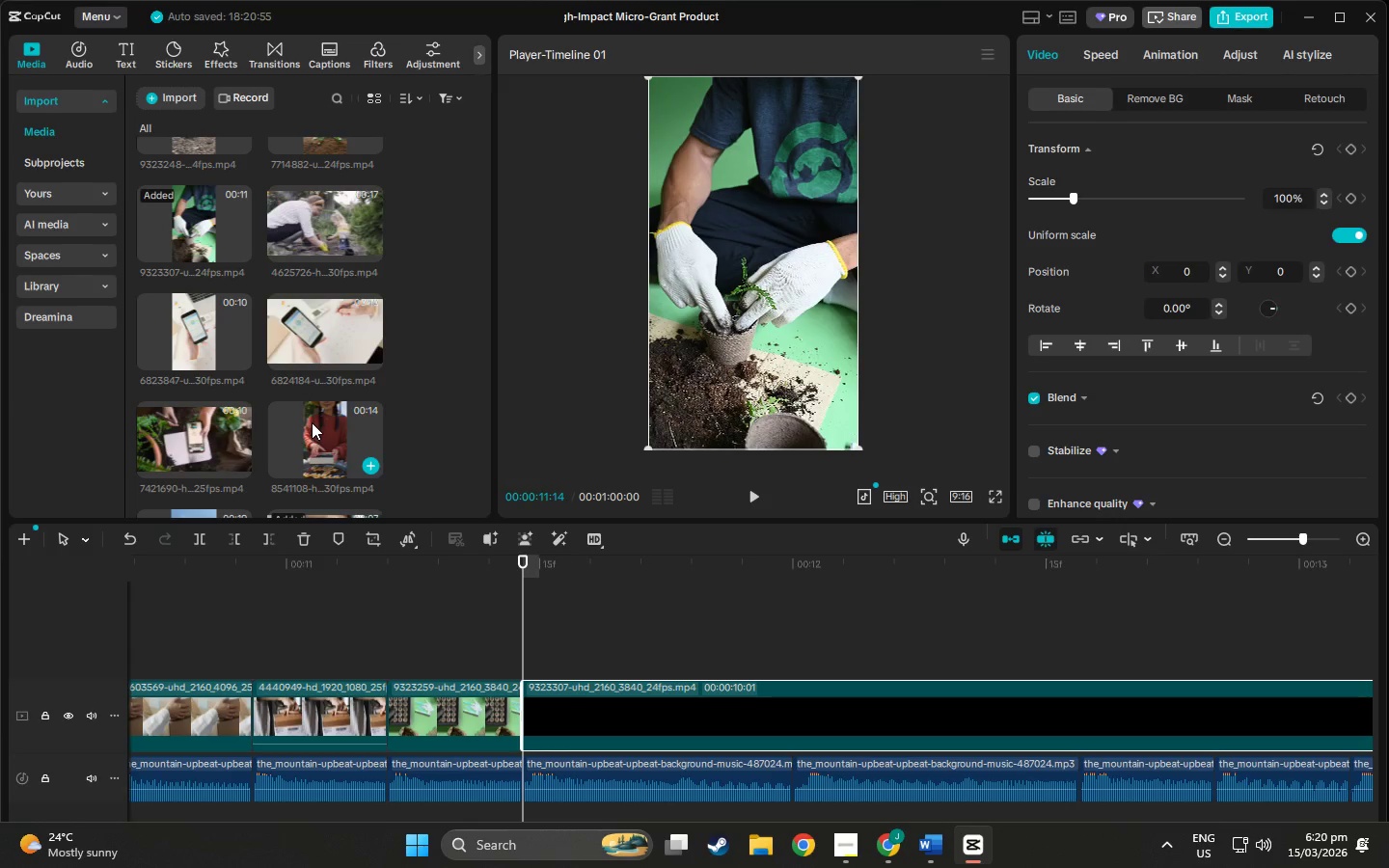 
left_click_drag(start_coordinate=[312, 422], to_coordinate=[262, 394])
 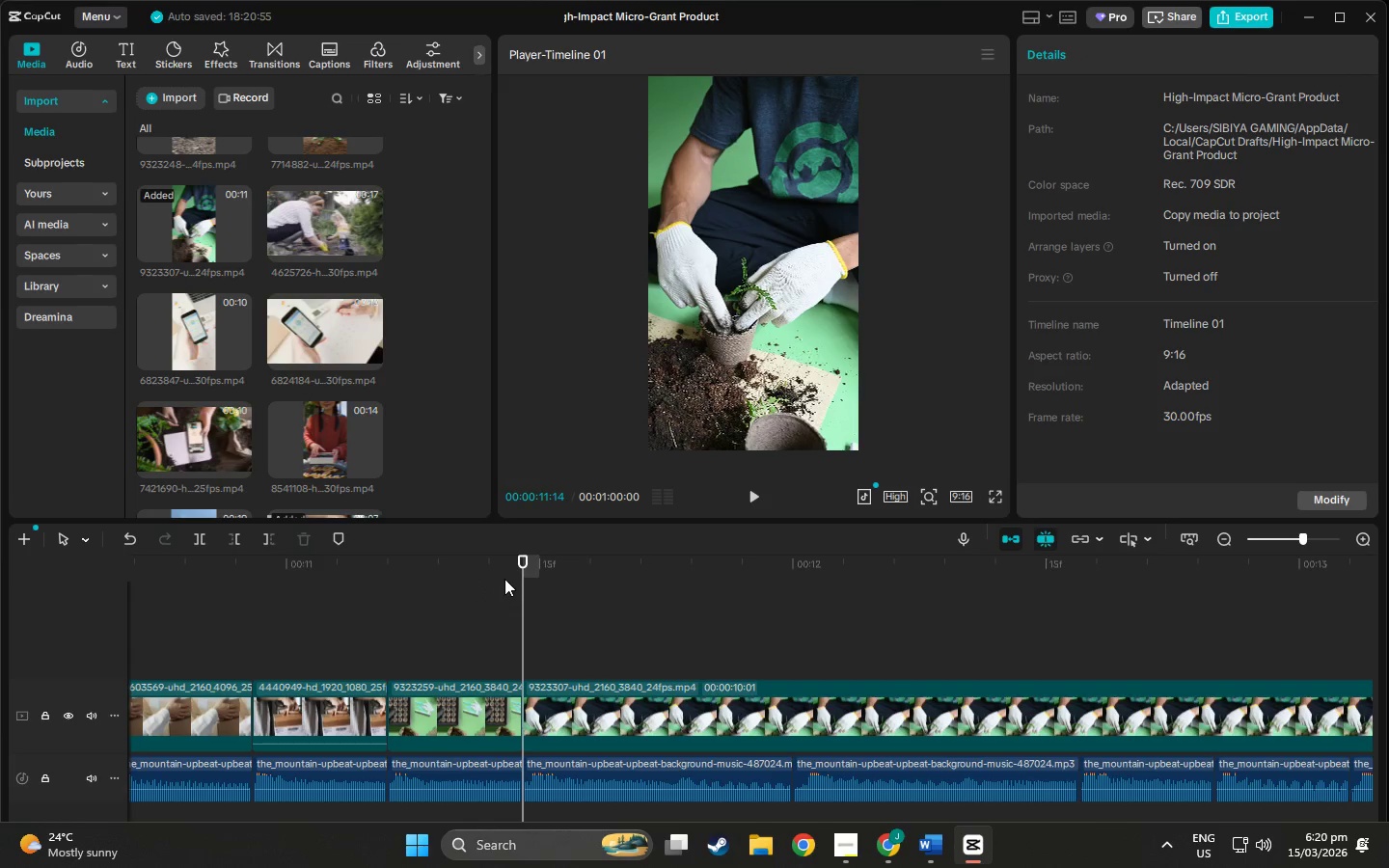 
left_click_drag(start_coordinate=[520, 566], to_coordinate=[790, 597])
 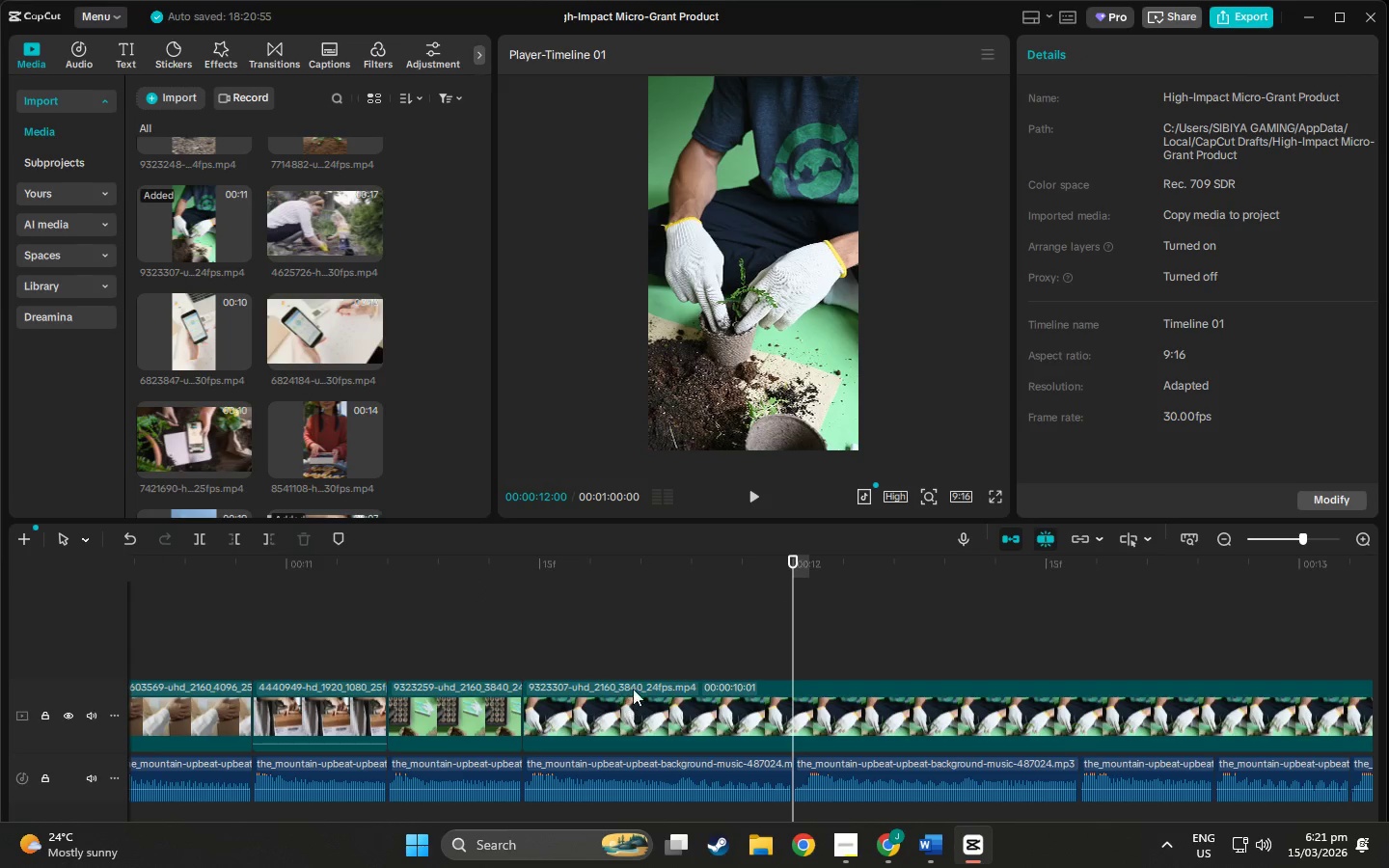 
left_click_drag(start_coordinate=[654, 684], to_coordinate=[912, 693])
 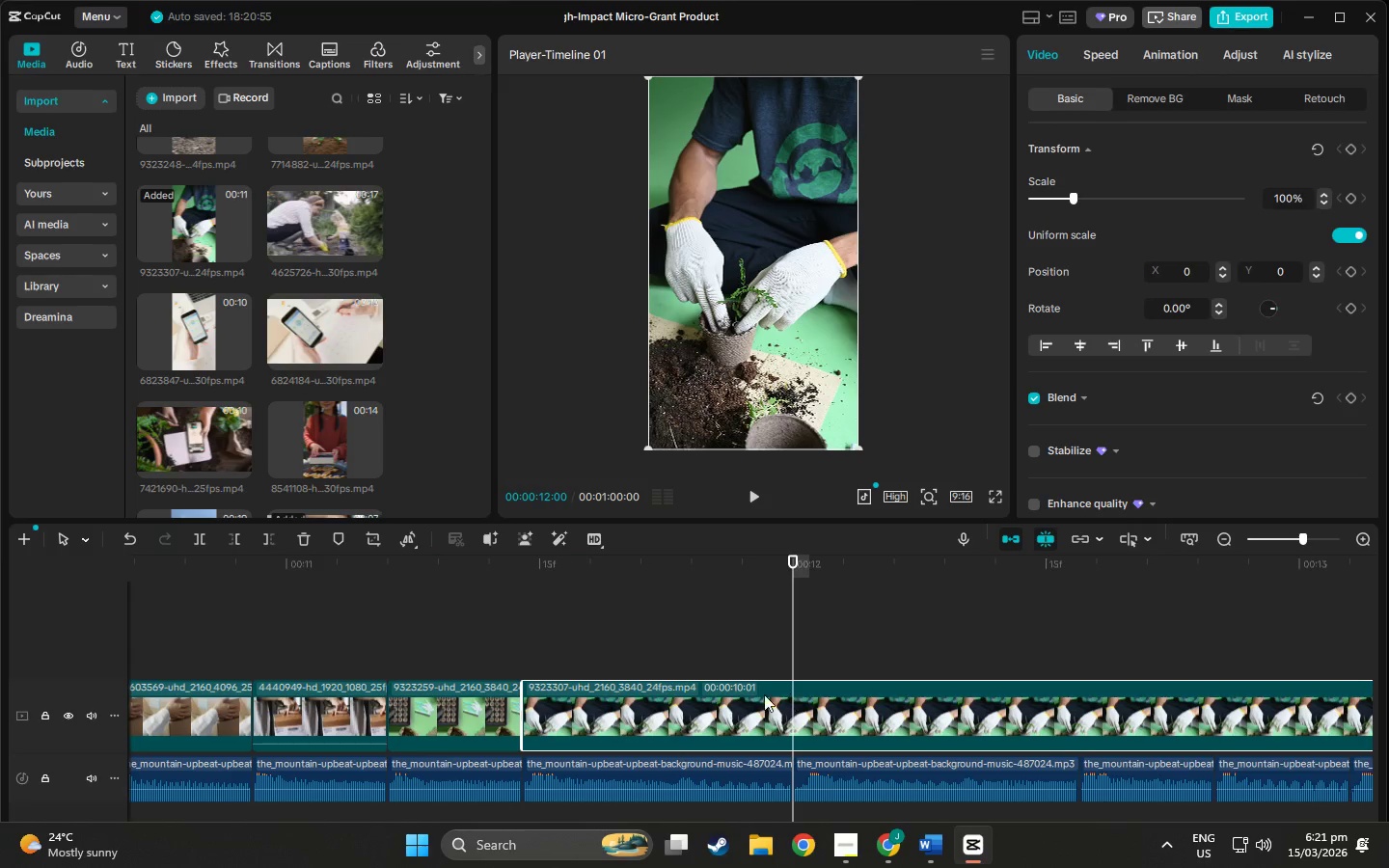 
left_click_drag(start_coordinate=[745, 695], to_coordinate=[1243, 706])
 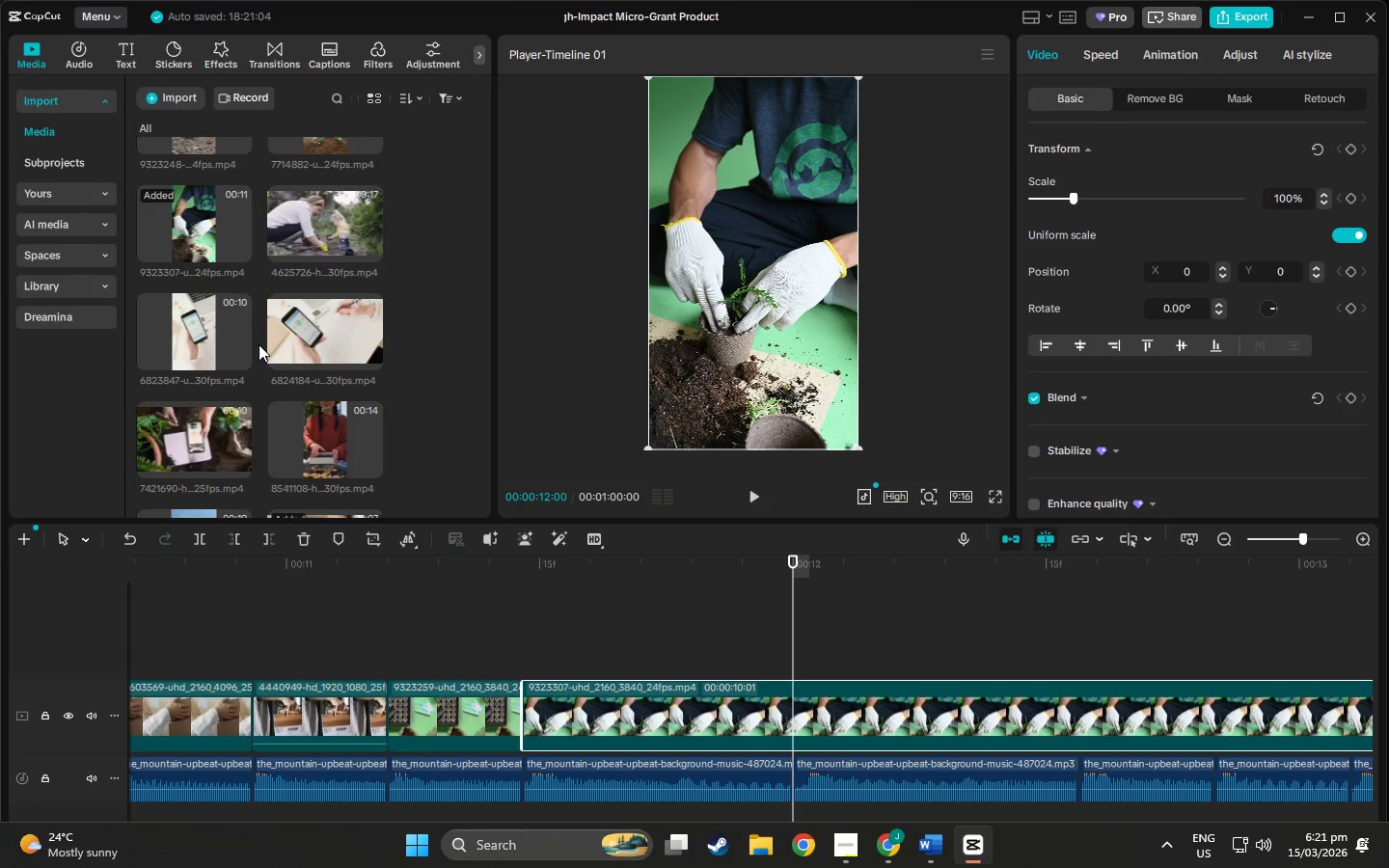 
scroll: coordinate [259, 341], scroll_direction: up, amount: 2.0
 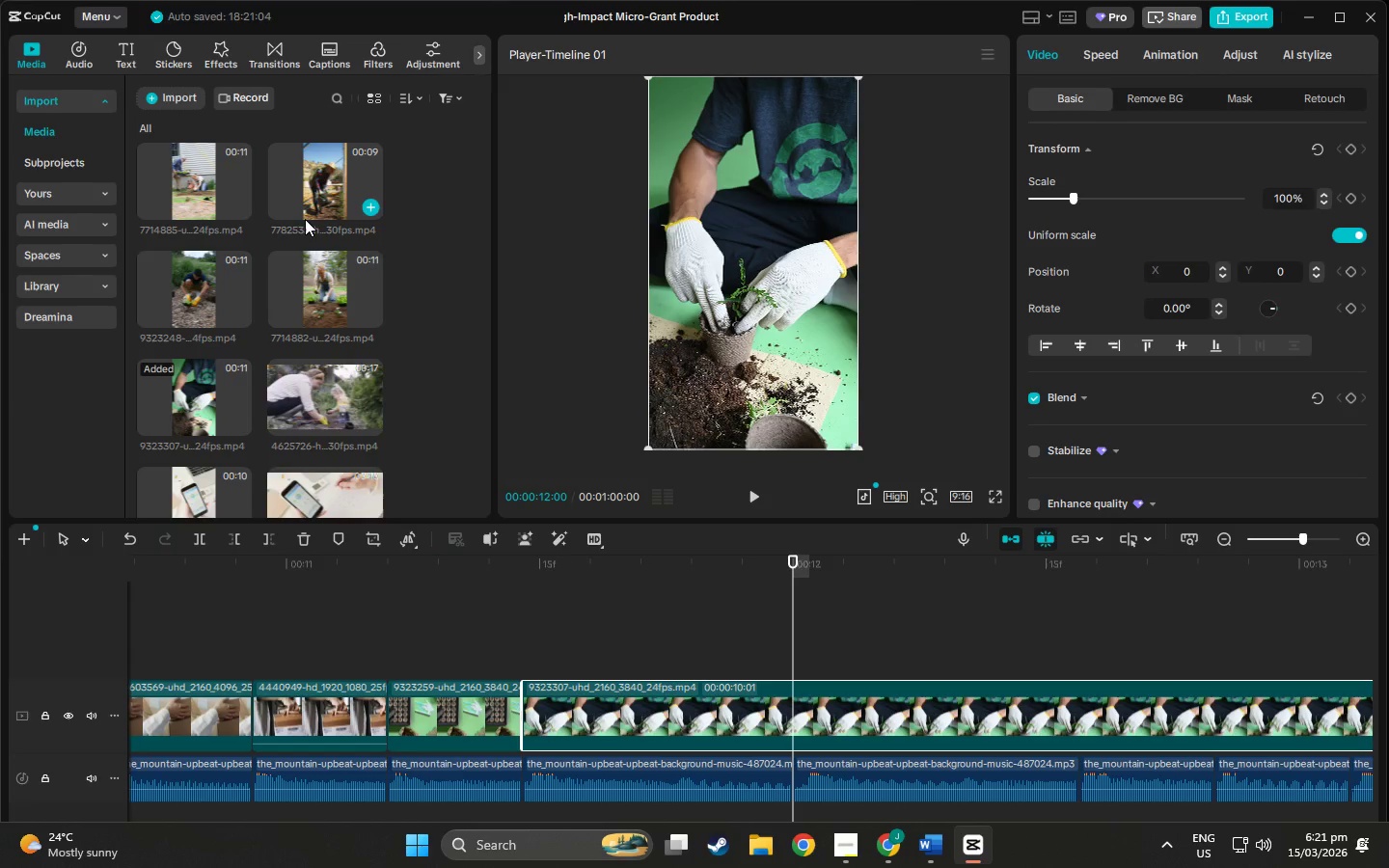 
scroll: coordinate [188, 357], scroll_direction: down, amount: 5.0
 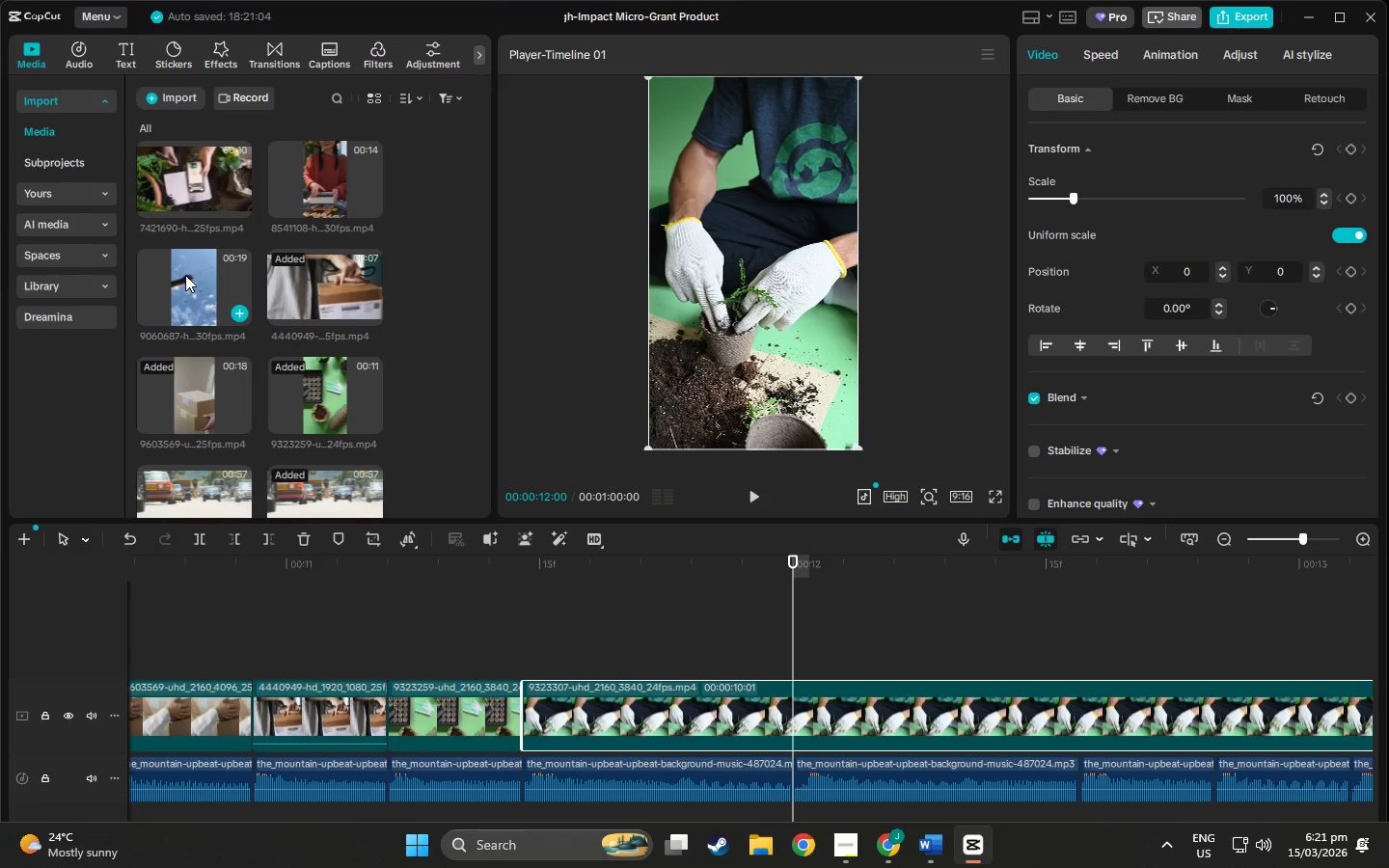 
scroll: coordinate [287, 299], scroll_direction: up, amount: 2.0
 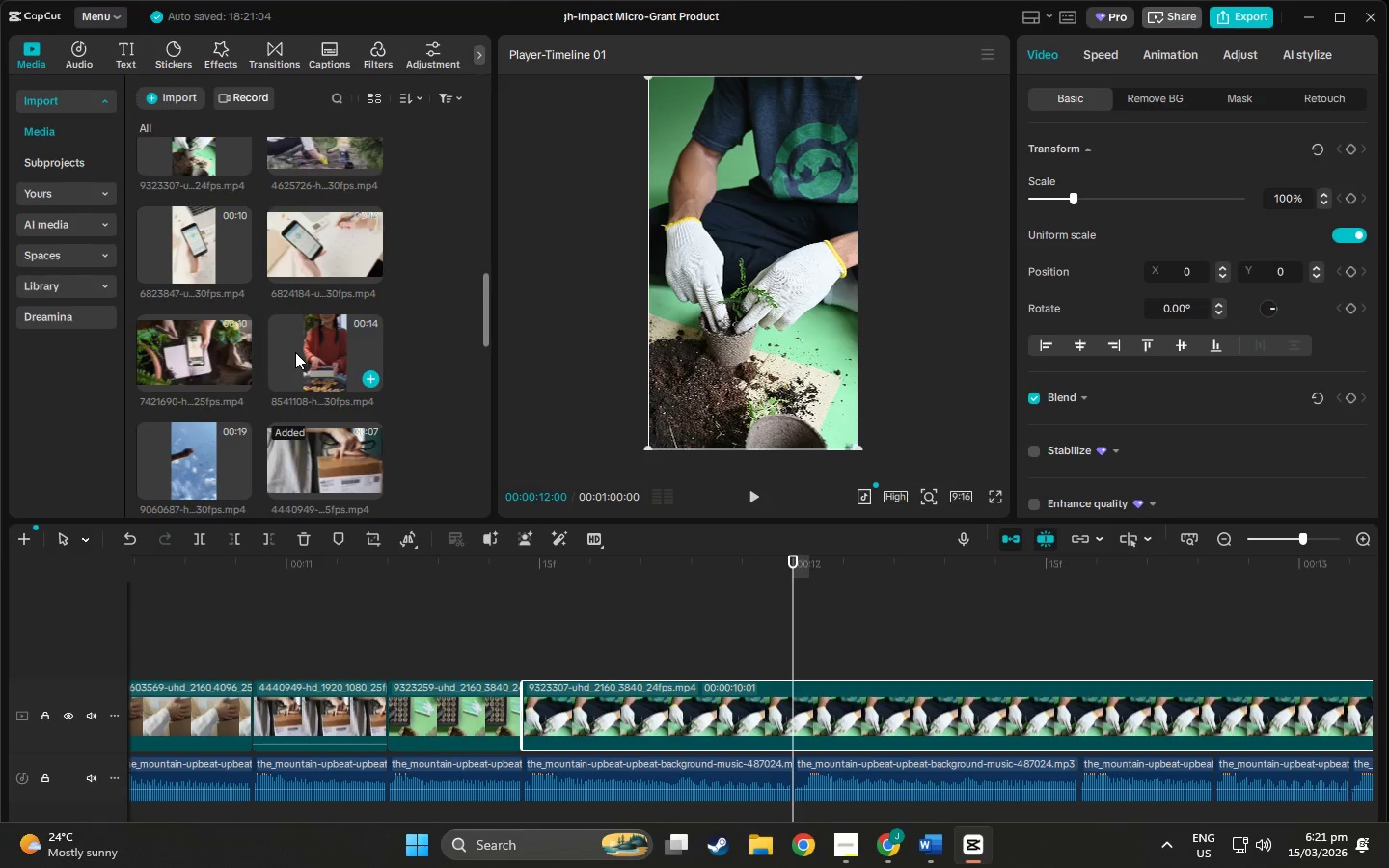 
scroll: coordinate [294, 378], scroll_direction: down, amount: 4.0
 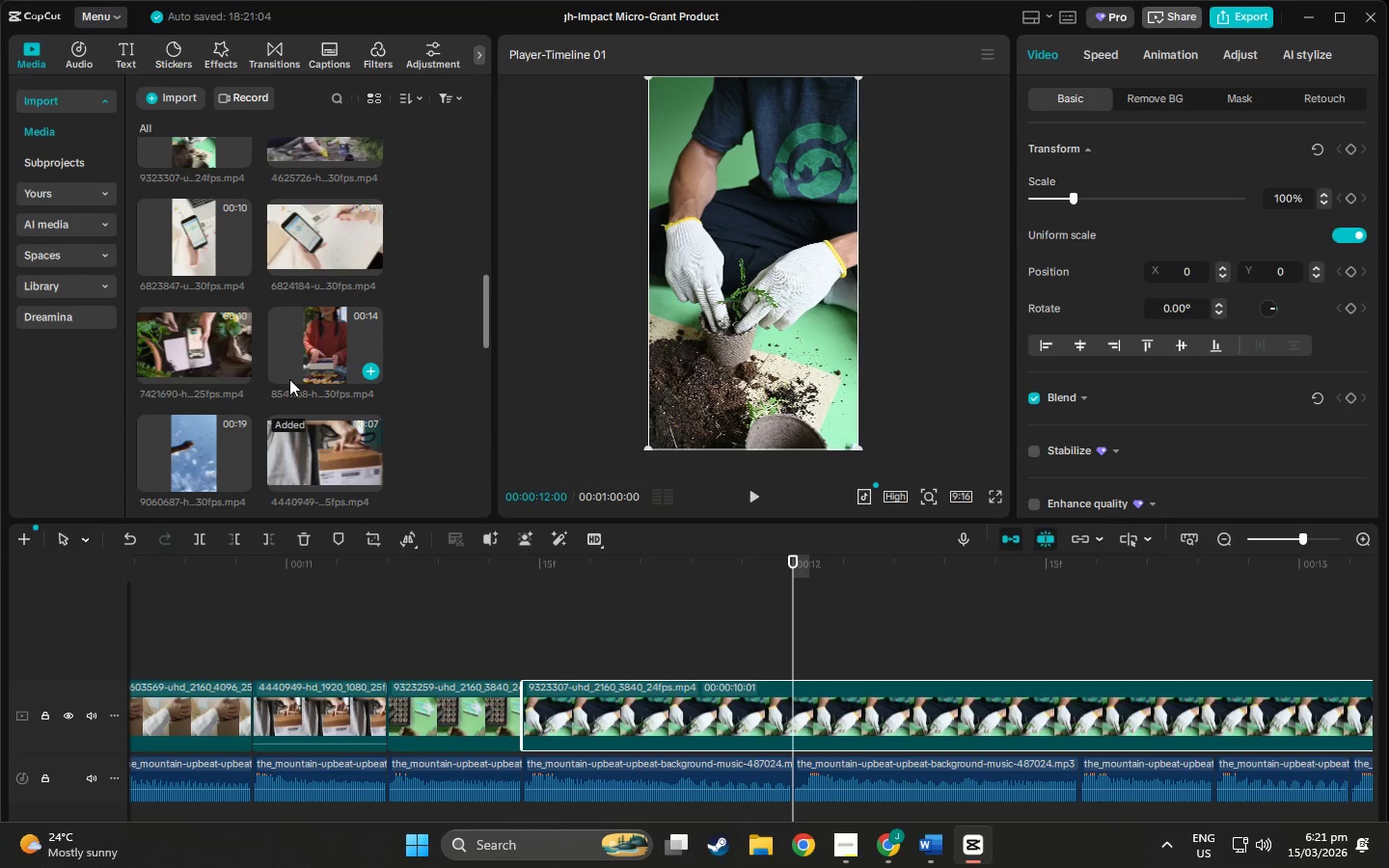 
scroll: coordinate [280, 378], scroll_direction: up, amount: 6.0
 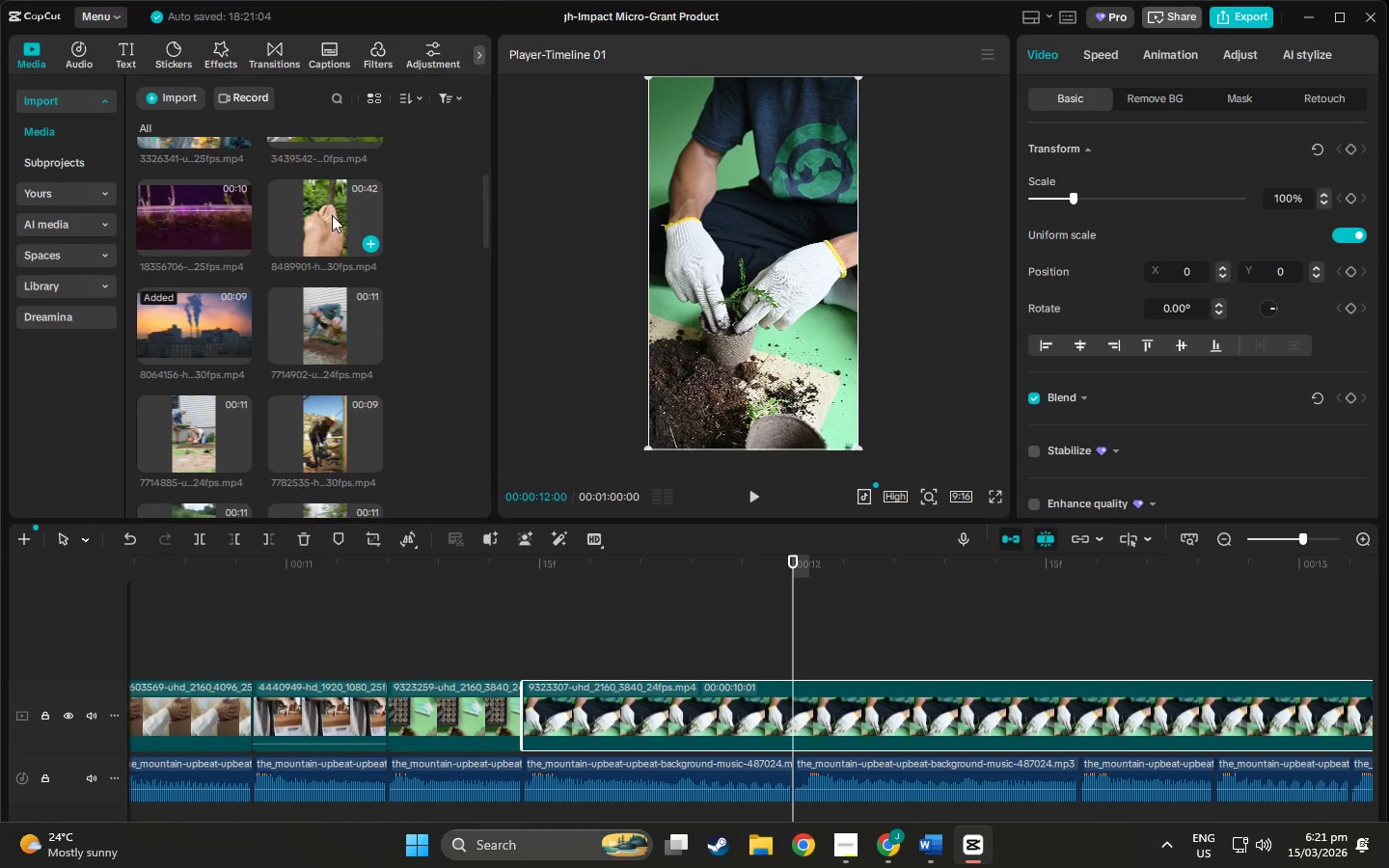 
left_click_drag(start_coordinate=[332, 215], to_coordinate=[518, 719])
 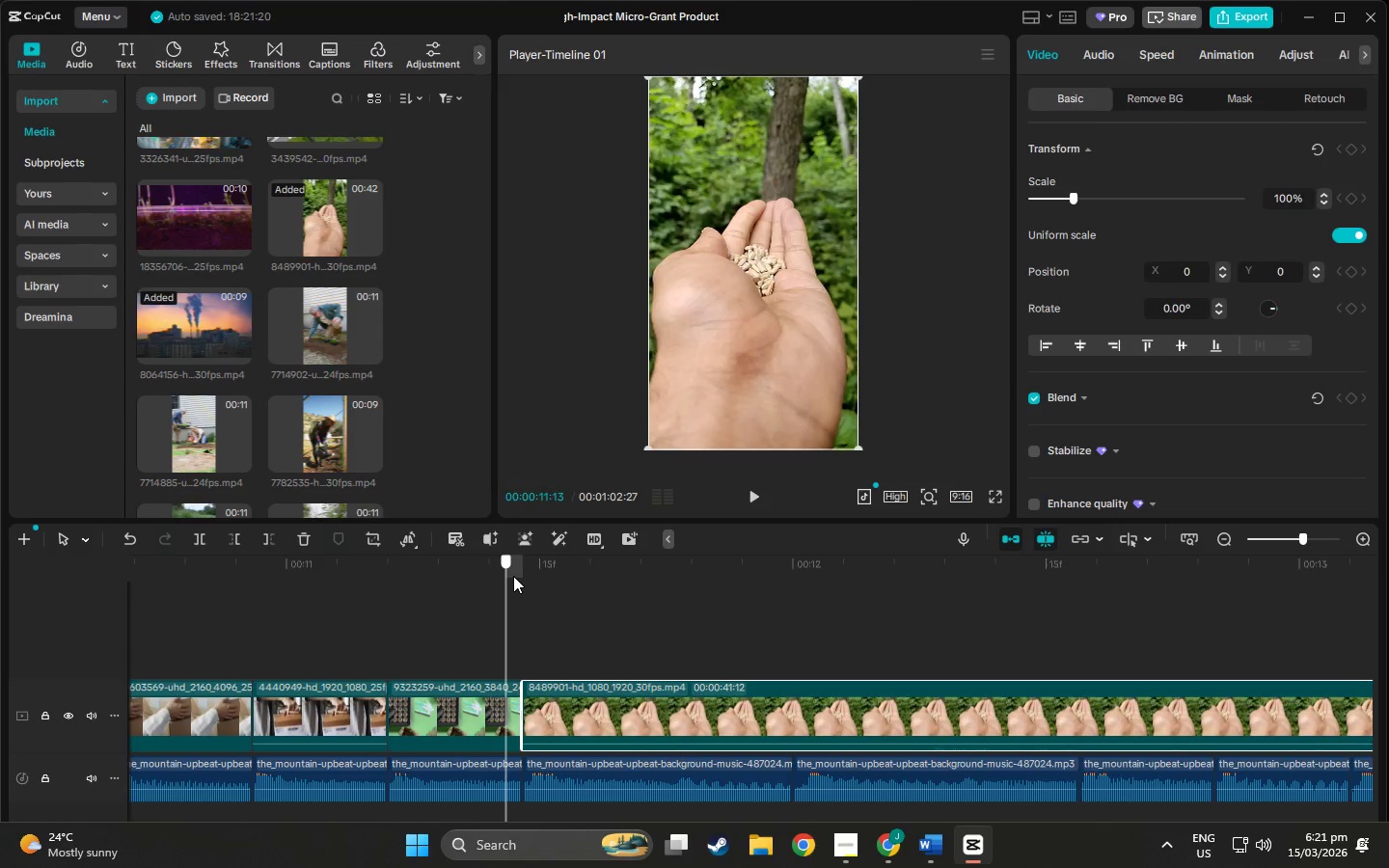 
key(Space)
 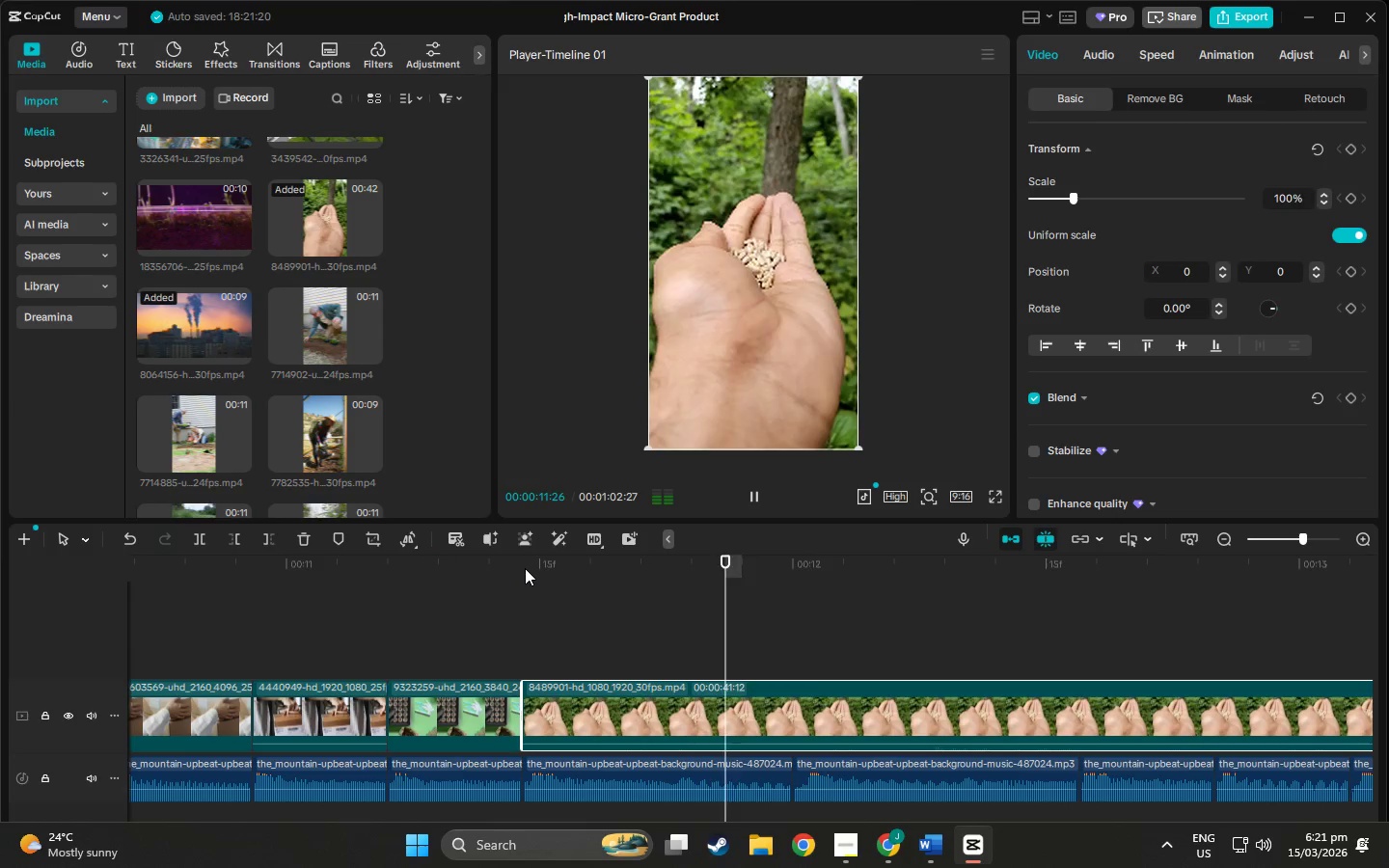 
key(Space)
 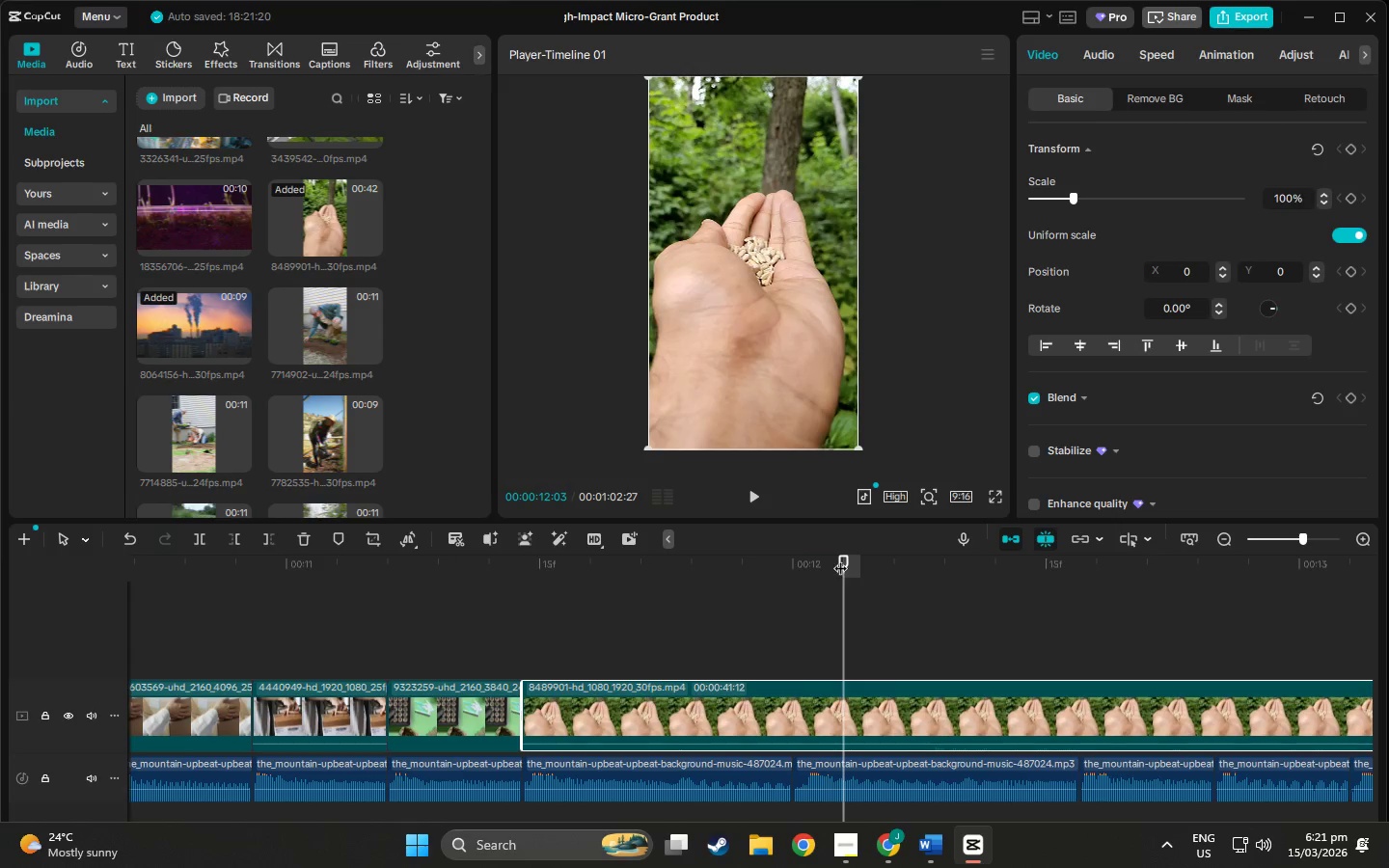 
left_click_drag(start_coordinate=[845, 559], to_coordinate=[796, 568])
 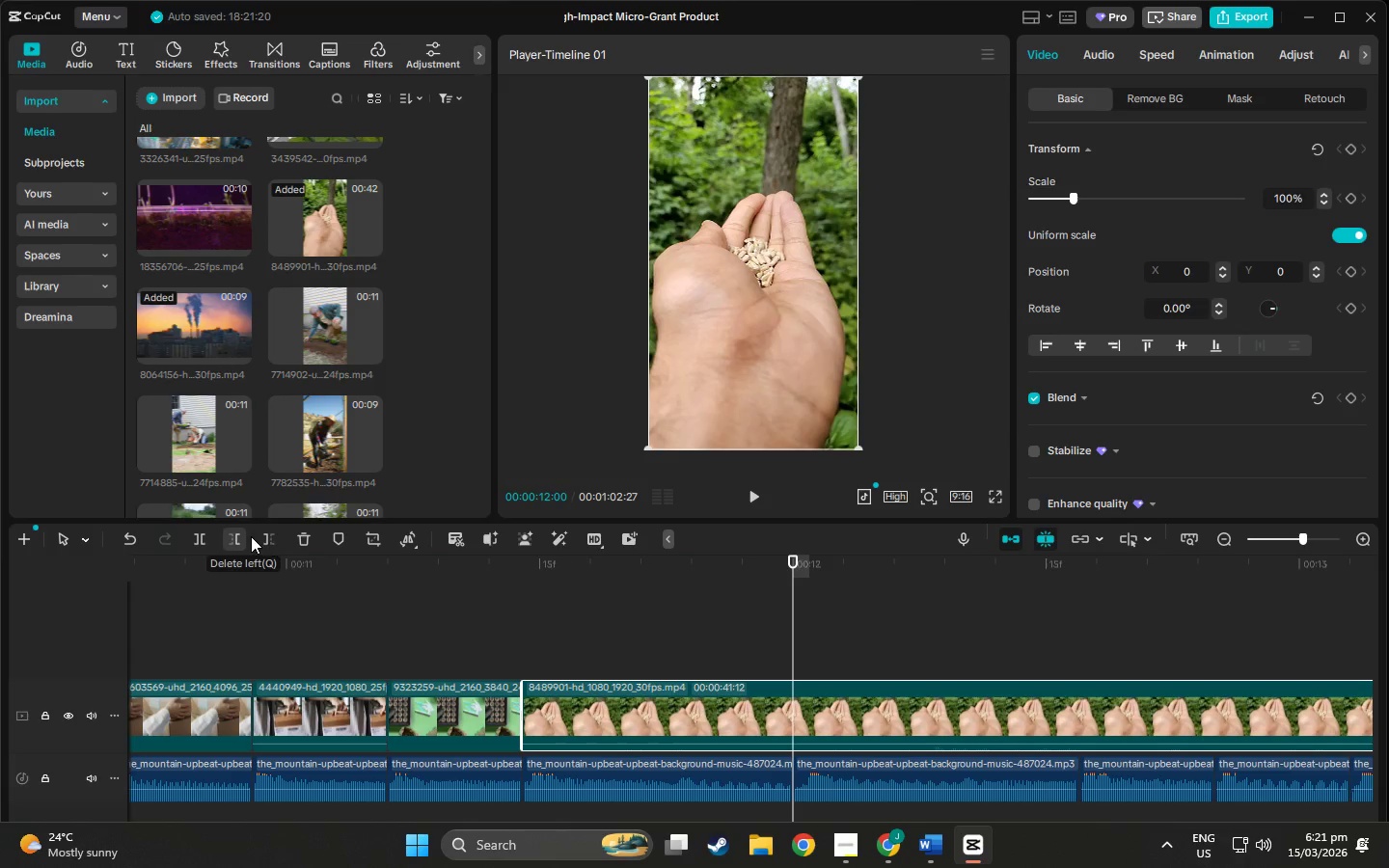 
left_click([259, 537])
 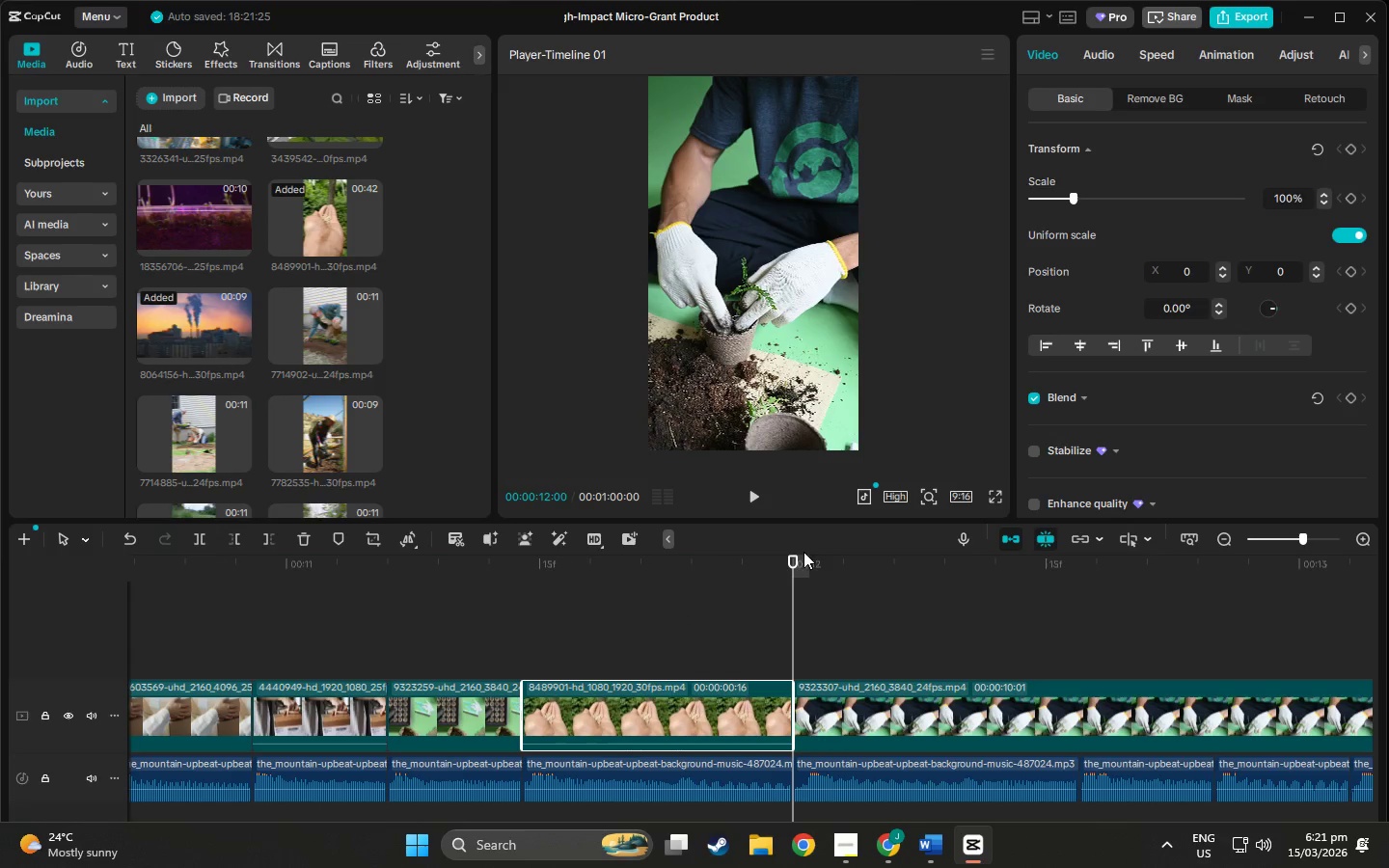 
left_click_drag(start_coordinate=[793, 568], to_coordinate=[389, 602])
 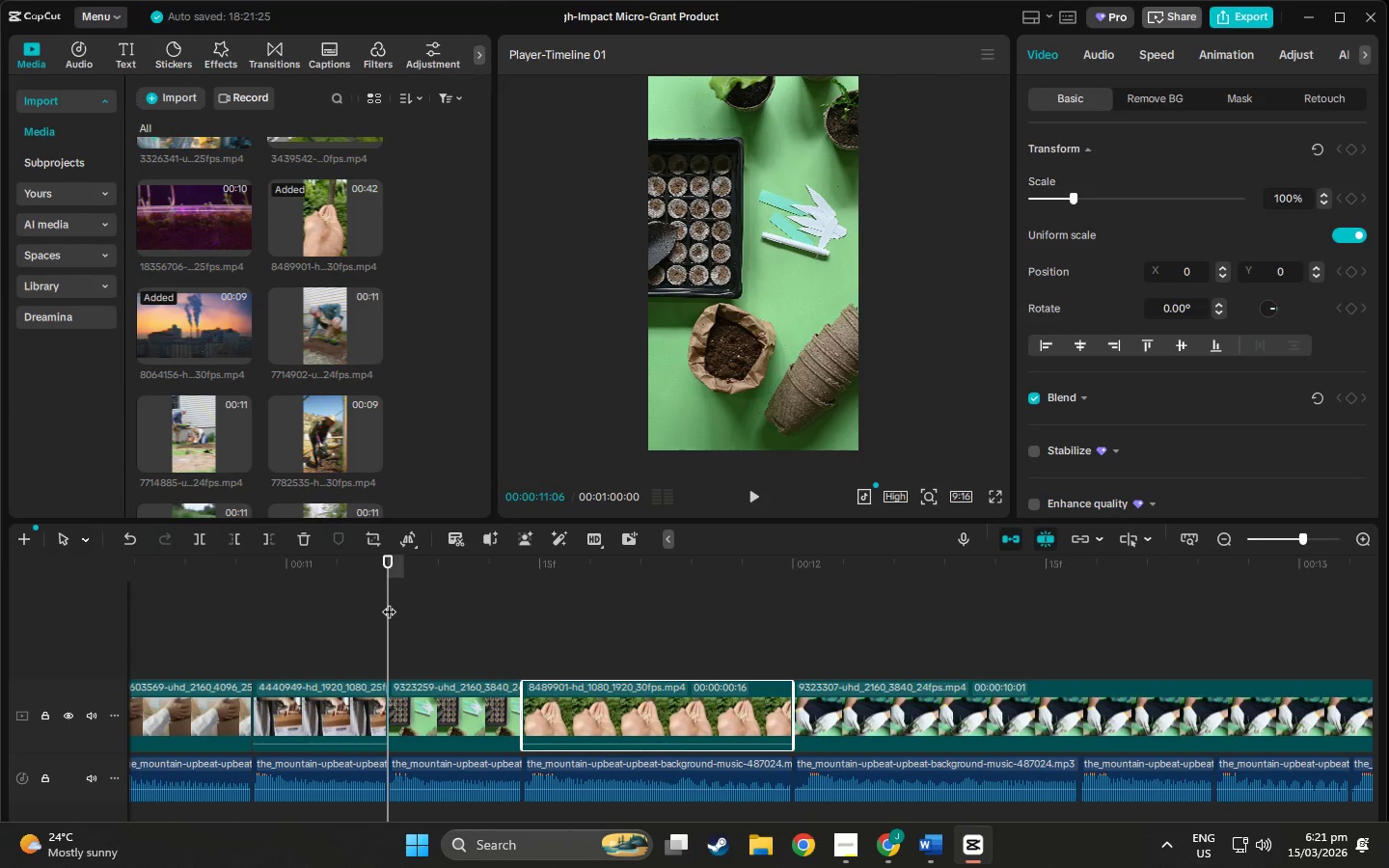 
key(Space)
 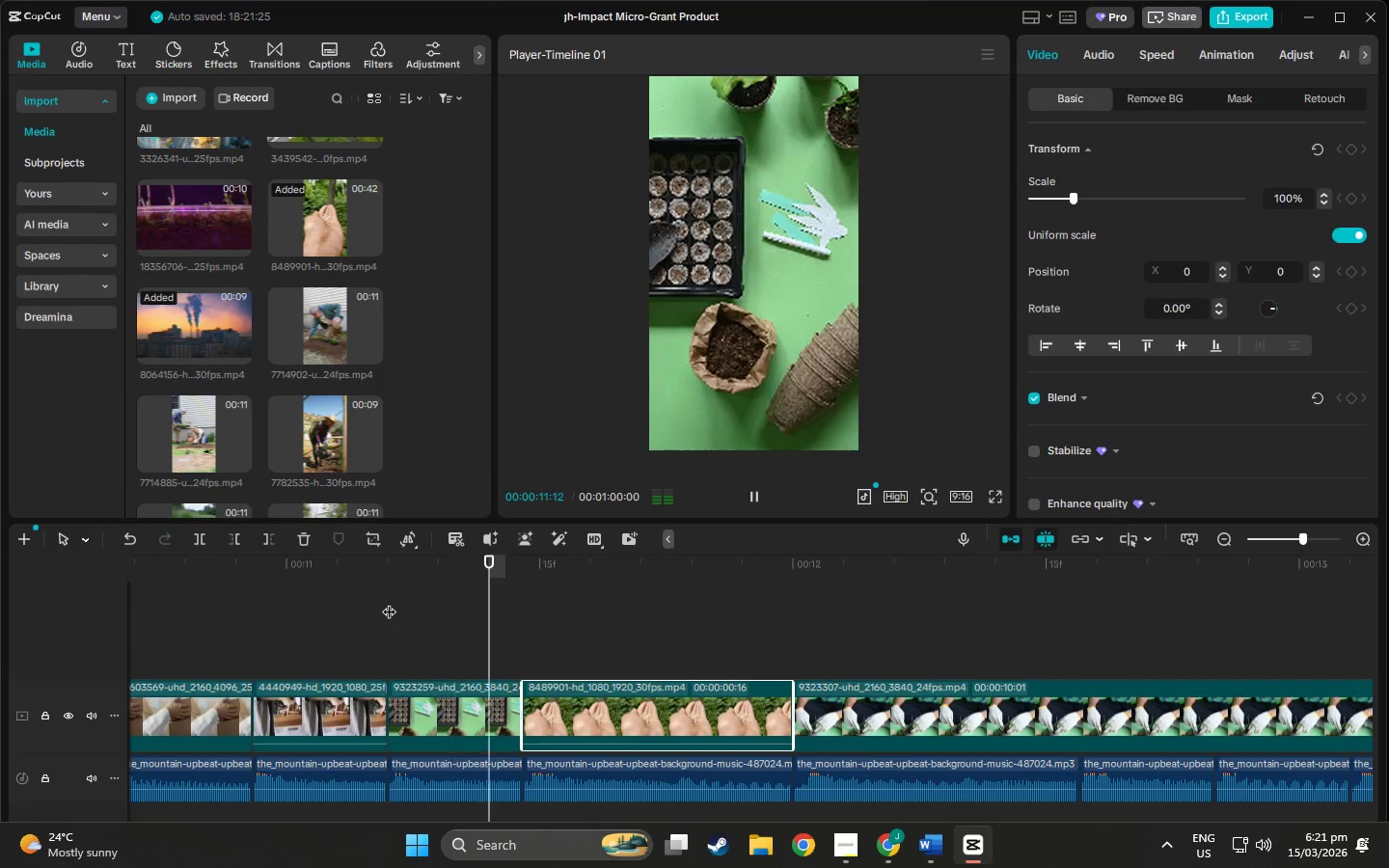 
key(Space)
 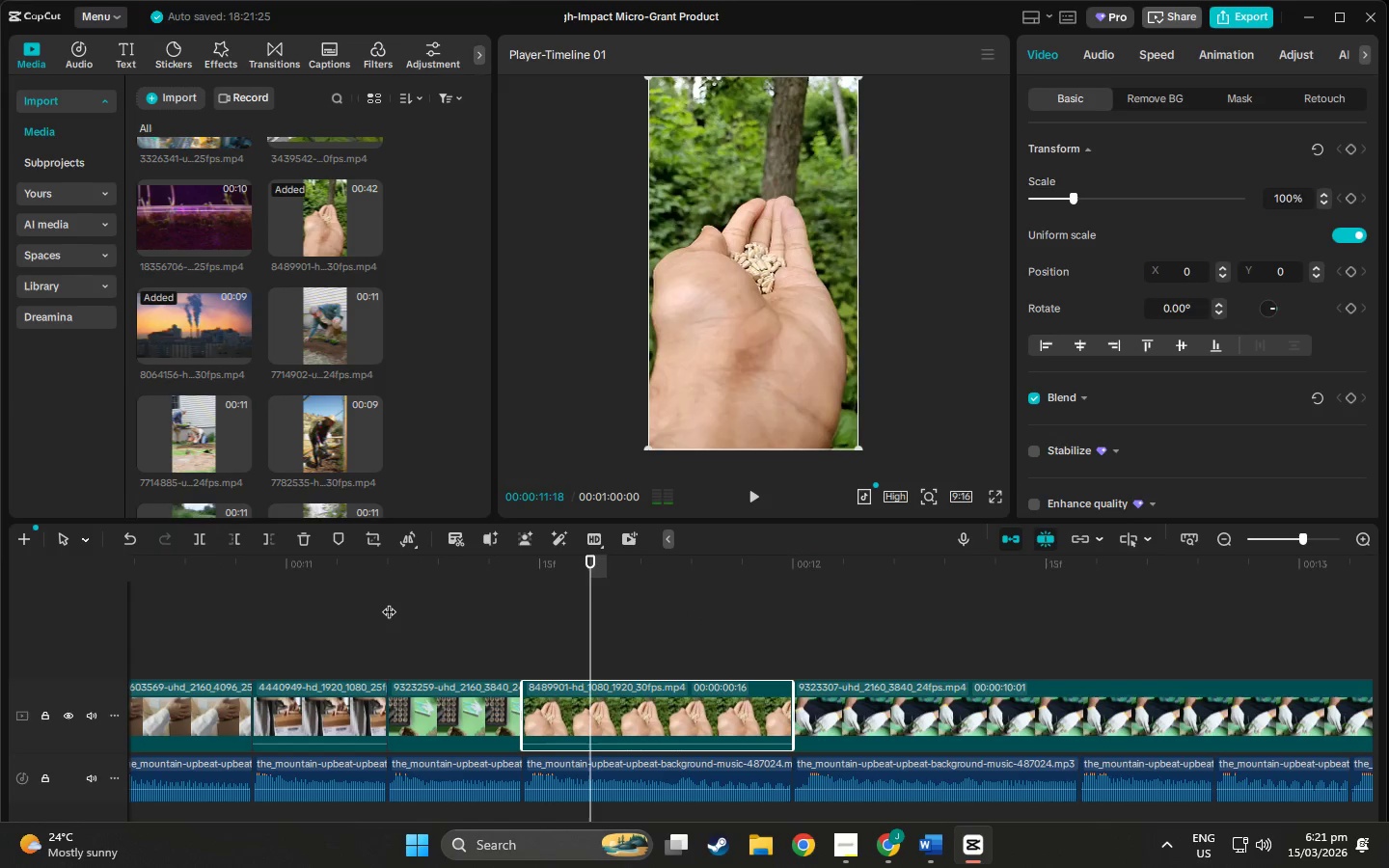 
key(Space)
 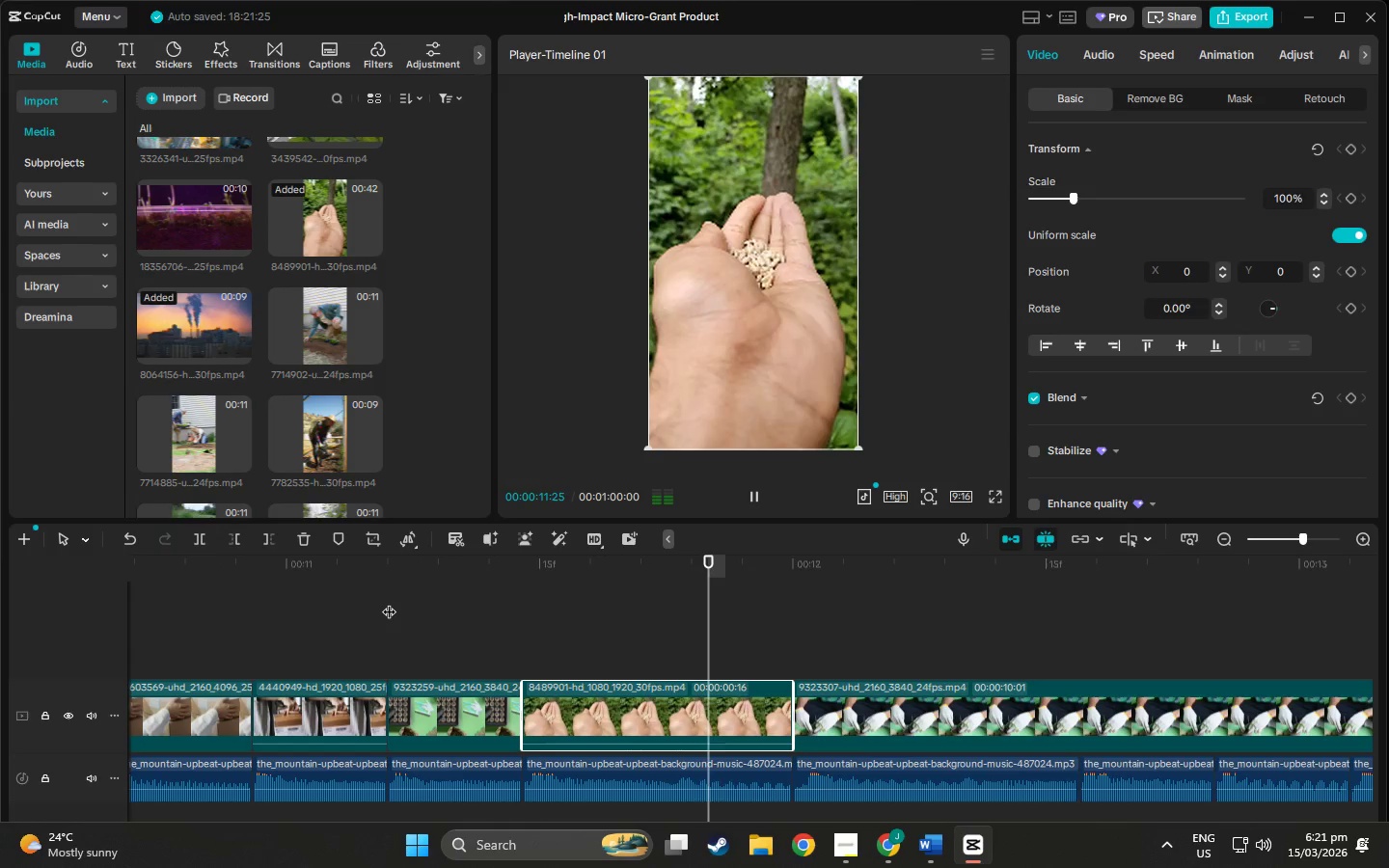 
key(Space)
 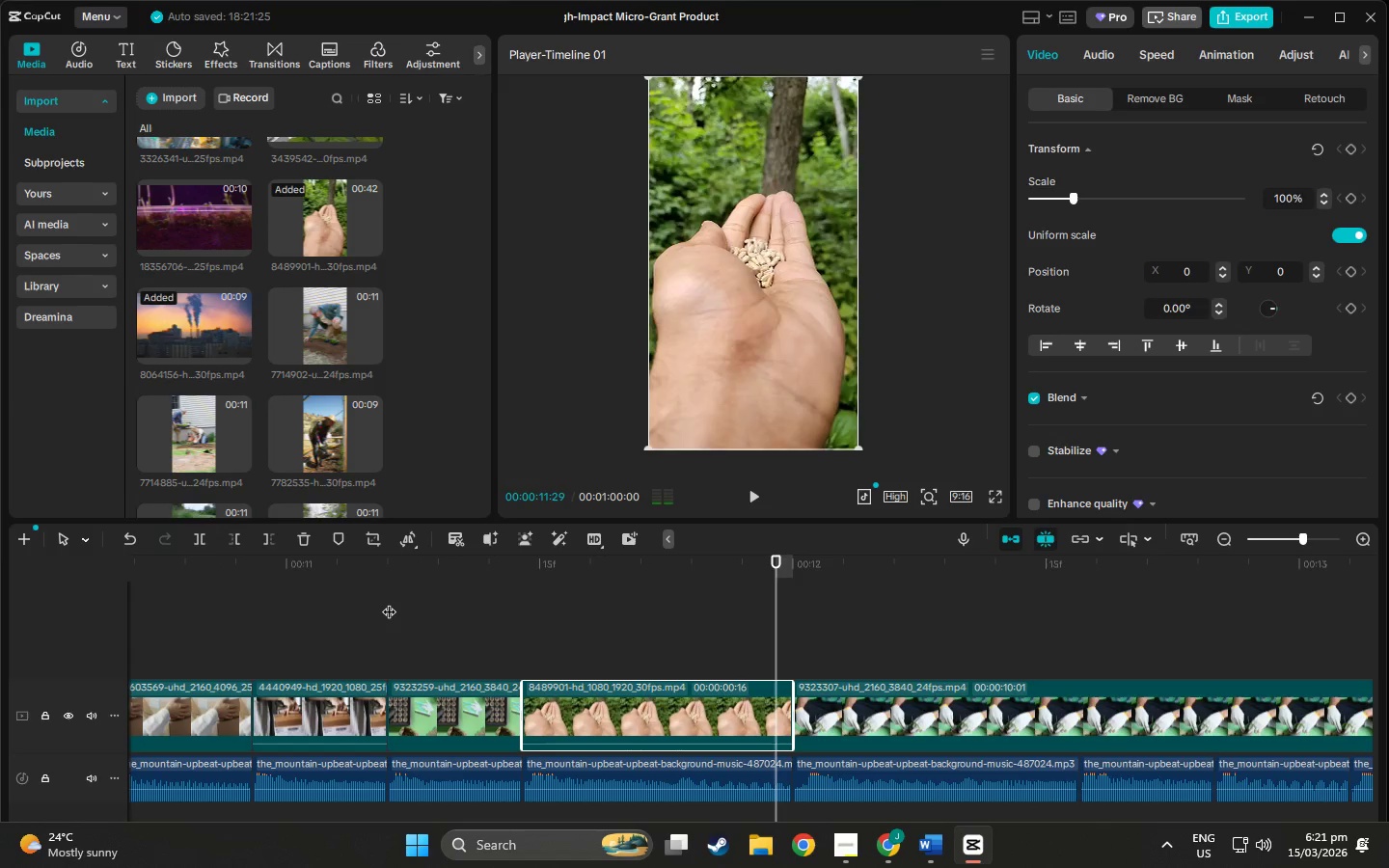 
key(Space)
 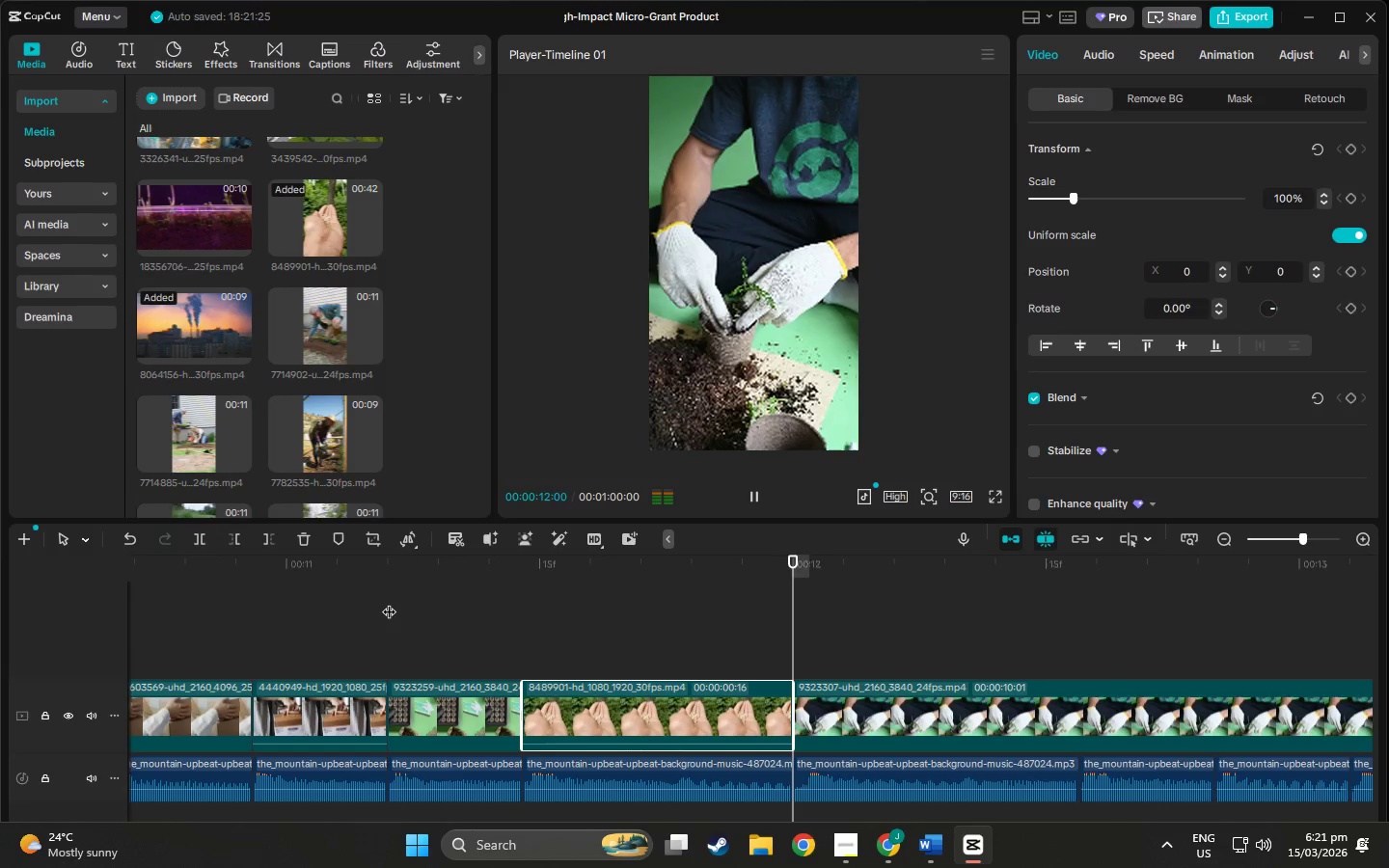 
key(Space)
 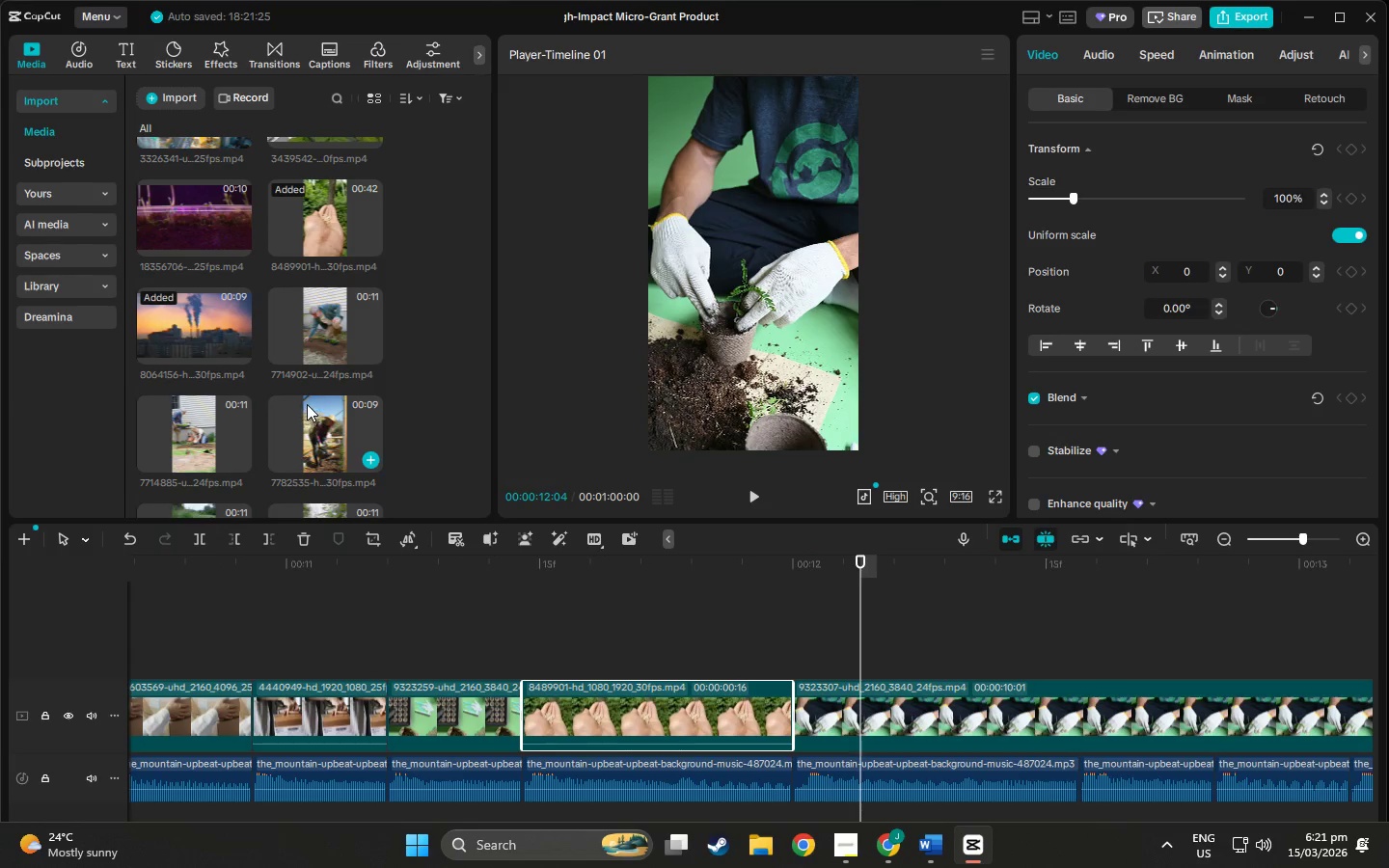 
scroll: coordinate [290, 373], scroll_direction: up, amount: 1.0
 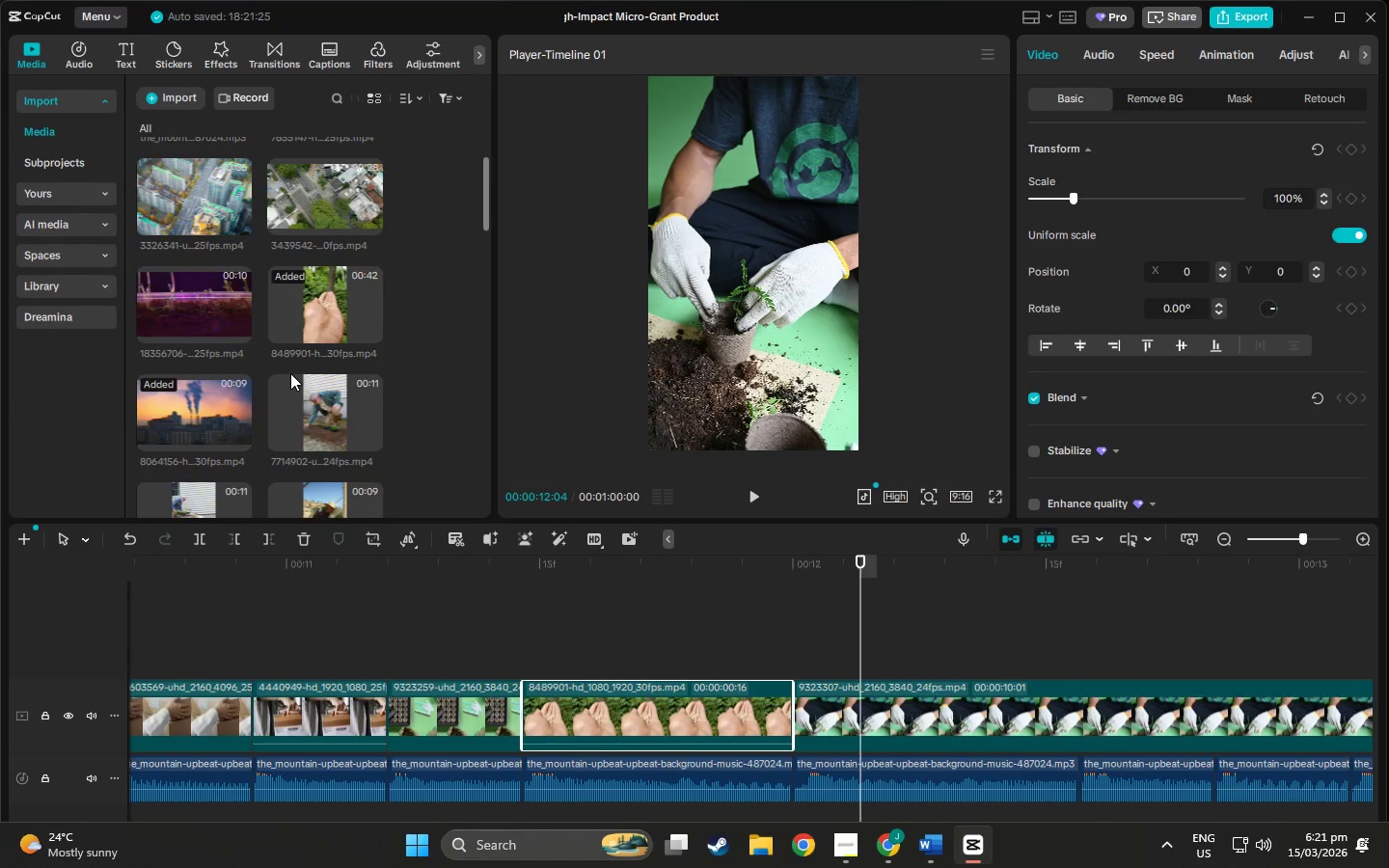 
scroll: coordinate [329, 366], scroll_direction: down, amount: 7.0
 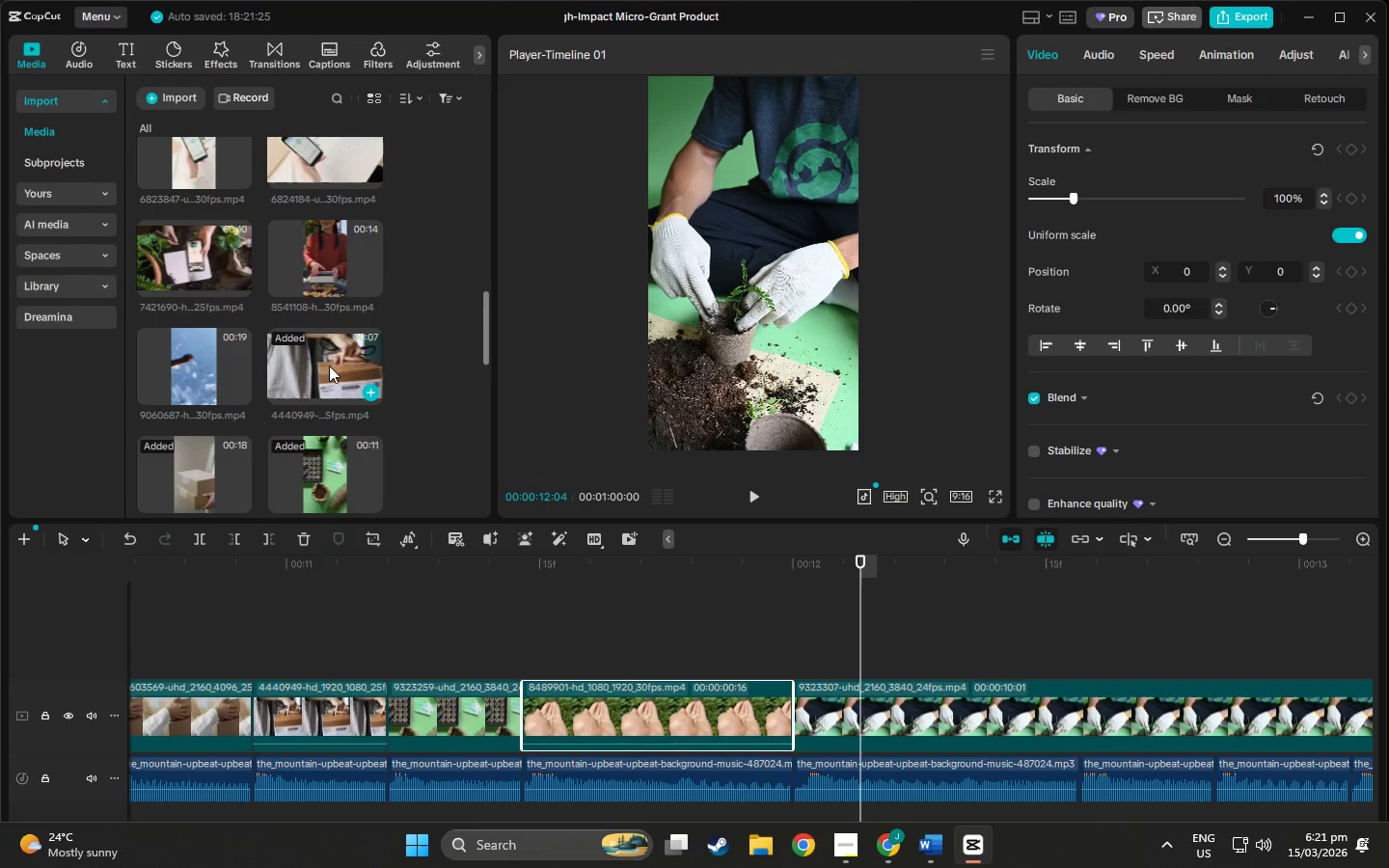 
left_click_drag(start_coordinate=[300, 257], to_coordinate=[791, 712])
 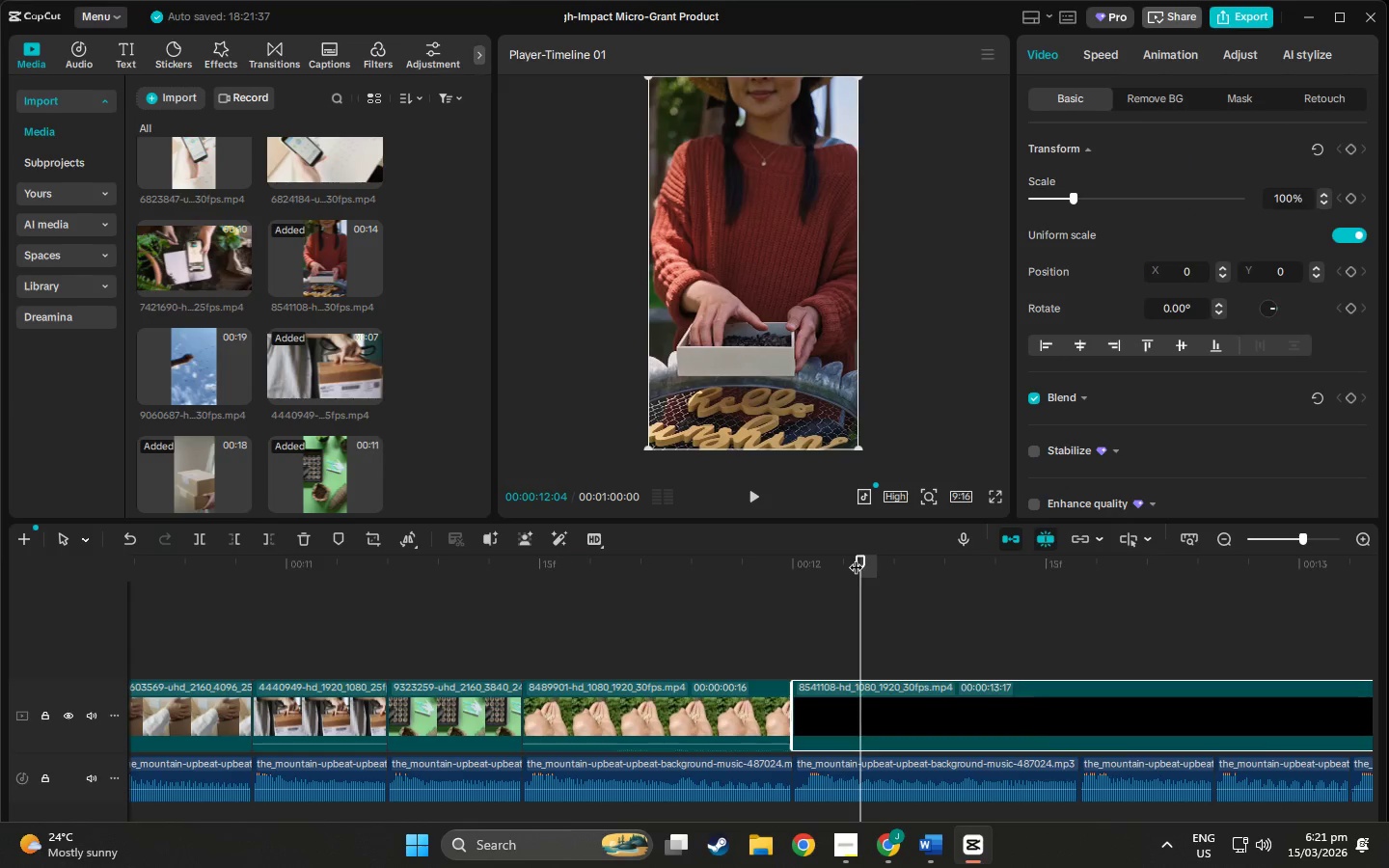 
left_click_drag(start_coordinate=[862, 558], to_coordinate=[1081, 614])
 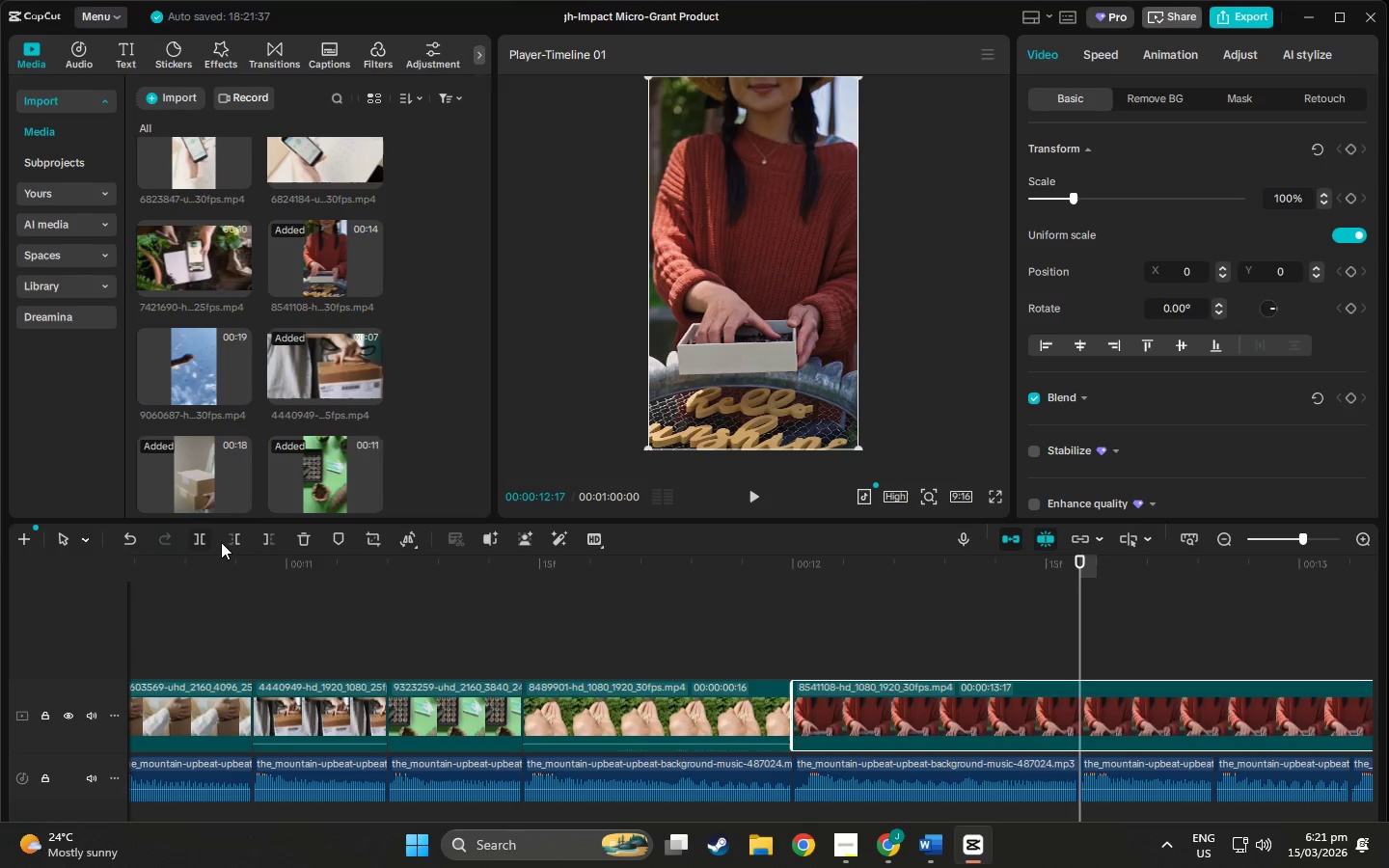 
left_click([225, 541])
 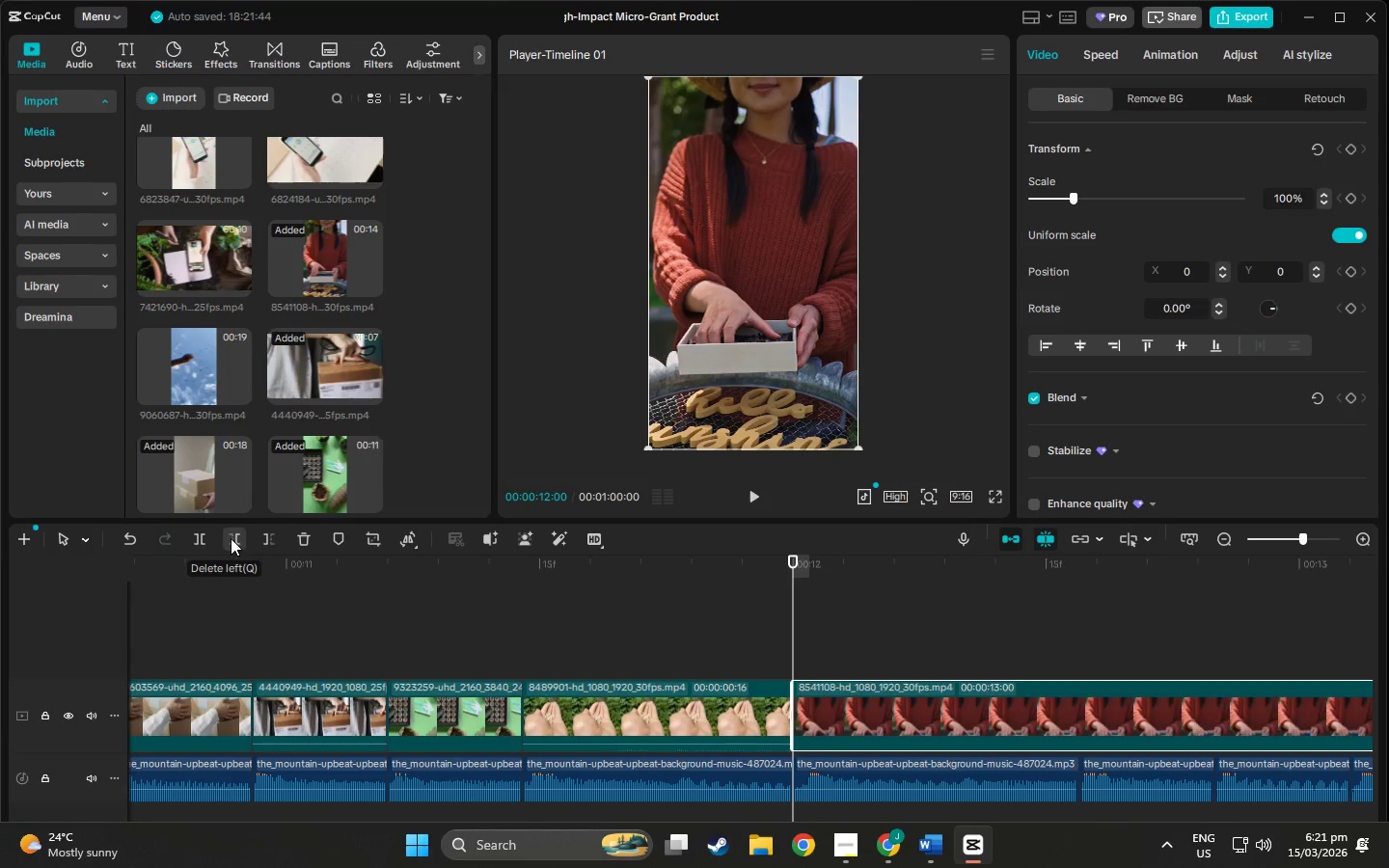 
key(Space)
 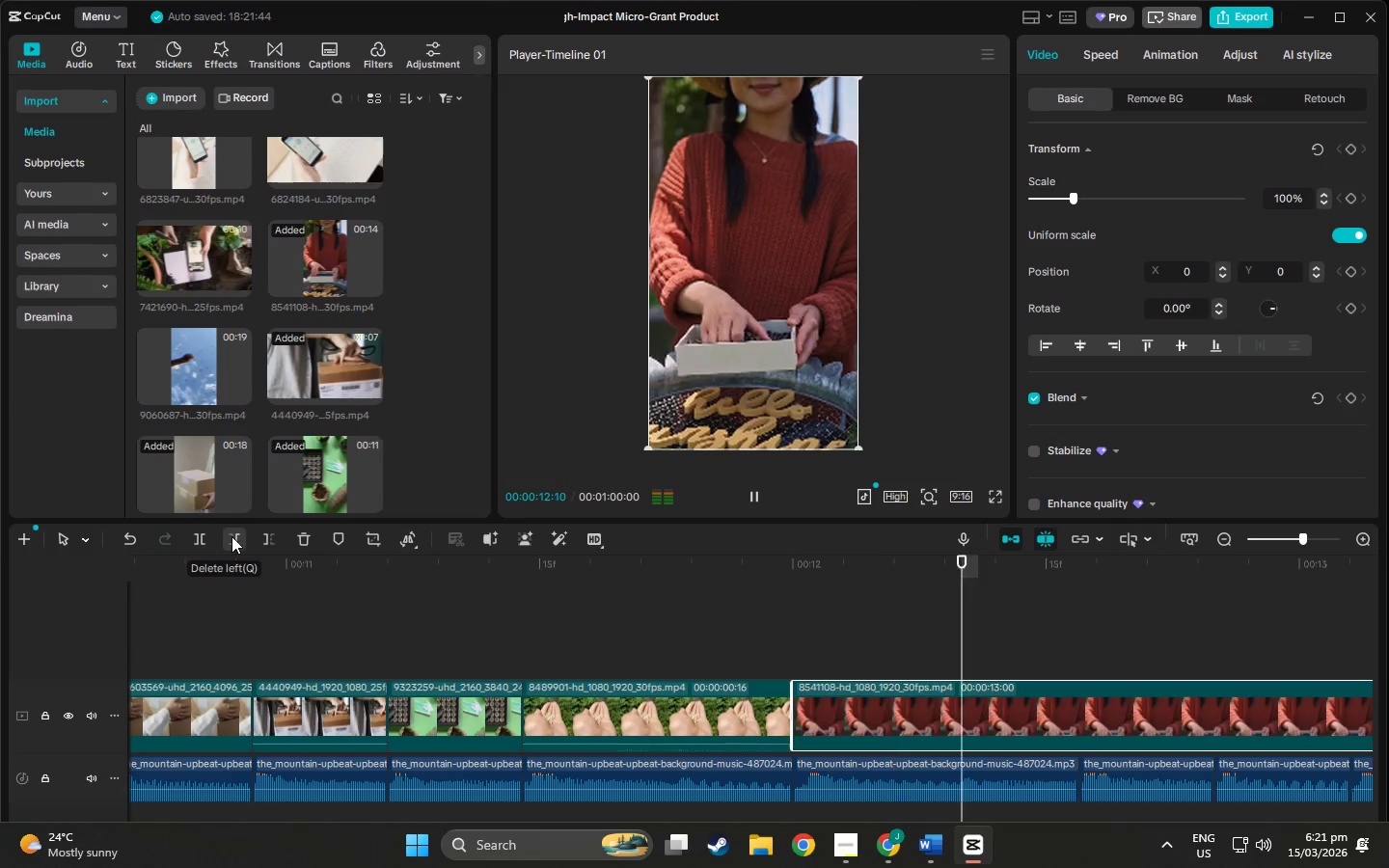 
key(Space)
 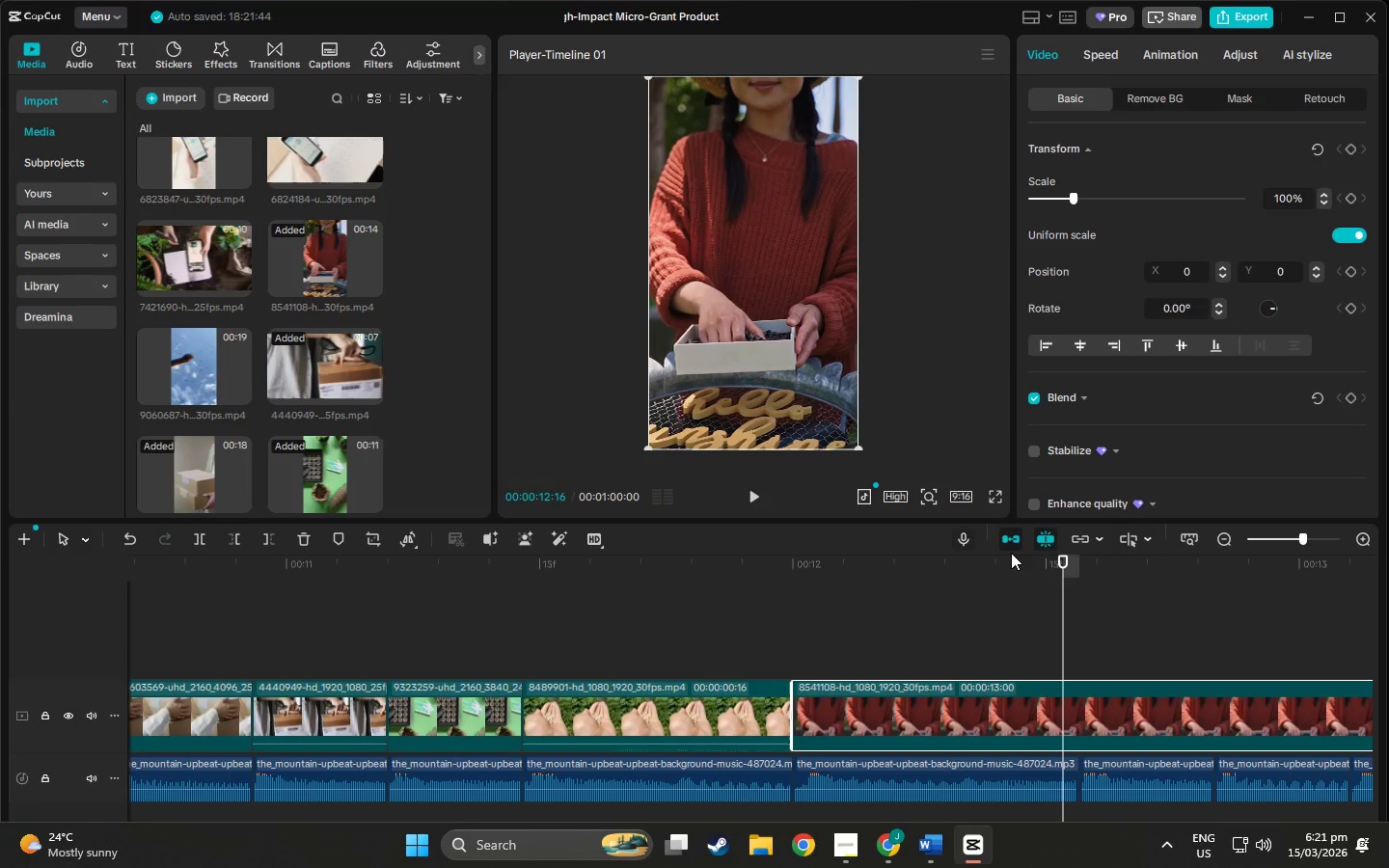 
left_click_drag(start_coordinate=[1063, 557], to_coordinate=[1076, 559])
 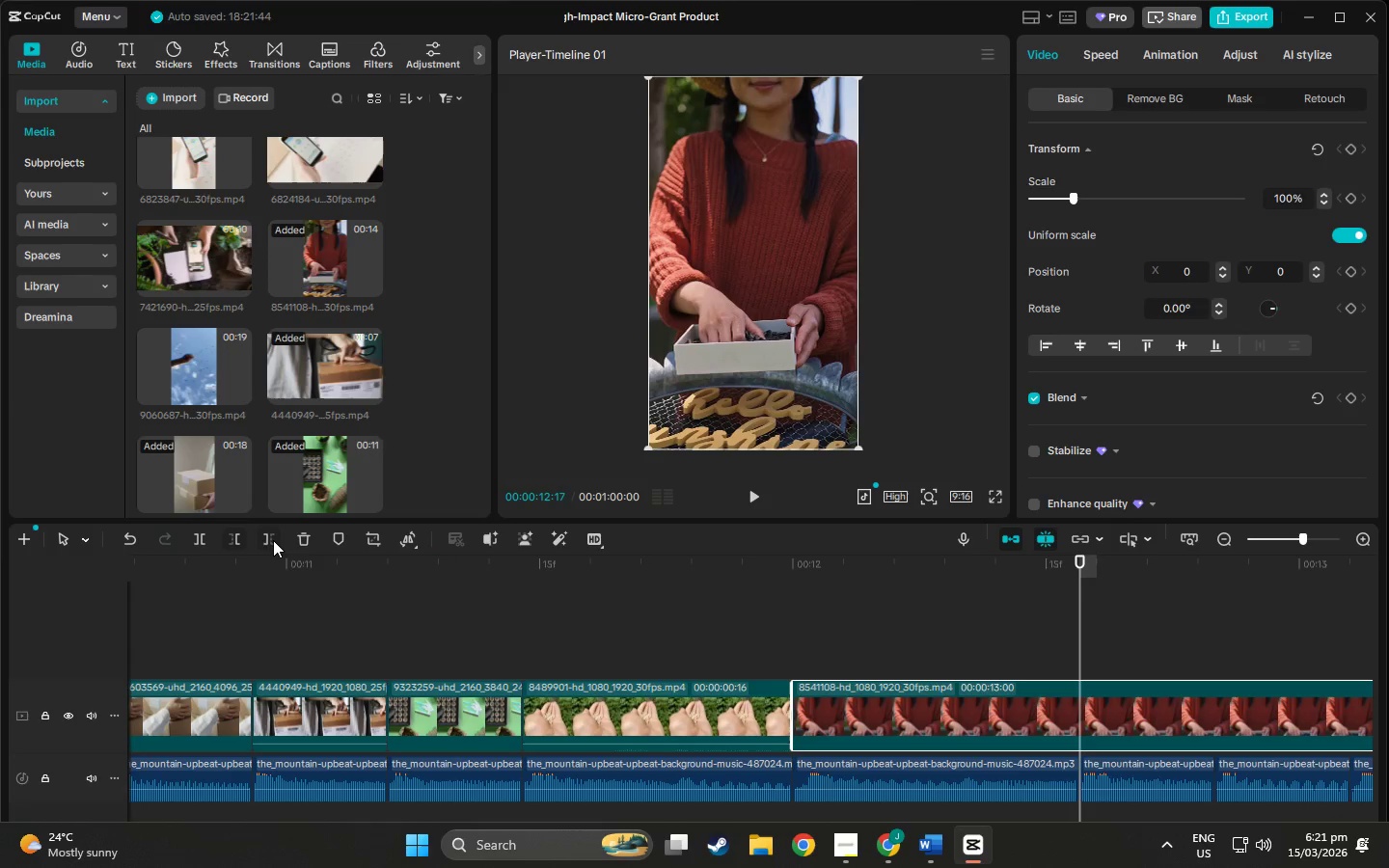 
left_click([273, 539])
 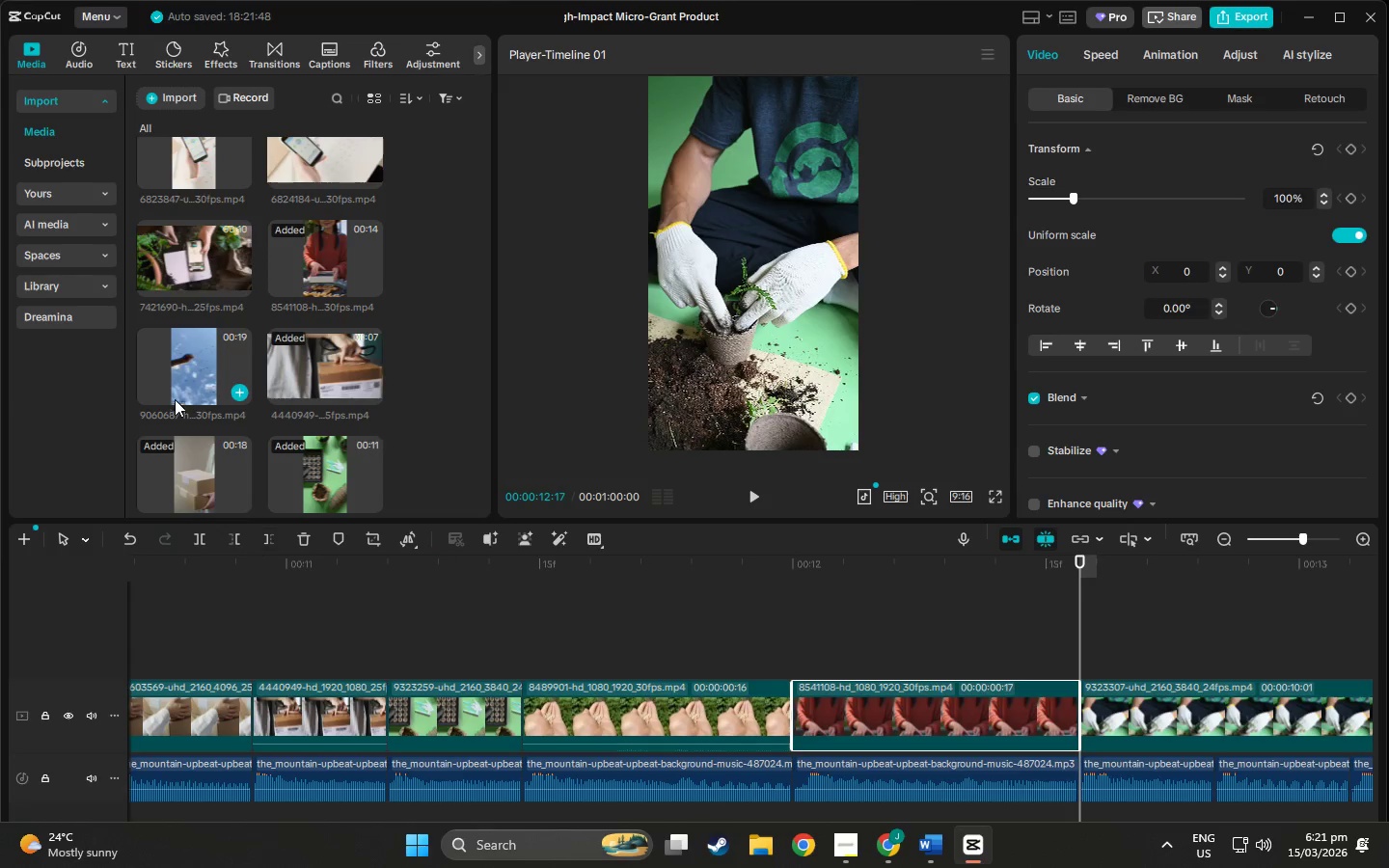 
left_click_drag(start_coordinate=[182, 379], to_coordinate=[1077, 726])
 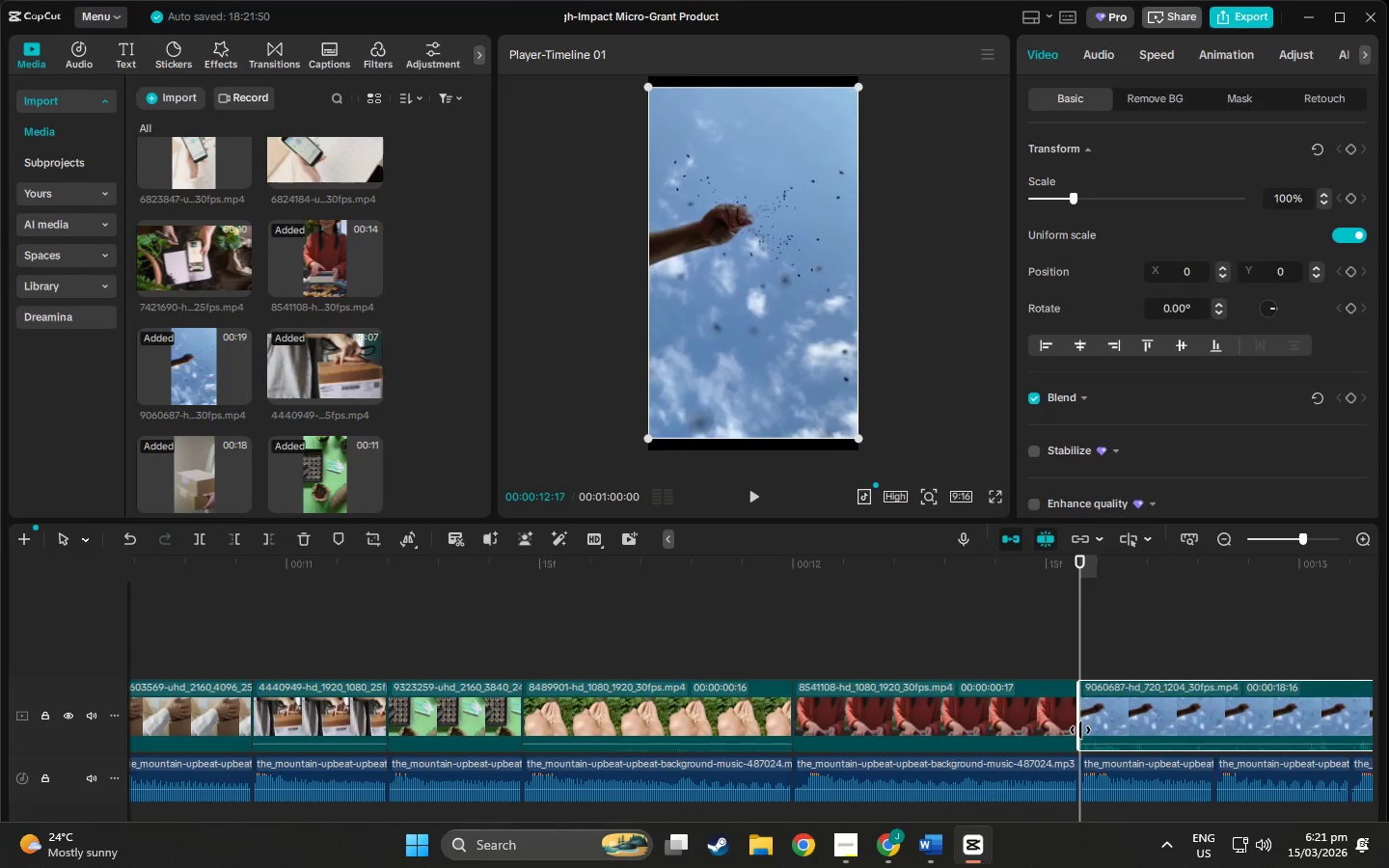 
key(Space)
 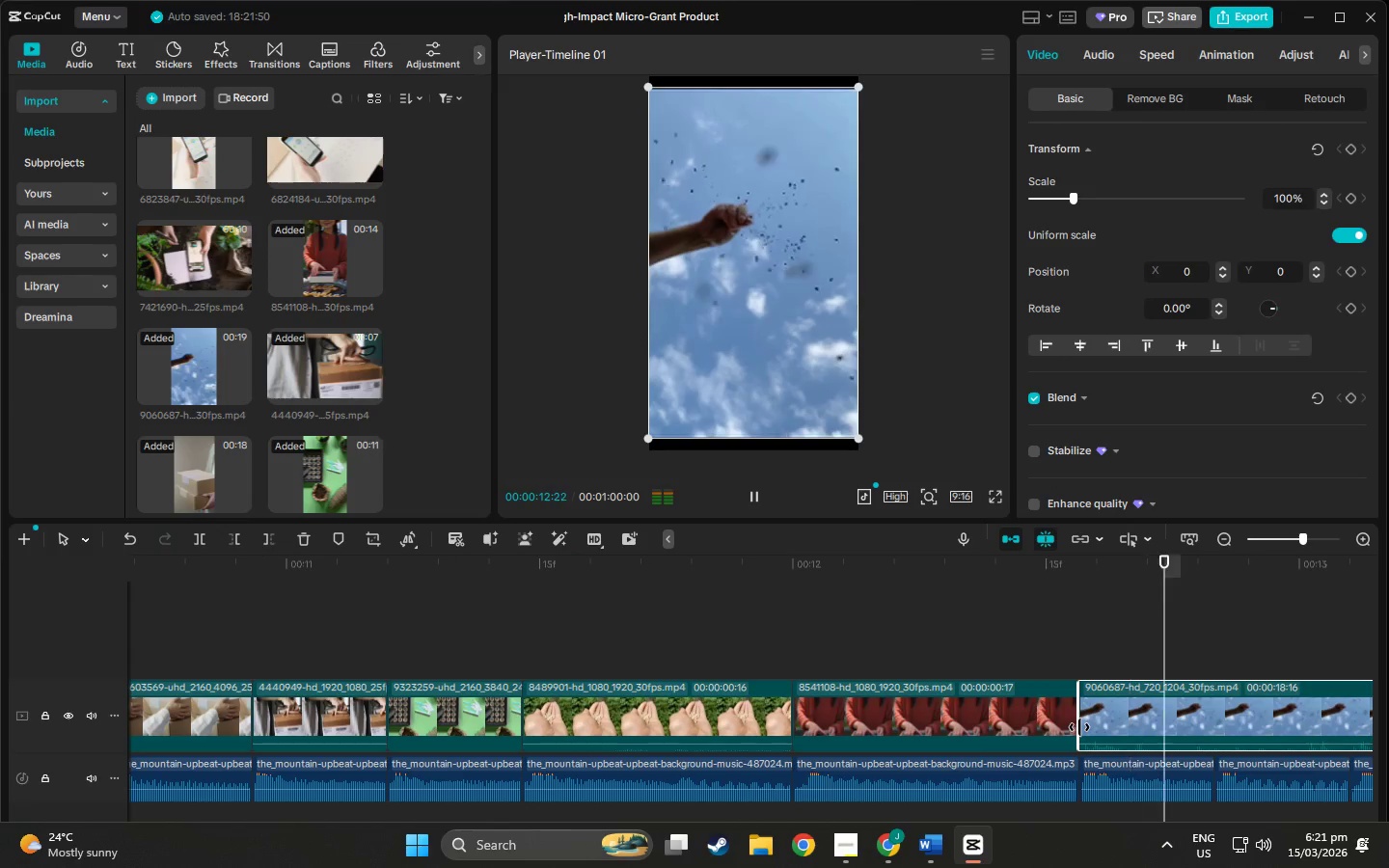 
key(Space)
 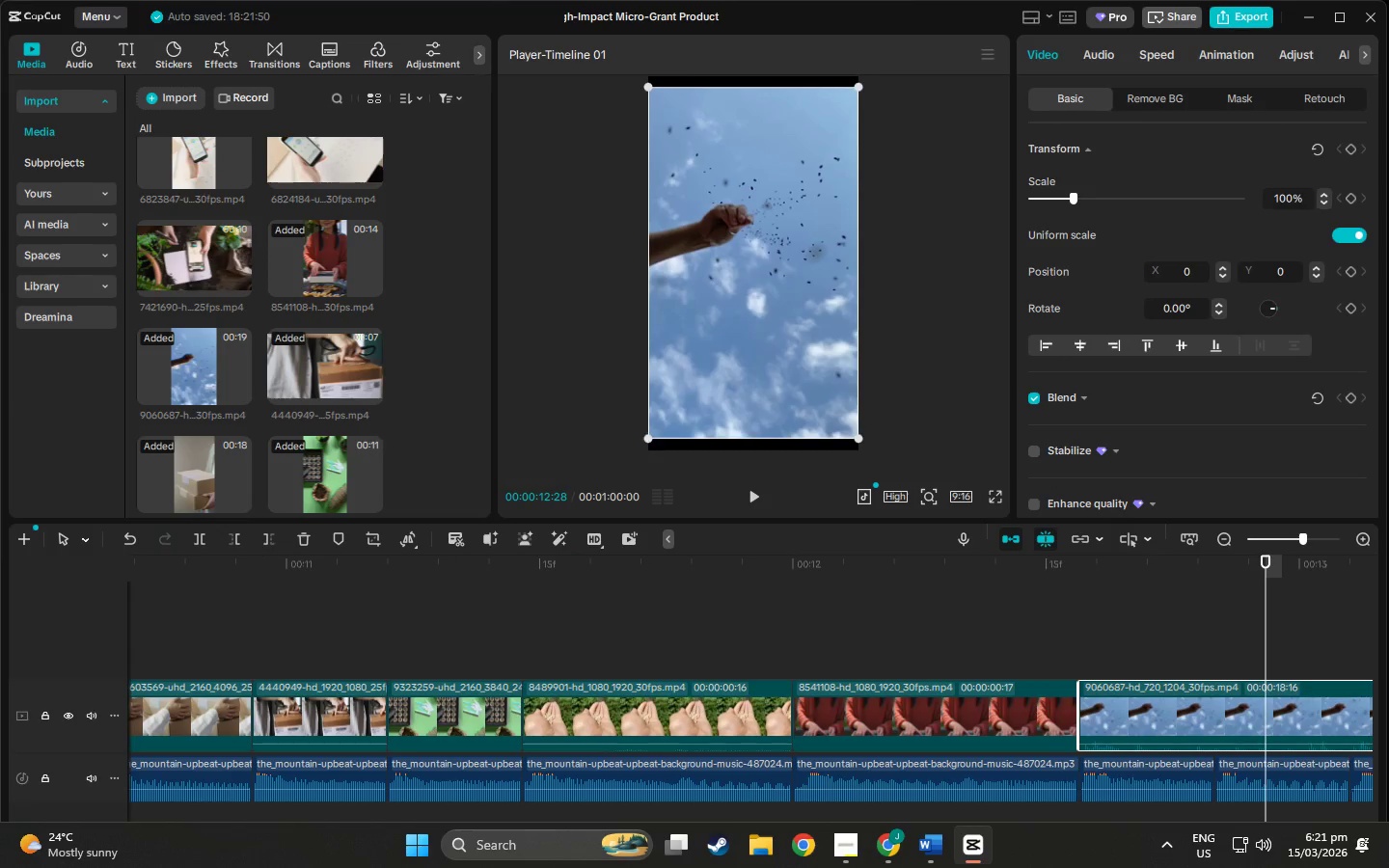 
left_click_drag(start_coordinate=[643, 432], to_coordinate=[625, 451])
 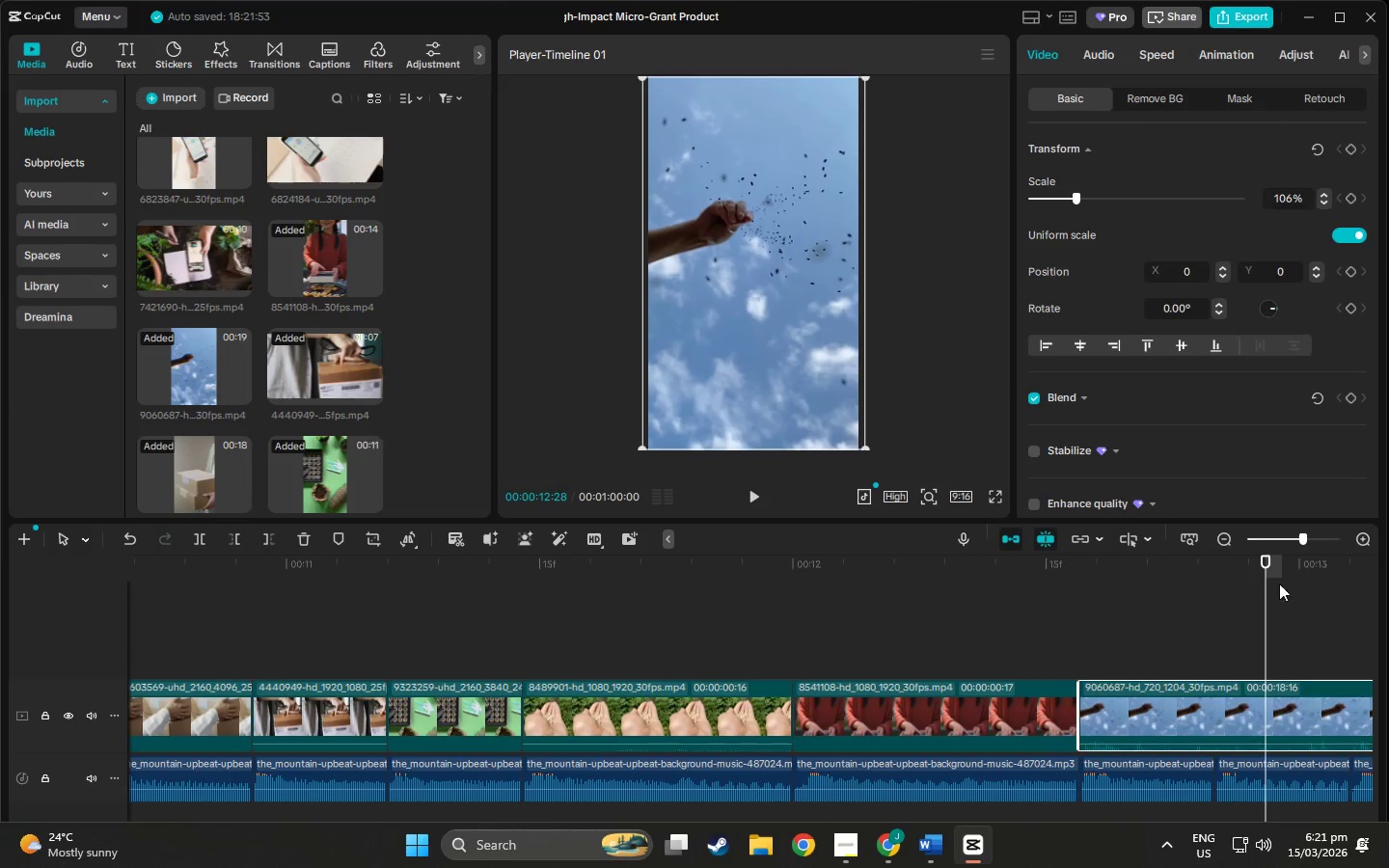 
left_click_drag(start_coordinate=[1266, 564], to_coordinate=[1223, 563])
 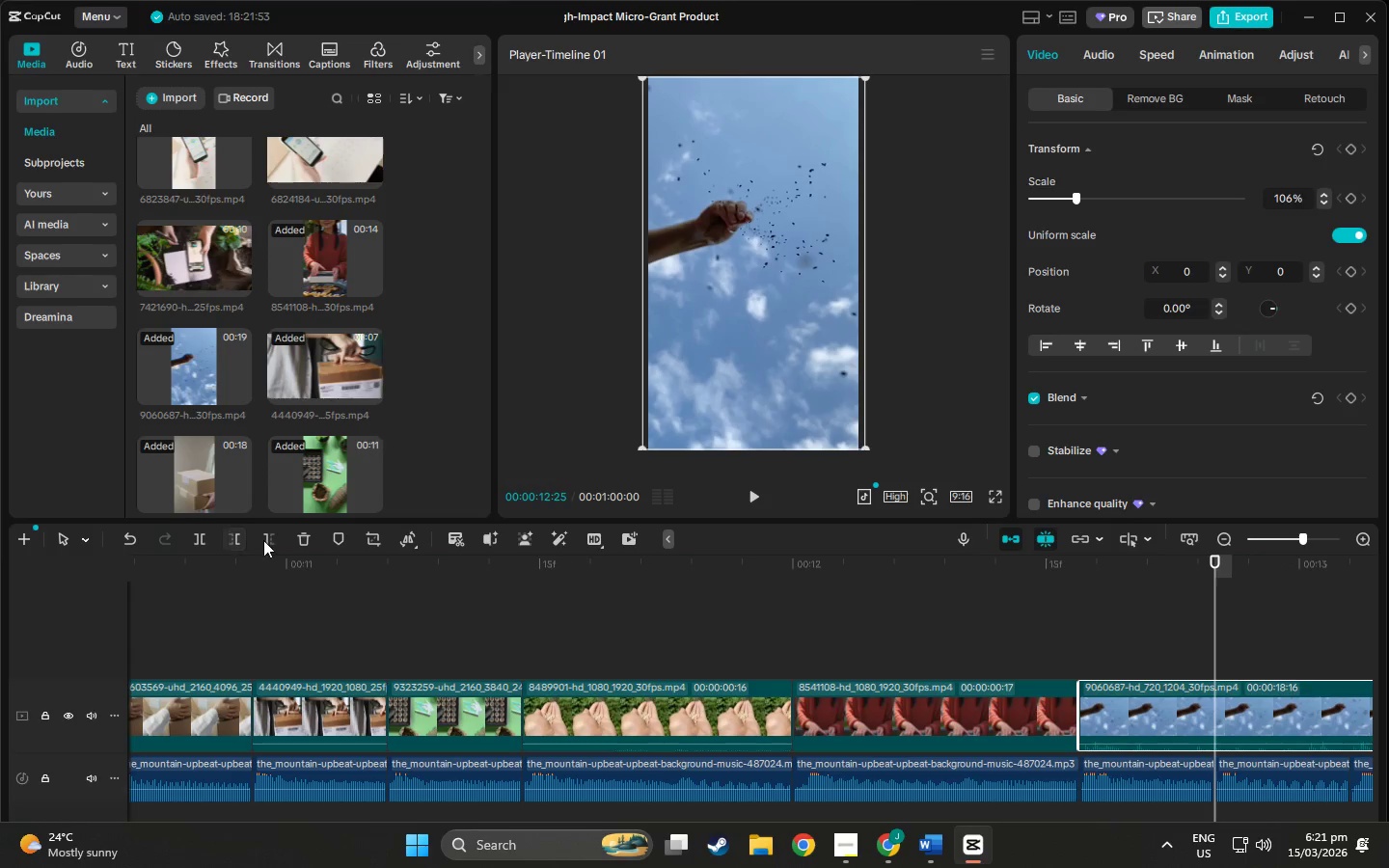 
left_click([264, 540])
 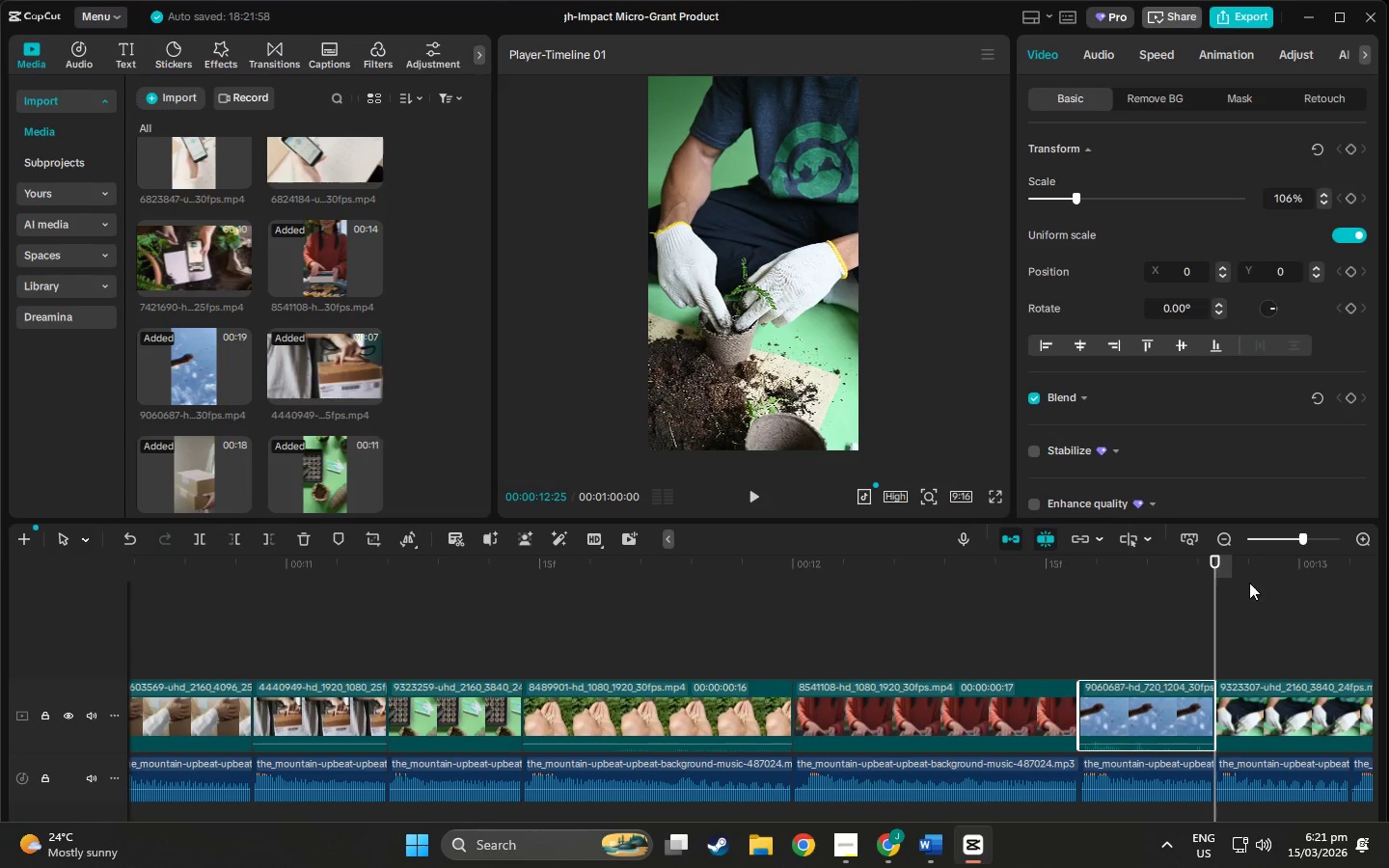 
key(Space)
 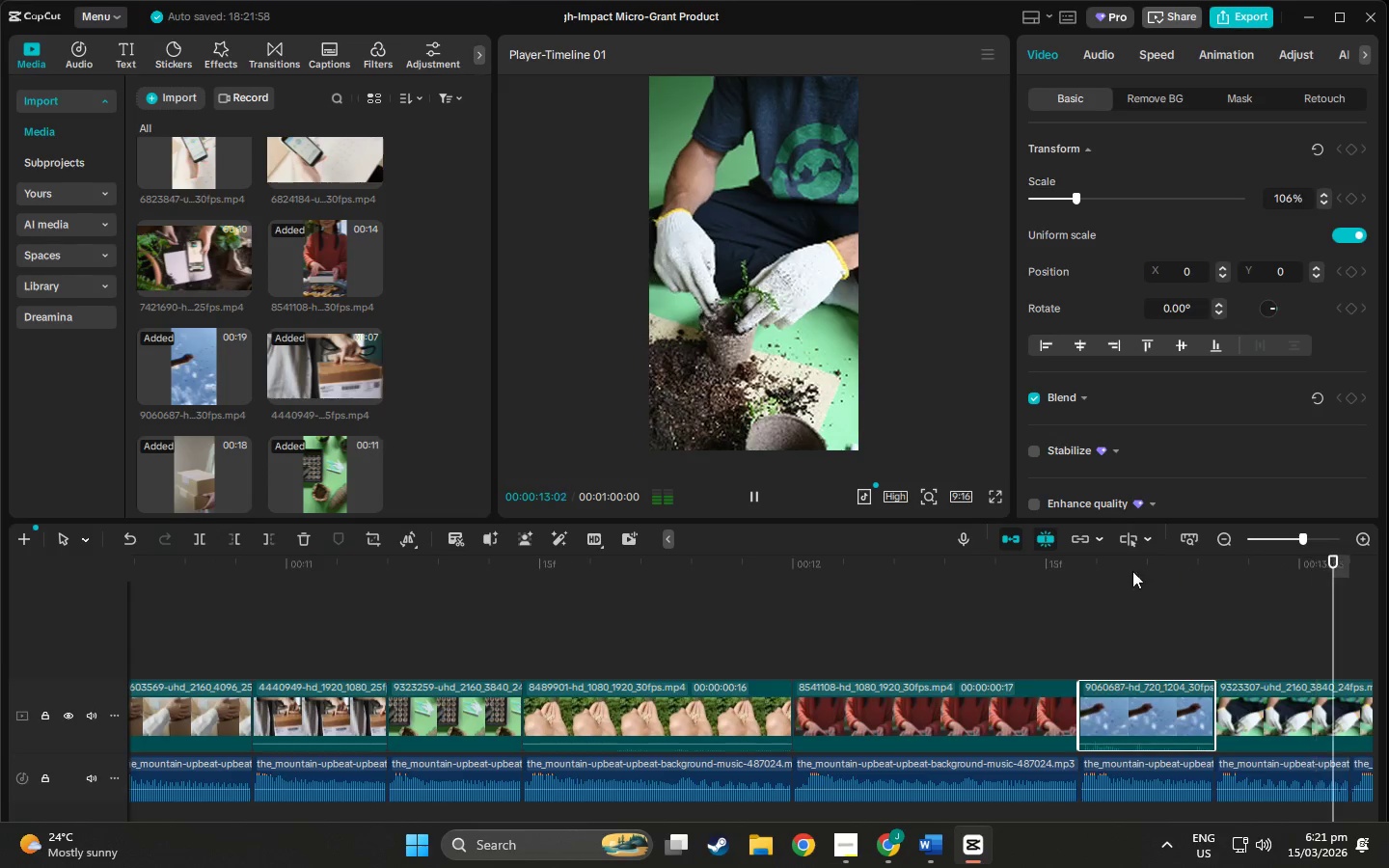 
key(Space)
 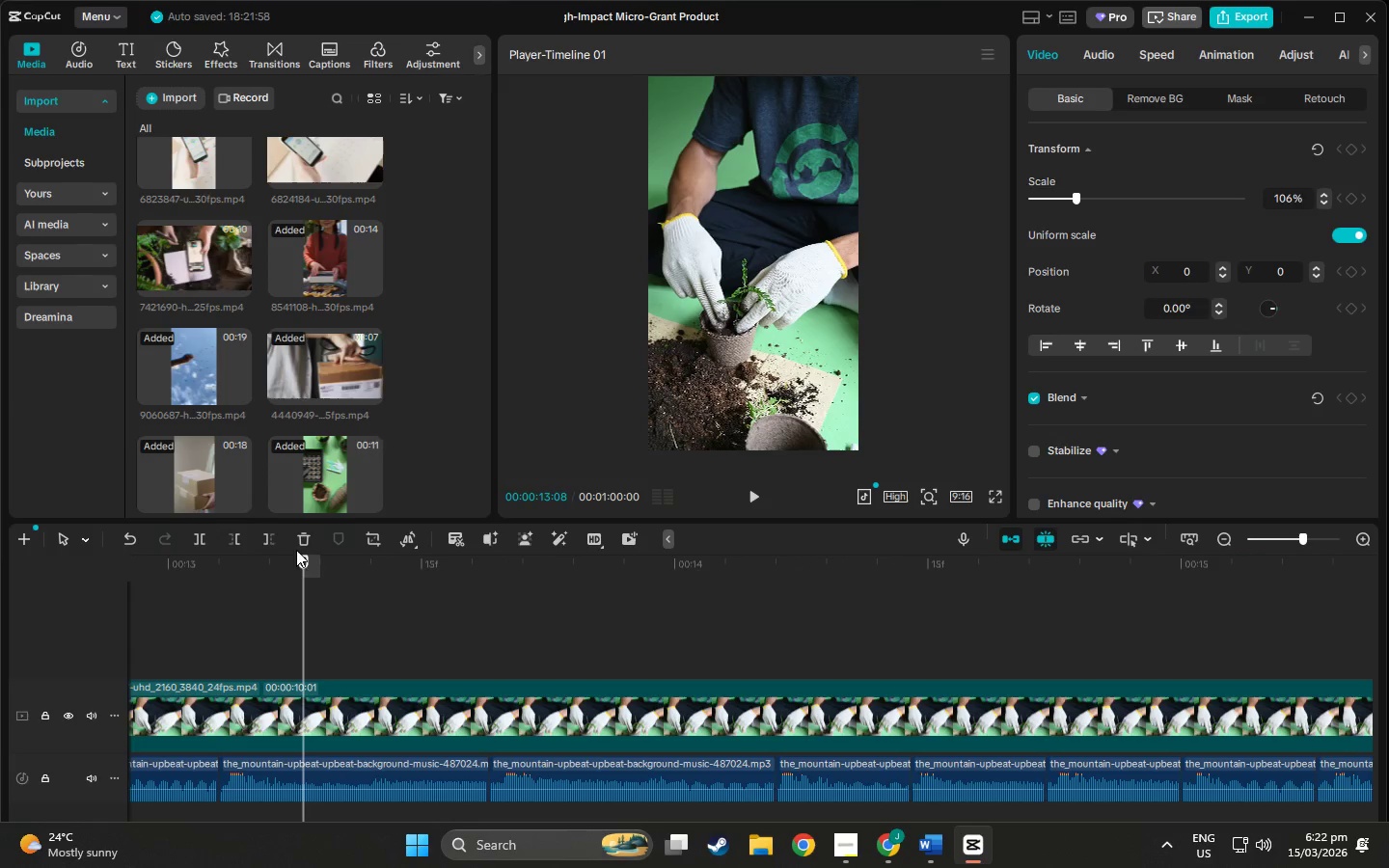 
left_click_drag(start_coordinate=[309, 566], to_coordinate=[226, 589])
 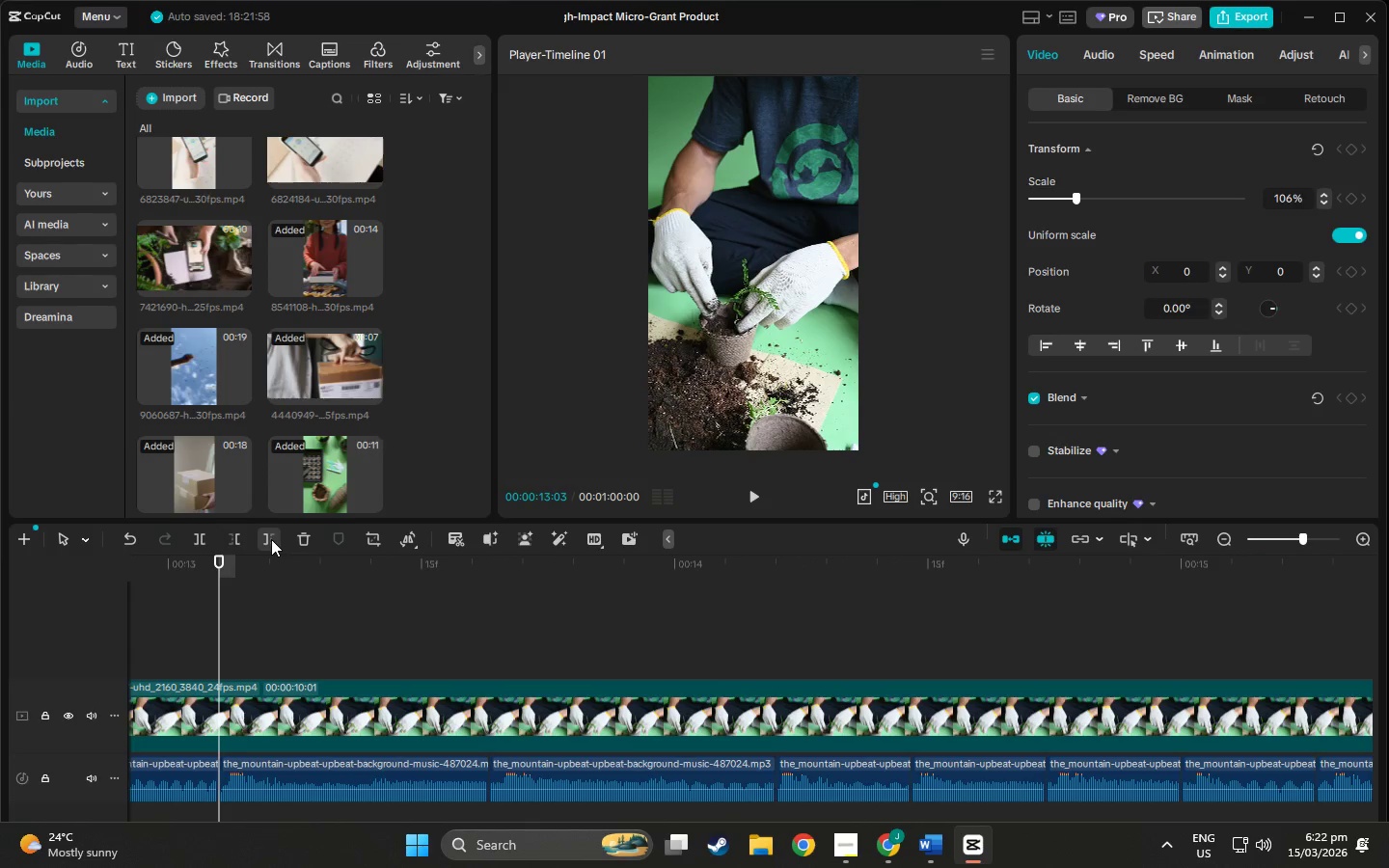 
left_click([271, 539])
 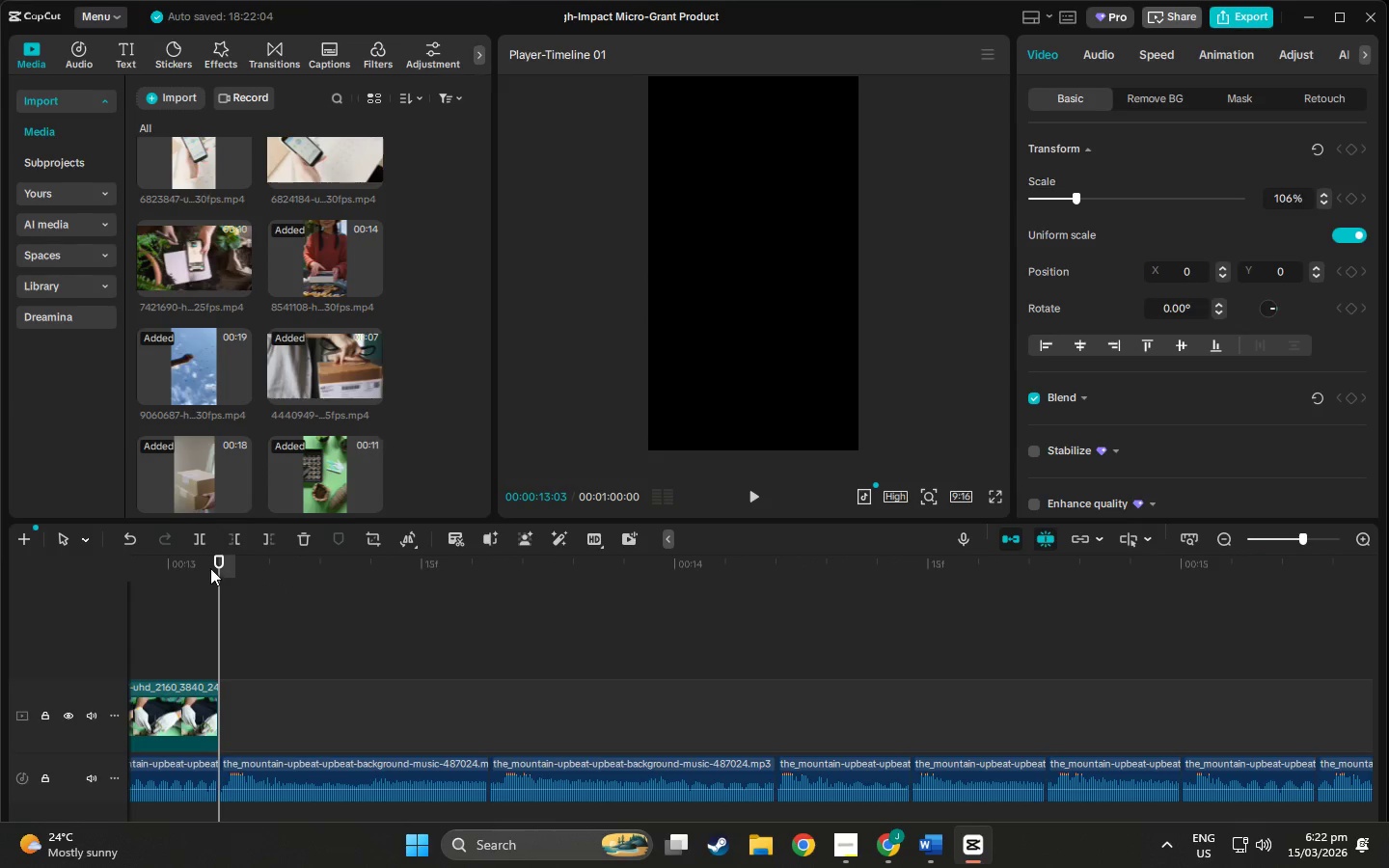 
left_click_drag(start_coordinate=[223, 565], to_coordinate=[0, 638])
 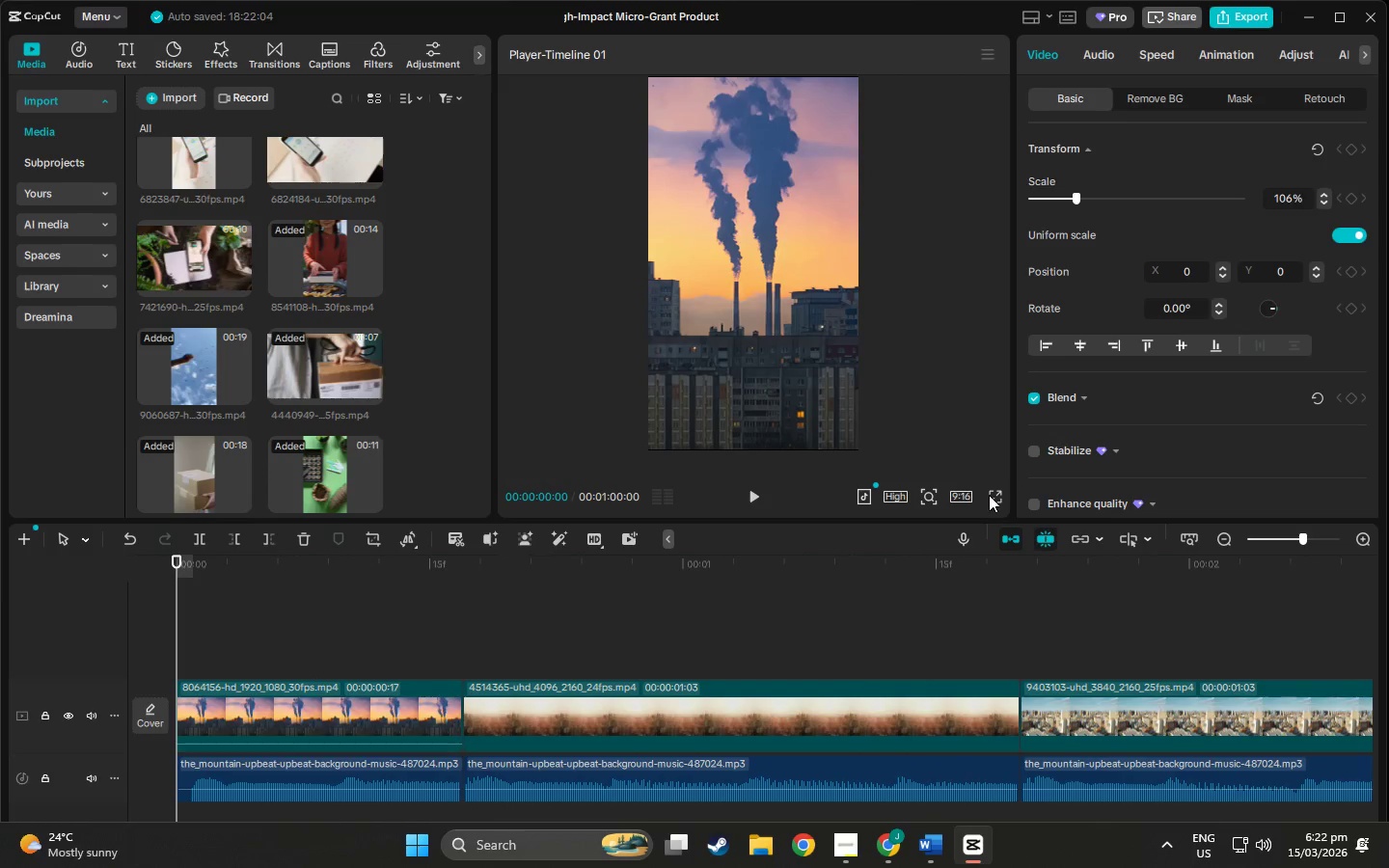 
left_click([994, 496])
 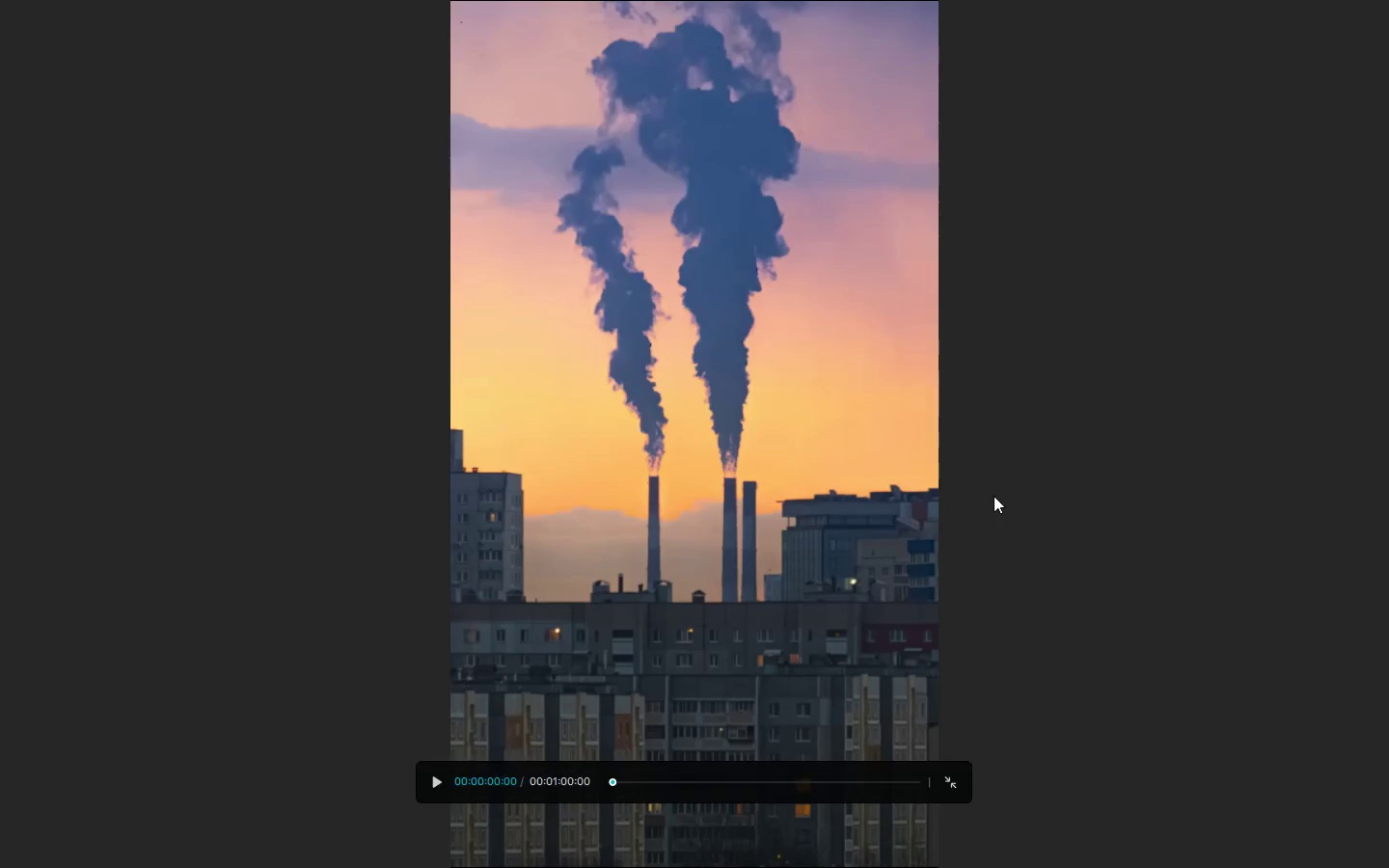 
key(Space)
 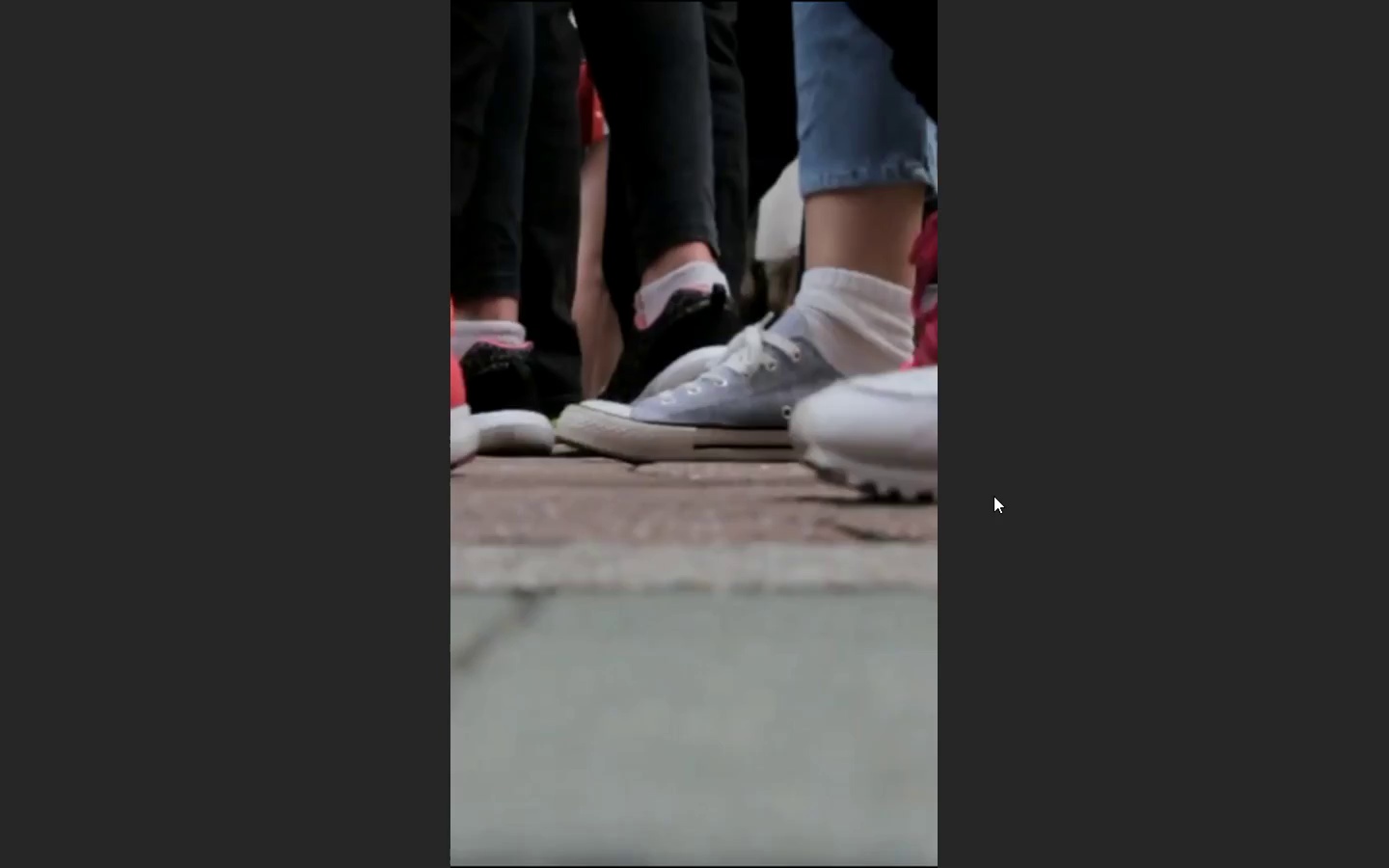 
wait(14.91)
 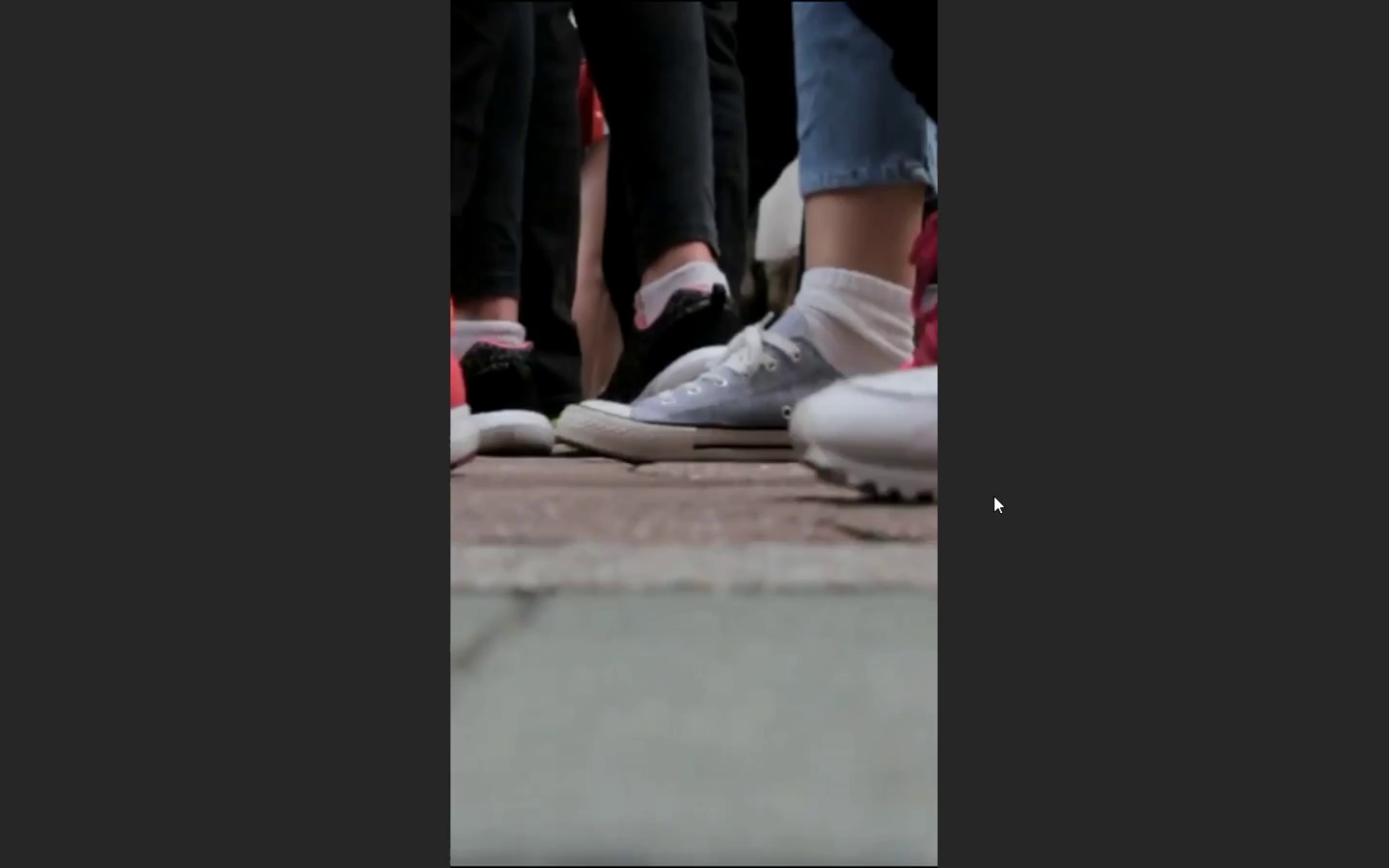 
key(Escape)
 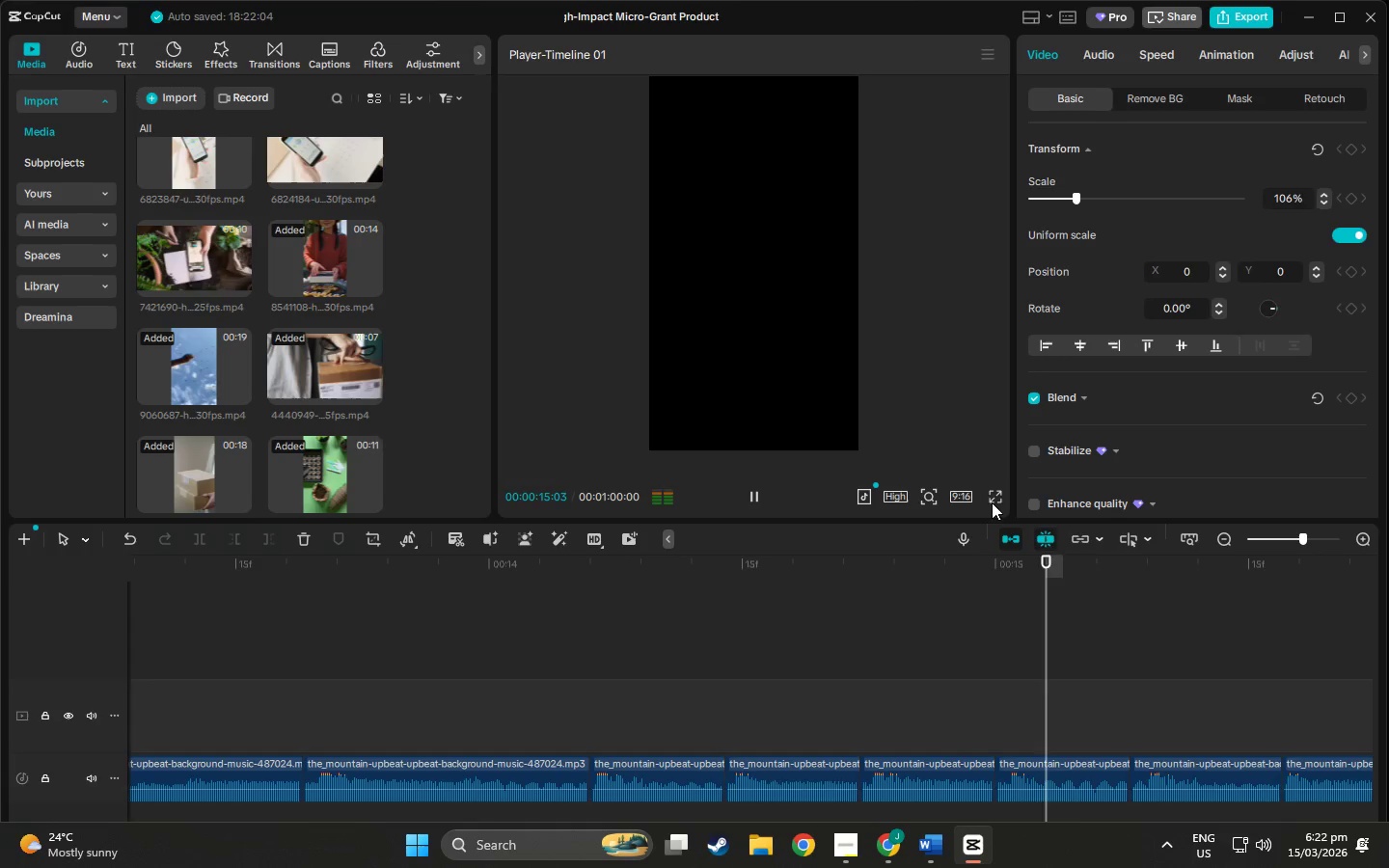 
key(Space)
 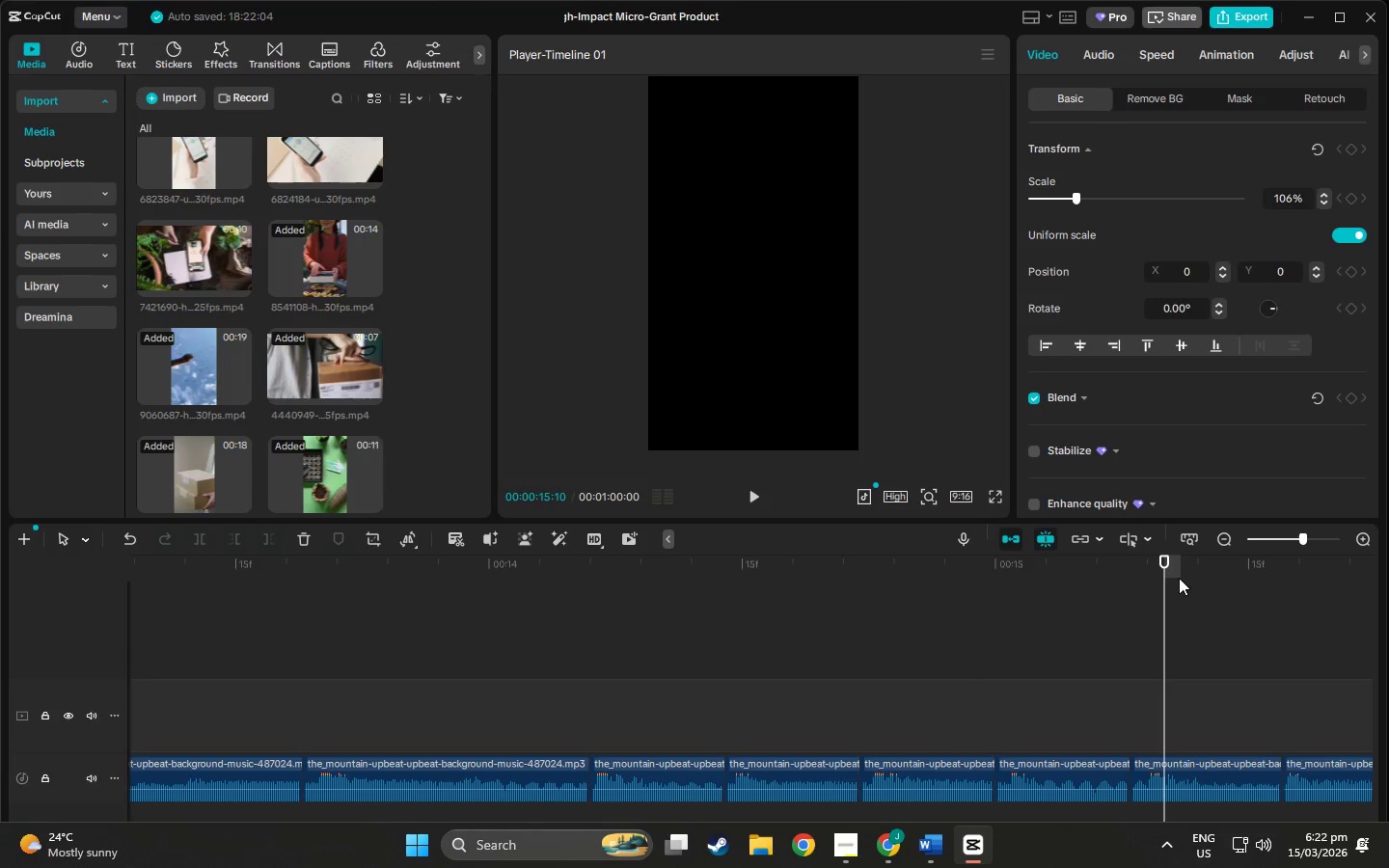 
left_click_drag(start_coordinate=[1171, 567], to_coordinate=[9, 645])
 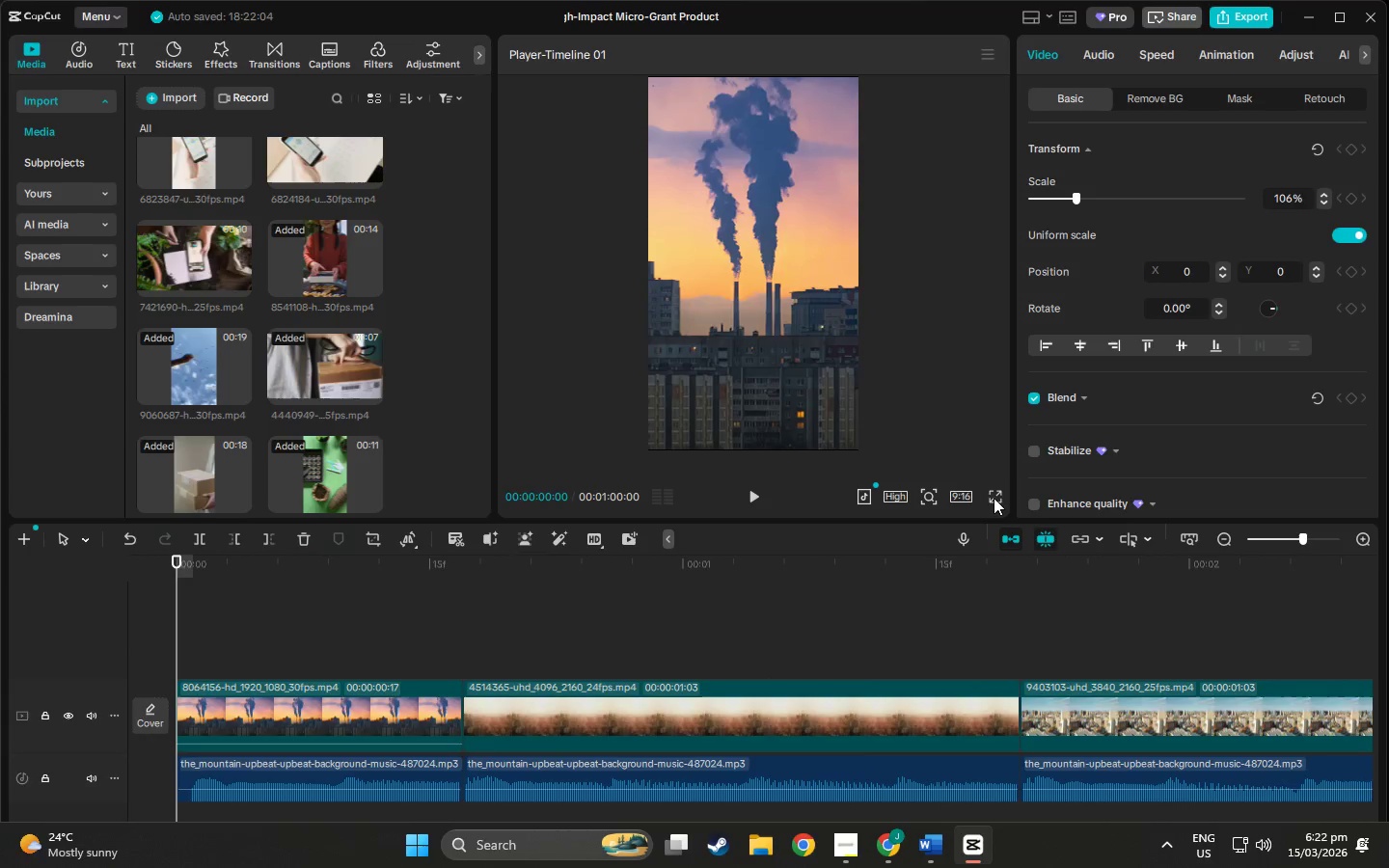 
left_click([994, 501])
 